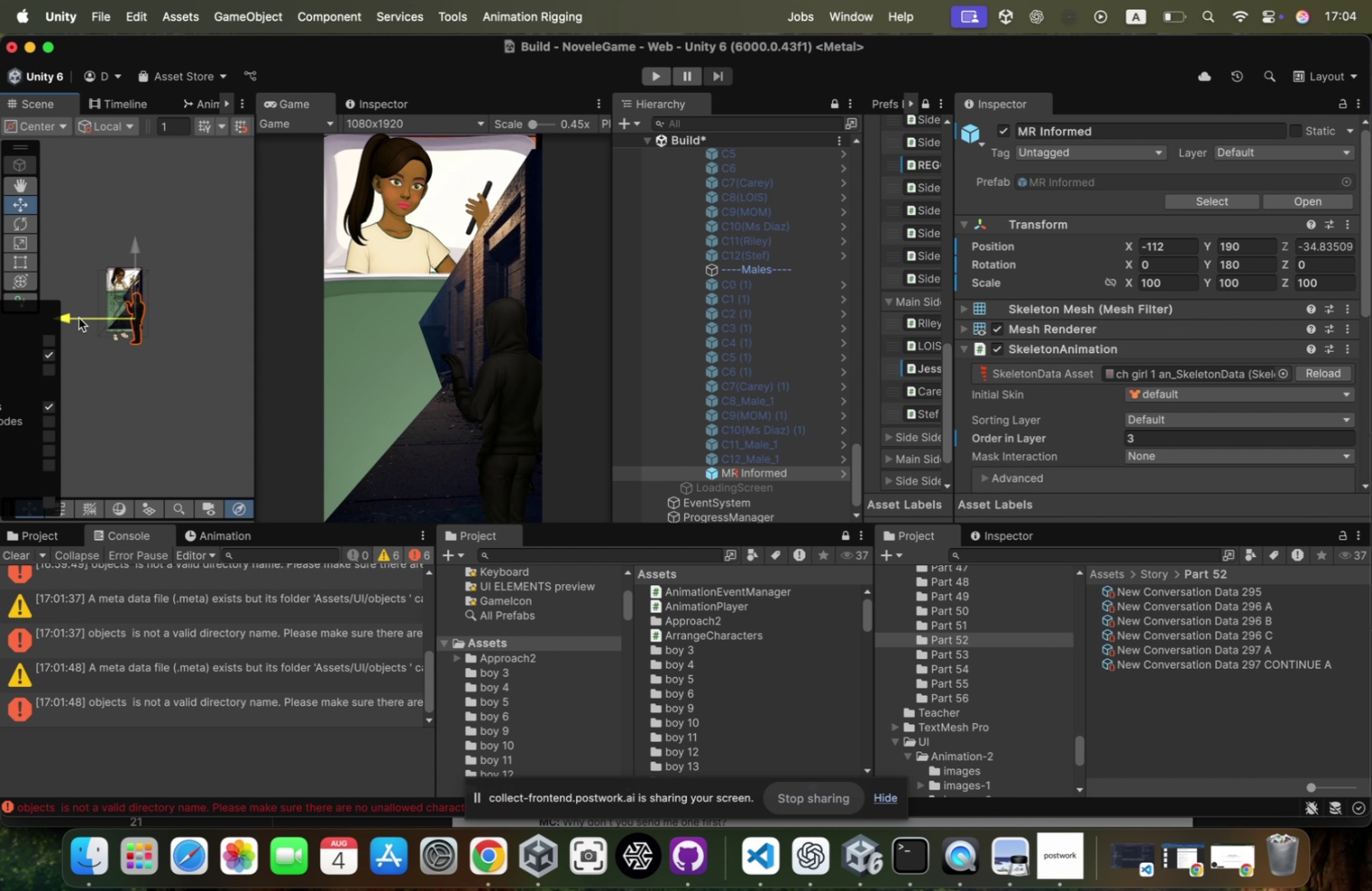 
left_click_drag(start_coordinate=[136, 250], to_coordinate=[136, 241])
 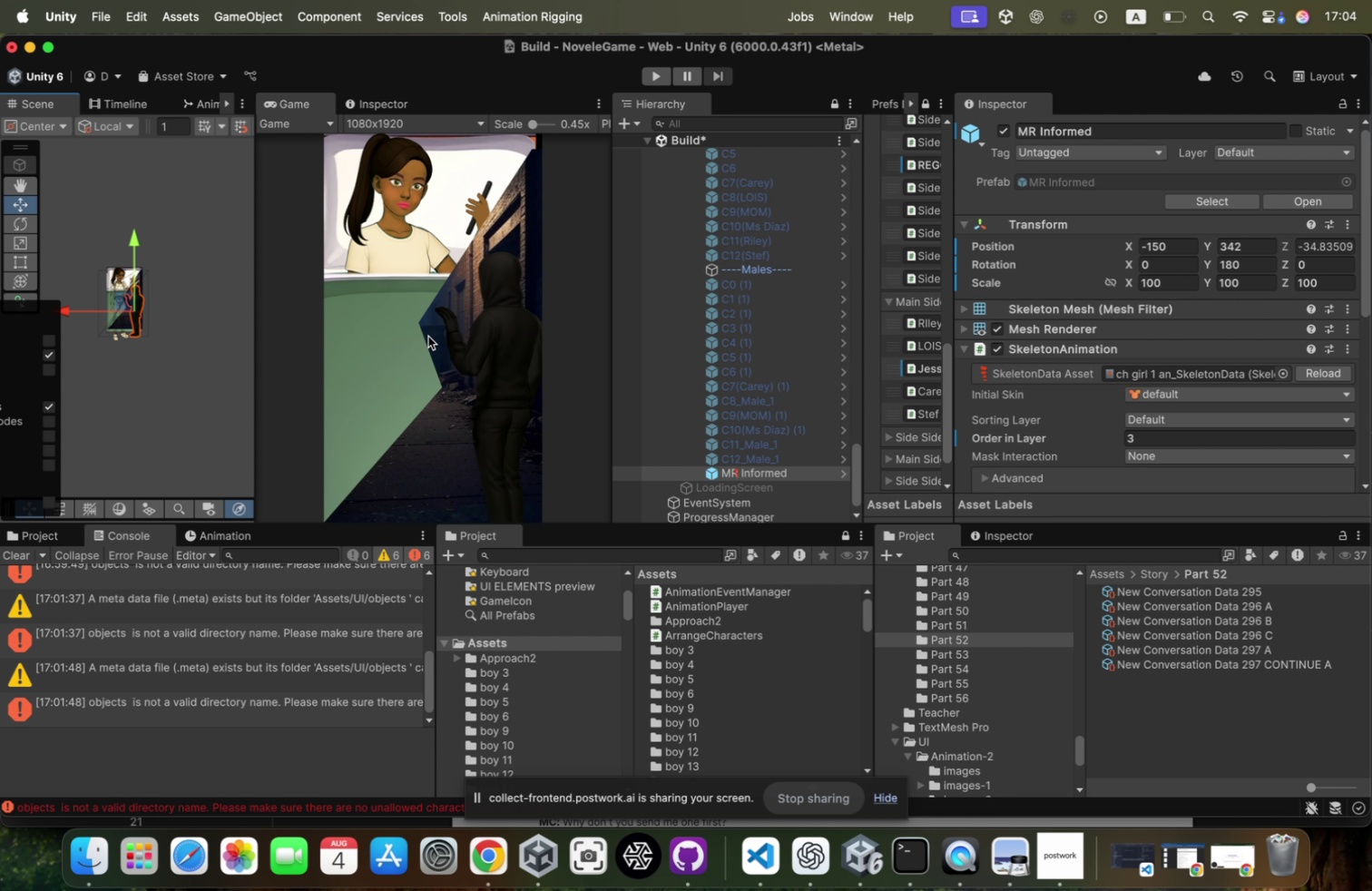 
scroll: coordinate [1286, 355], scroll_direction: down, amount: 35.0
 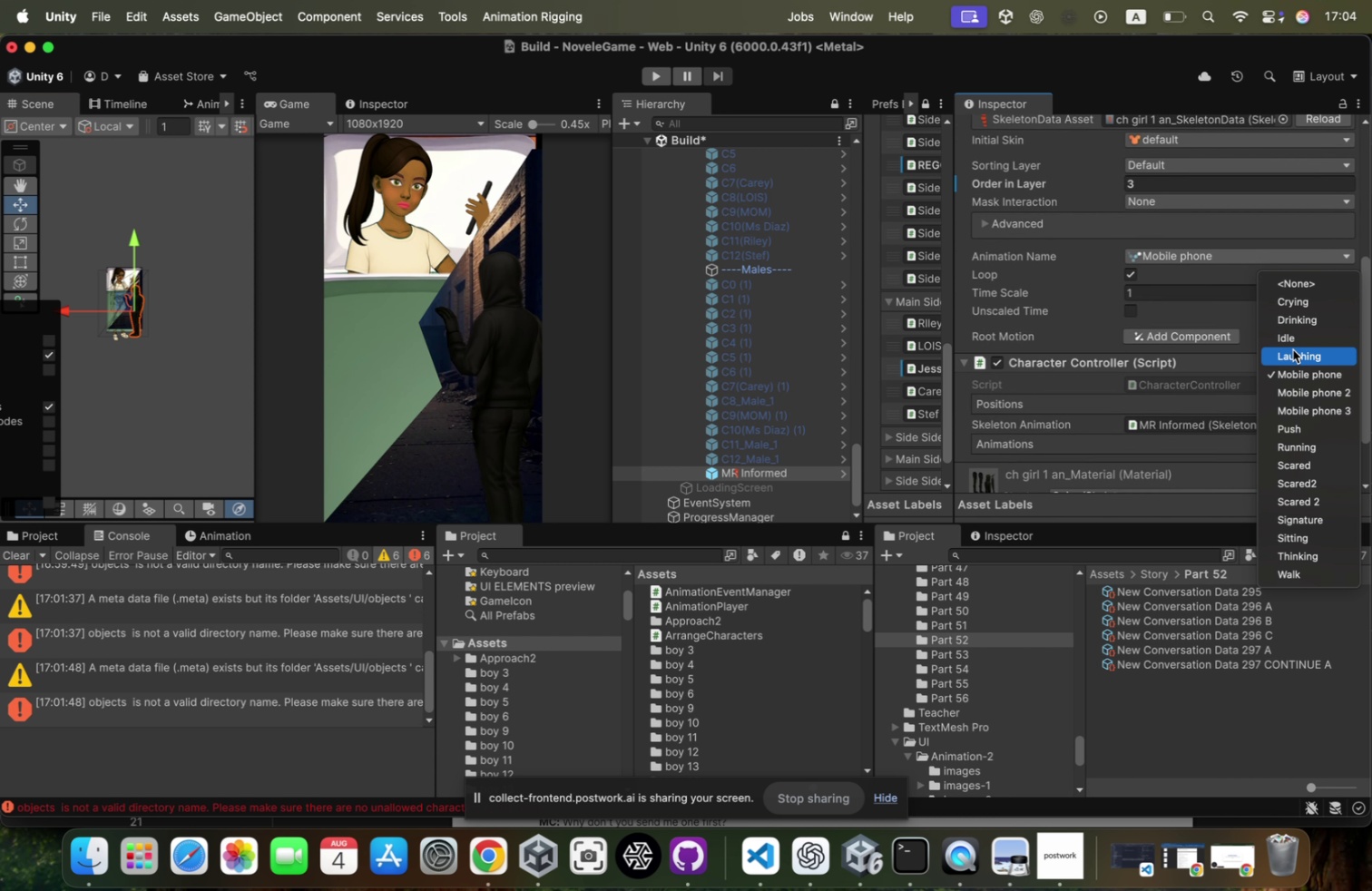 
left_click([1307, 397])
 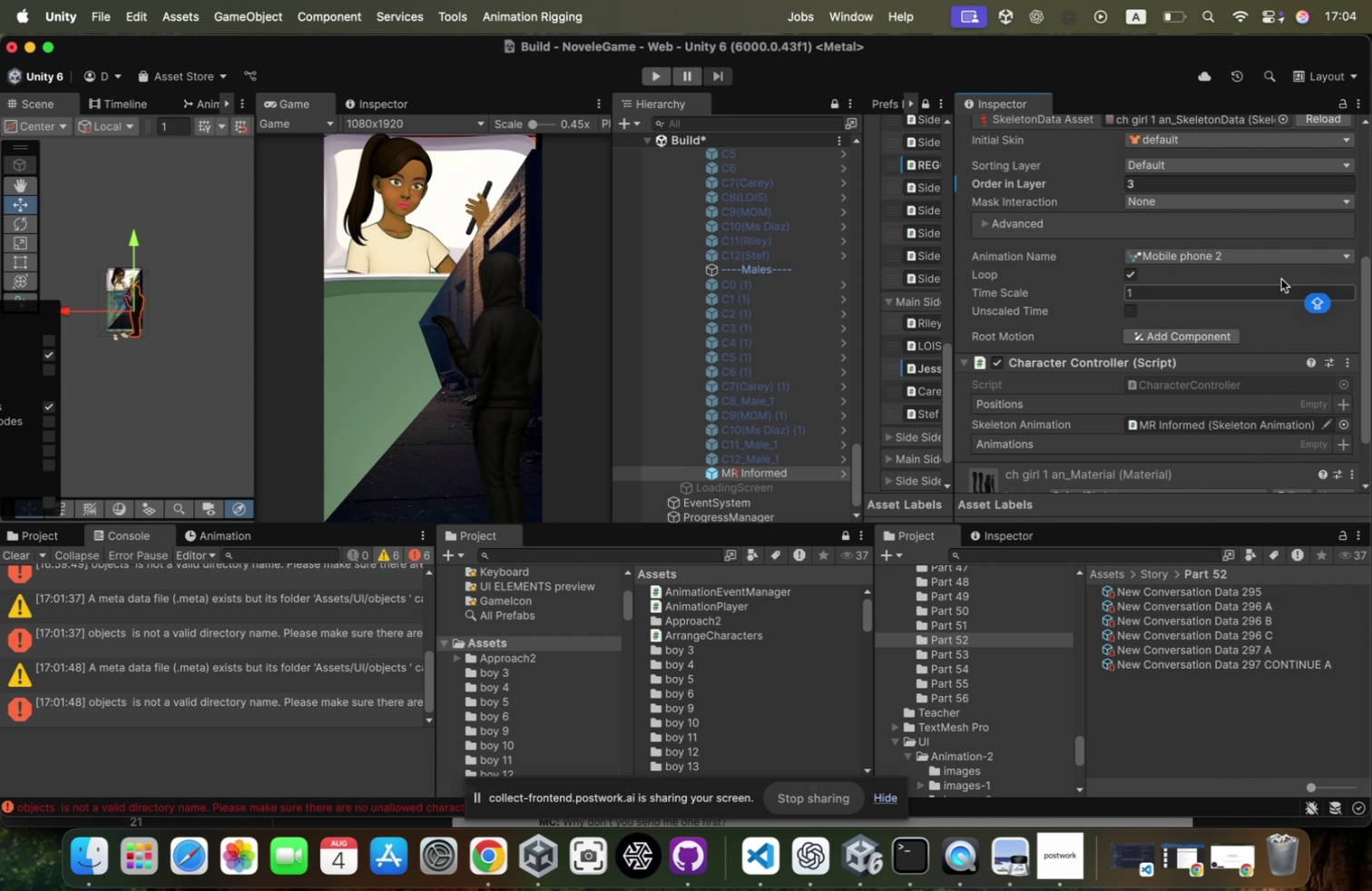 
scroll: coordinate [1285, 273], scroll_direction: up, amount: 7.0
 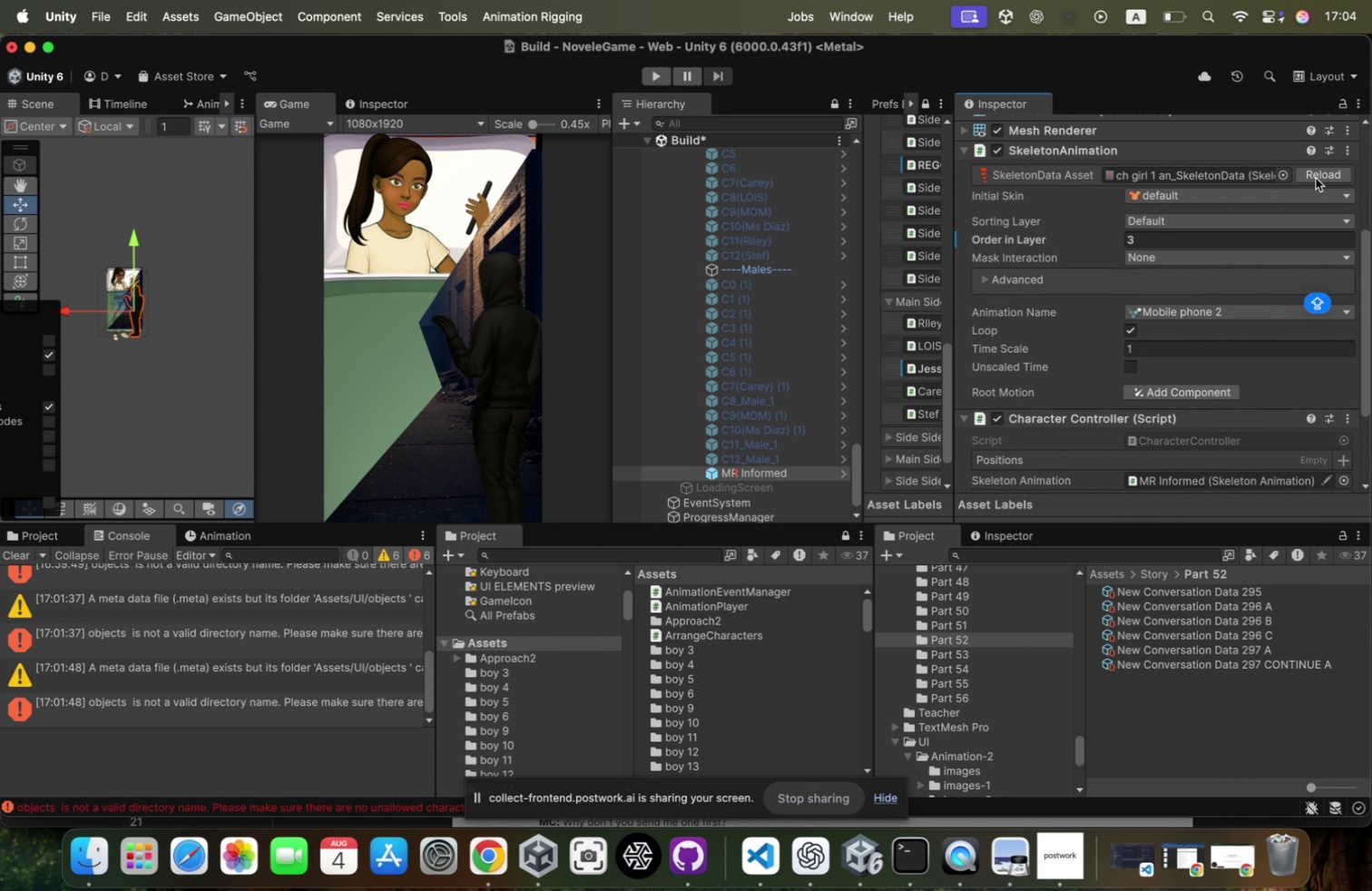 
left_click([1318, 175])
 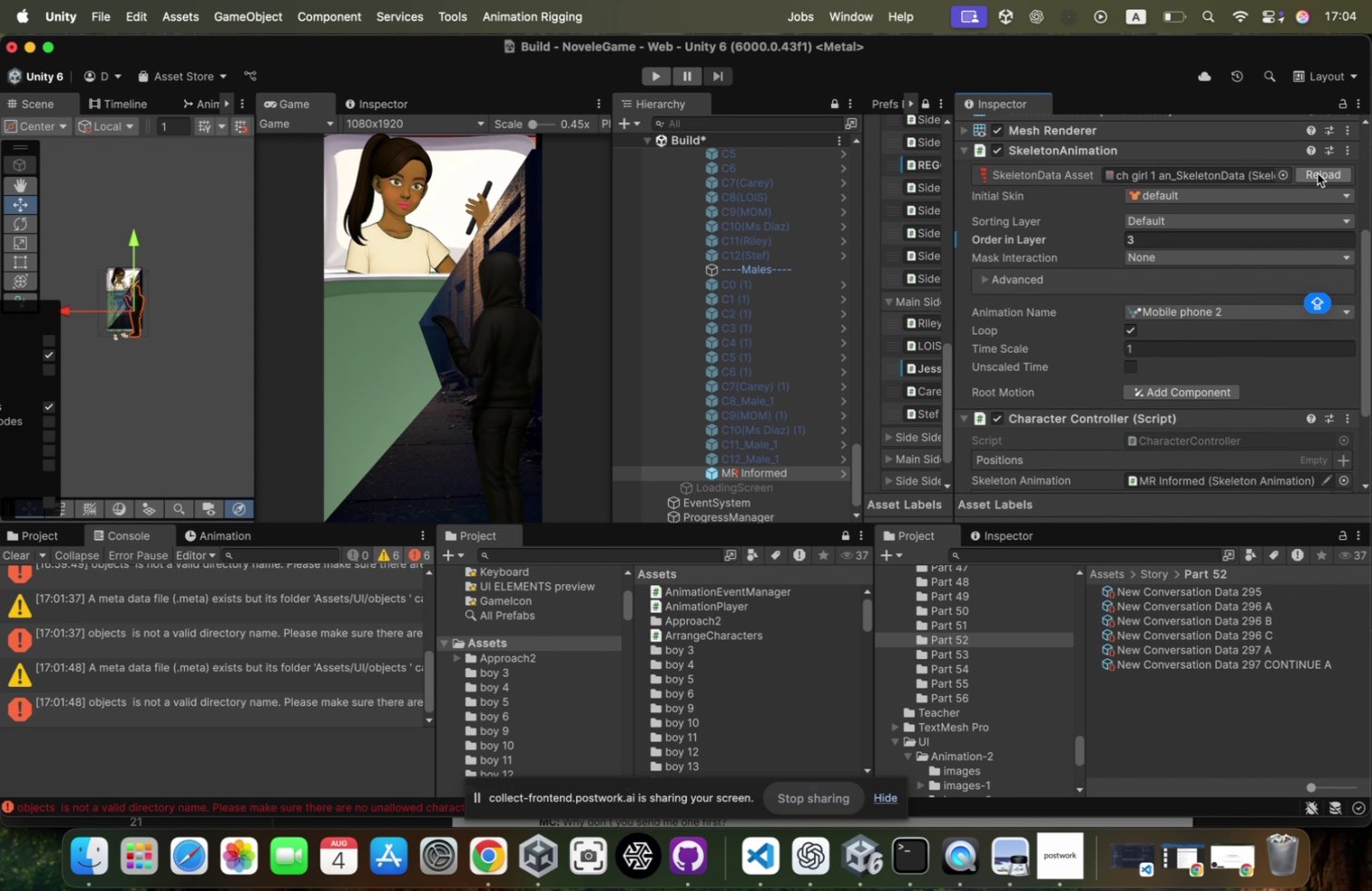 
left_click([1318, 172])
 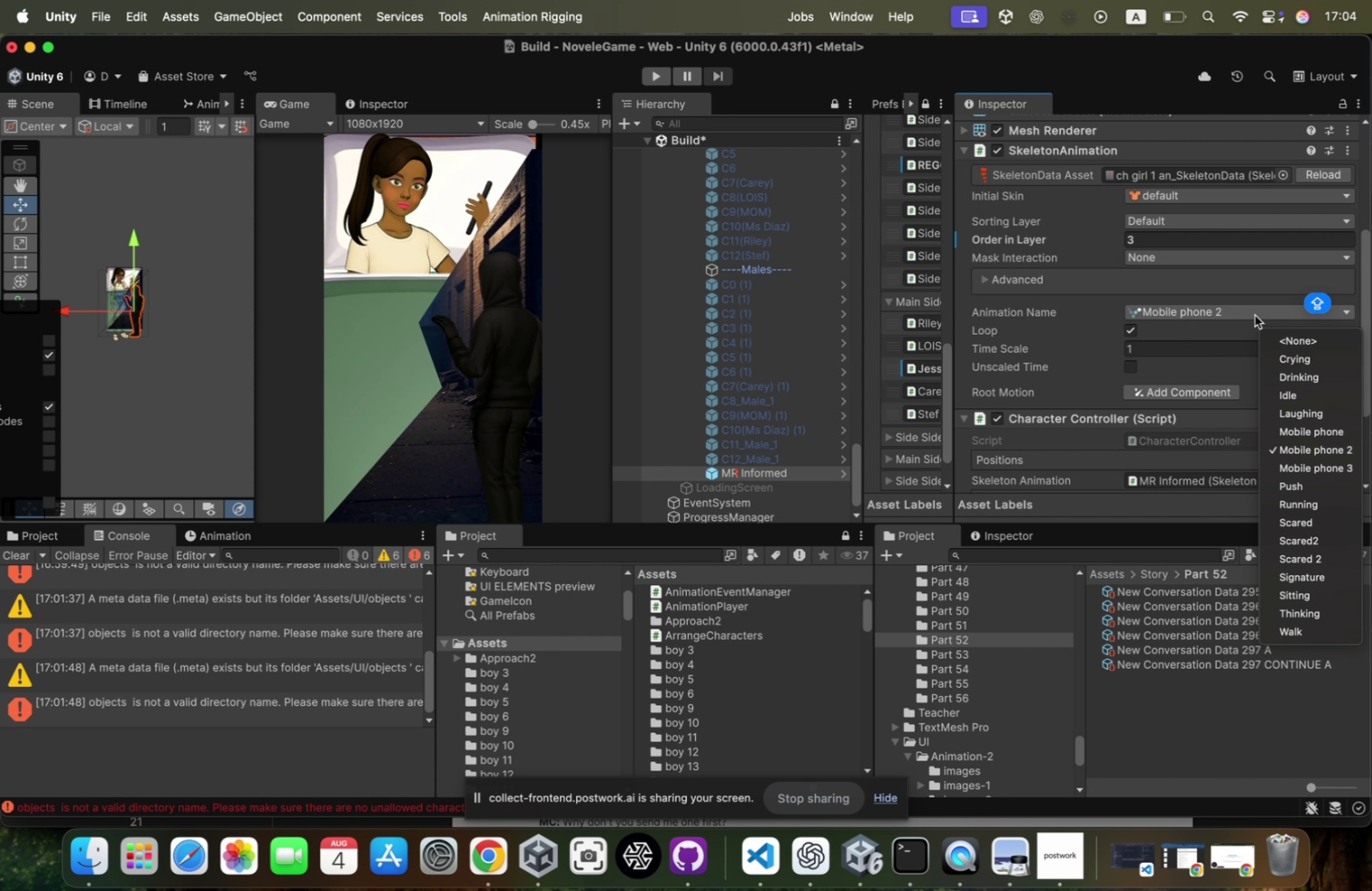 
left_click([1303, 462])
 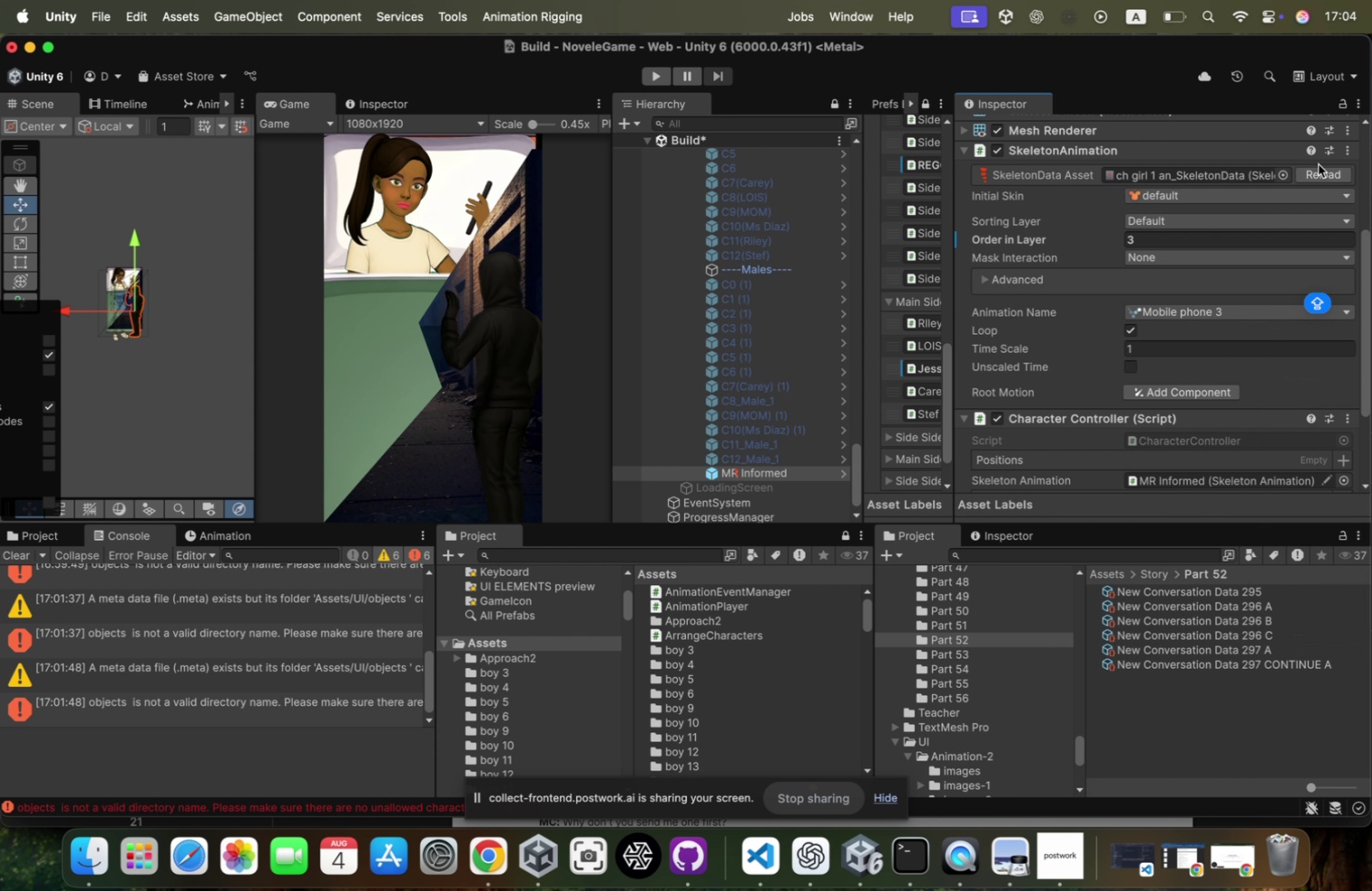 
left_click([1318, 172])
 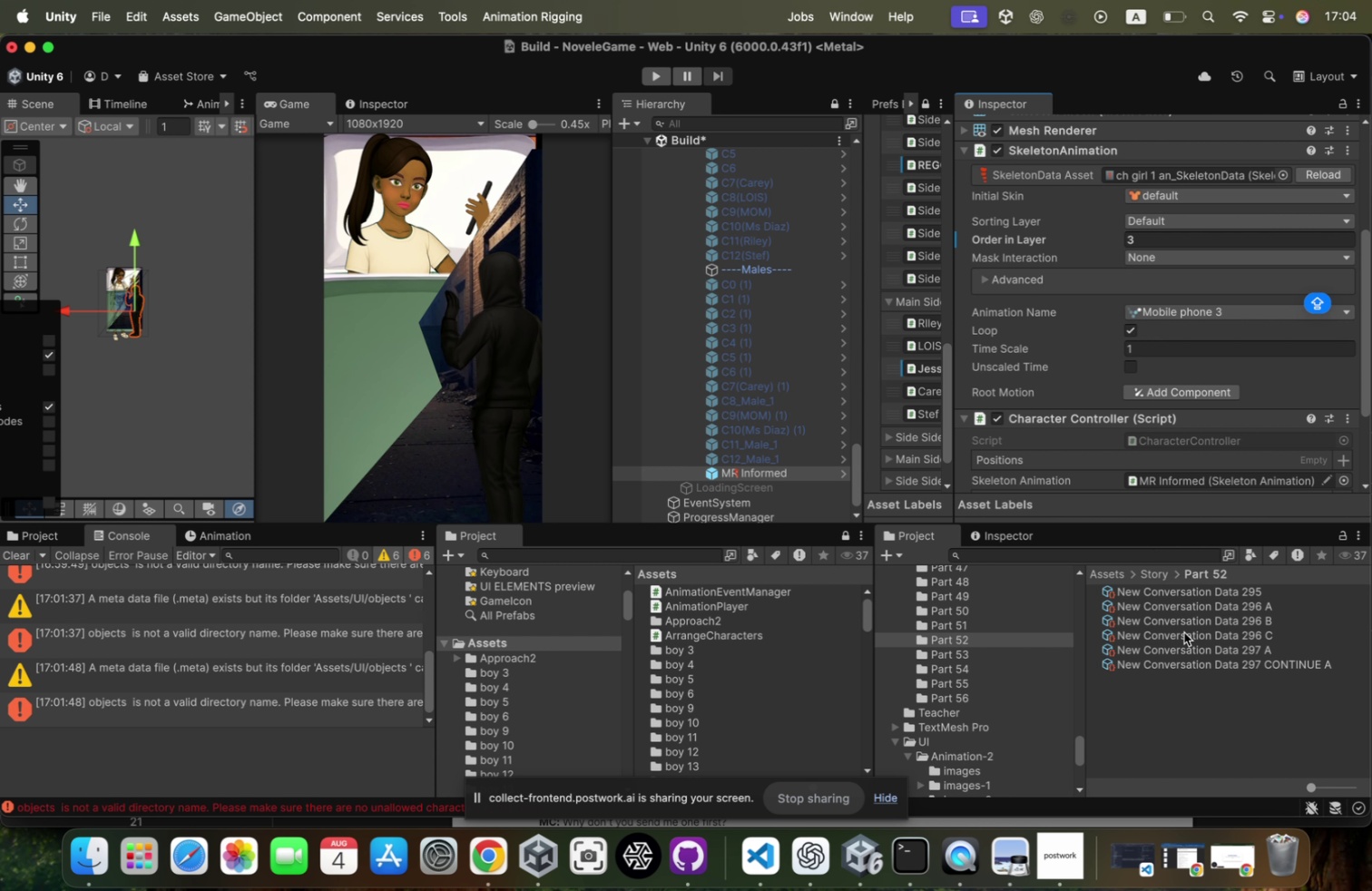 
scroll: coordinate [1171, 465], scroll_direction: down, amount: 34.0
 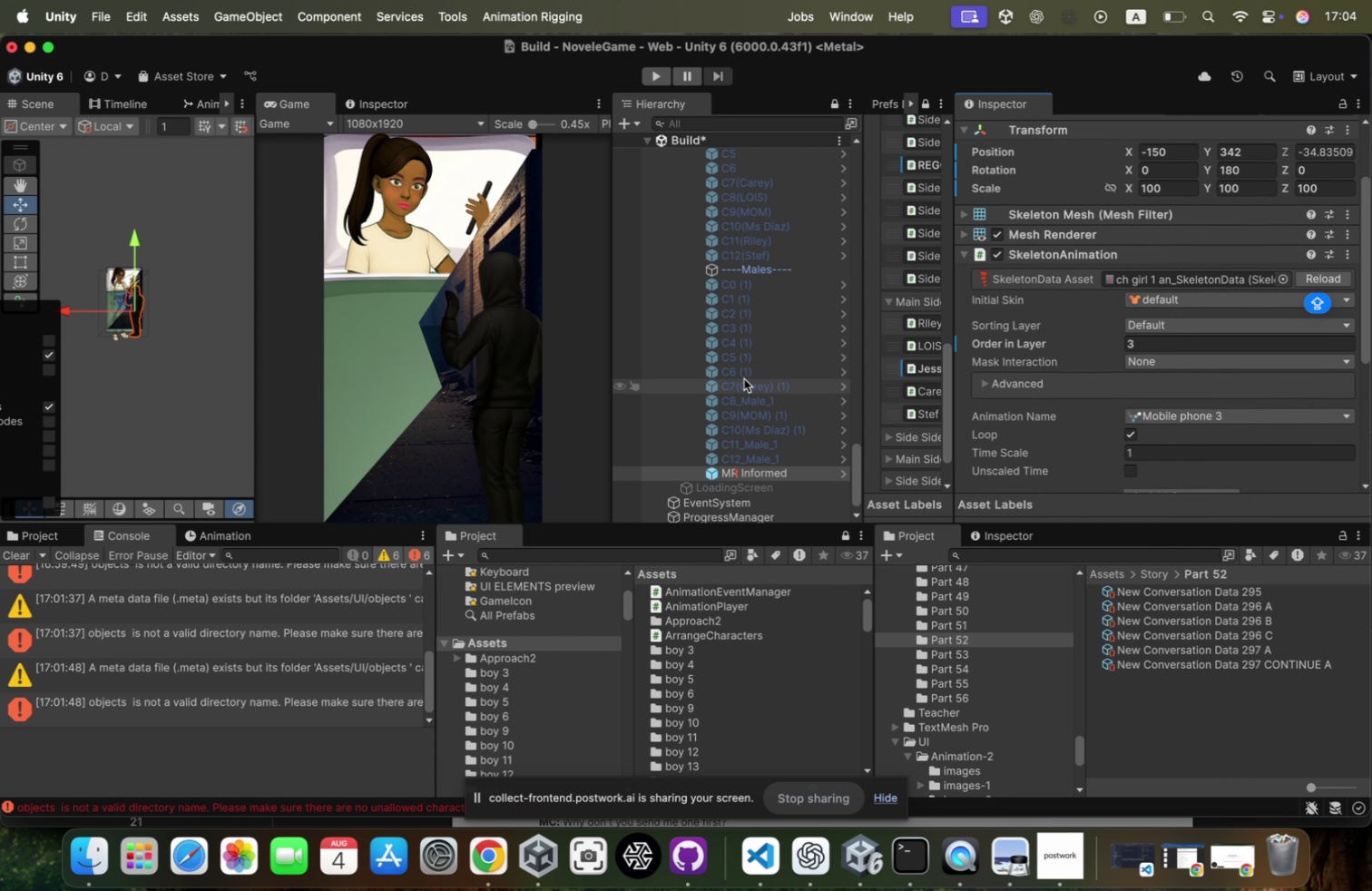 
scroll: coordinate [744, 378], scroll_direction: up, amount: 32.0
 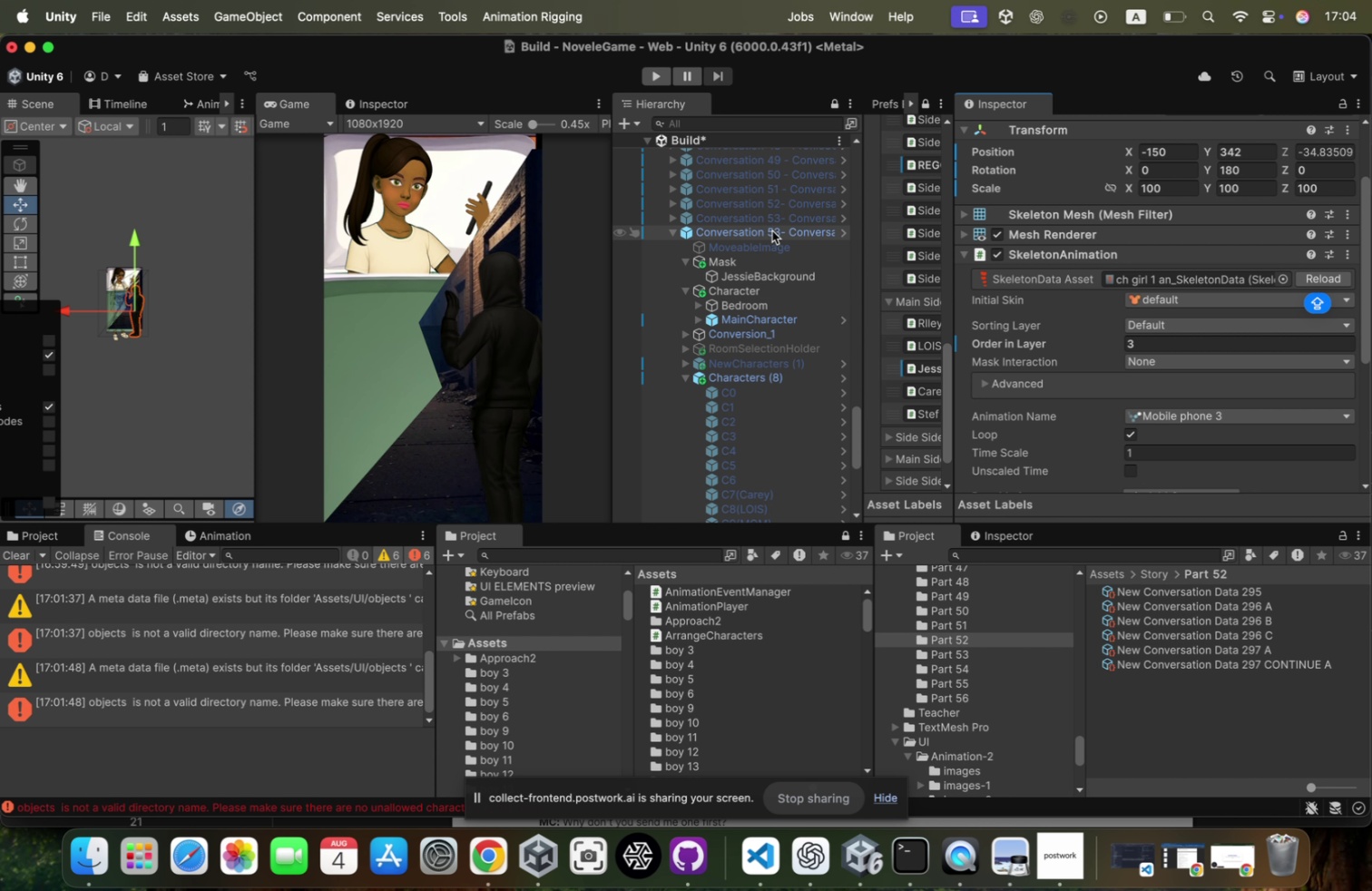 
left_click([769, 236])
 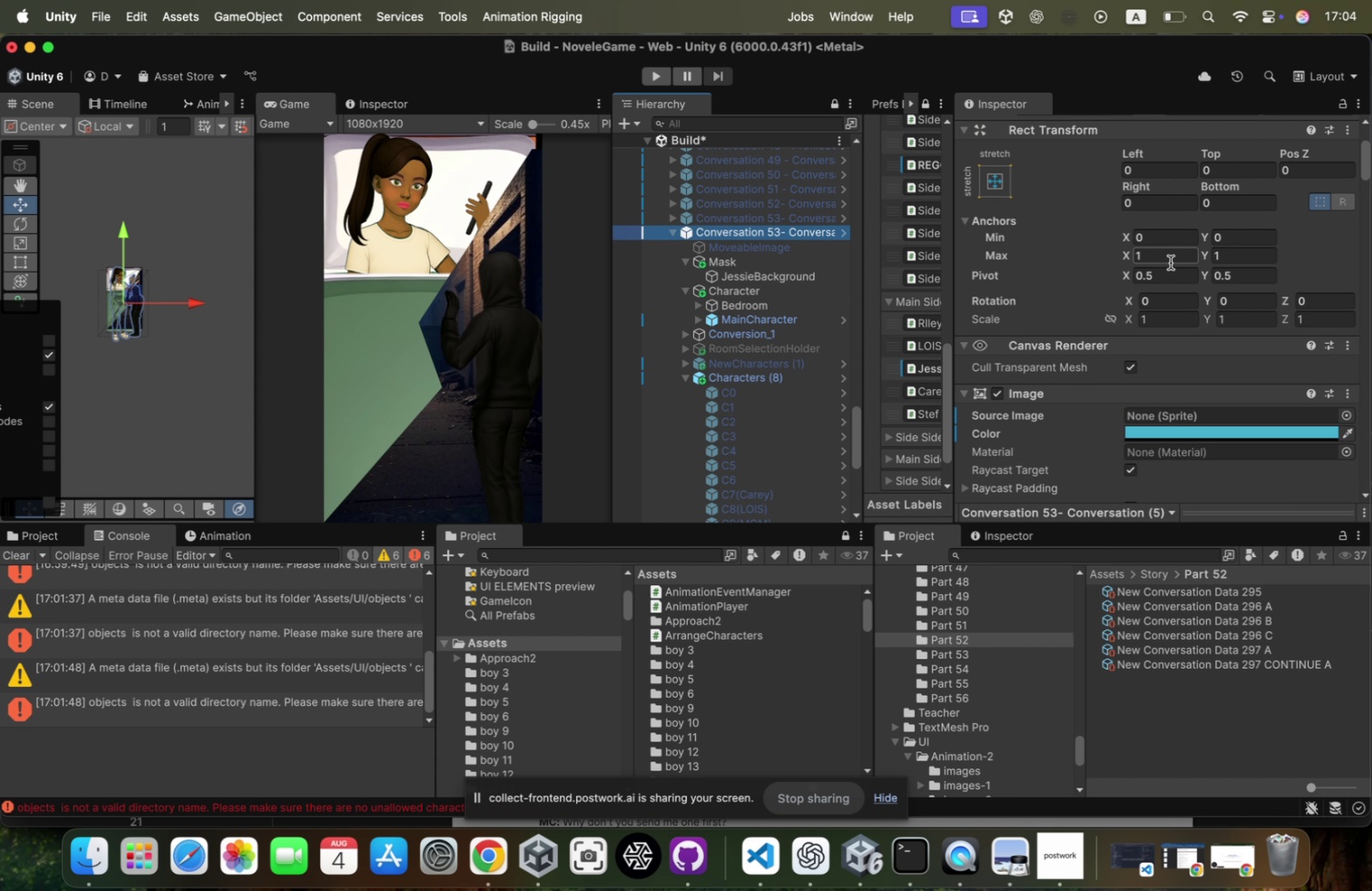 
scroll: coordinate [1193, 244], scroll_direction: down, amount: 68.0
 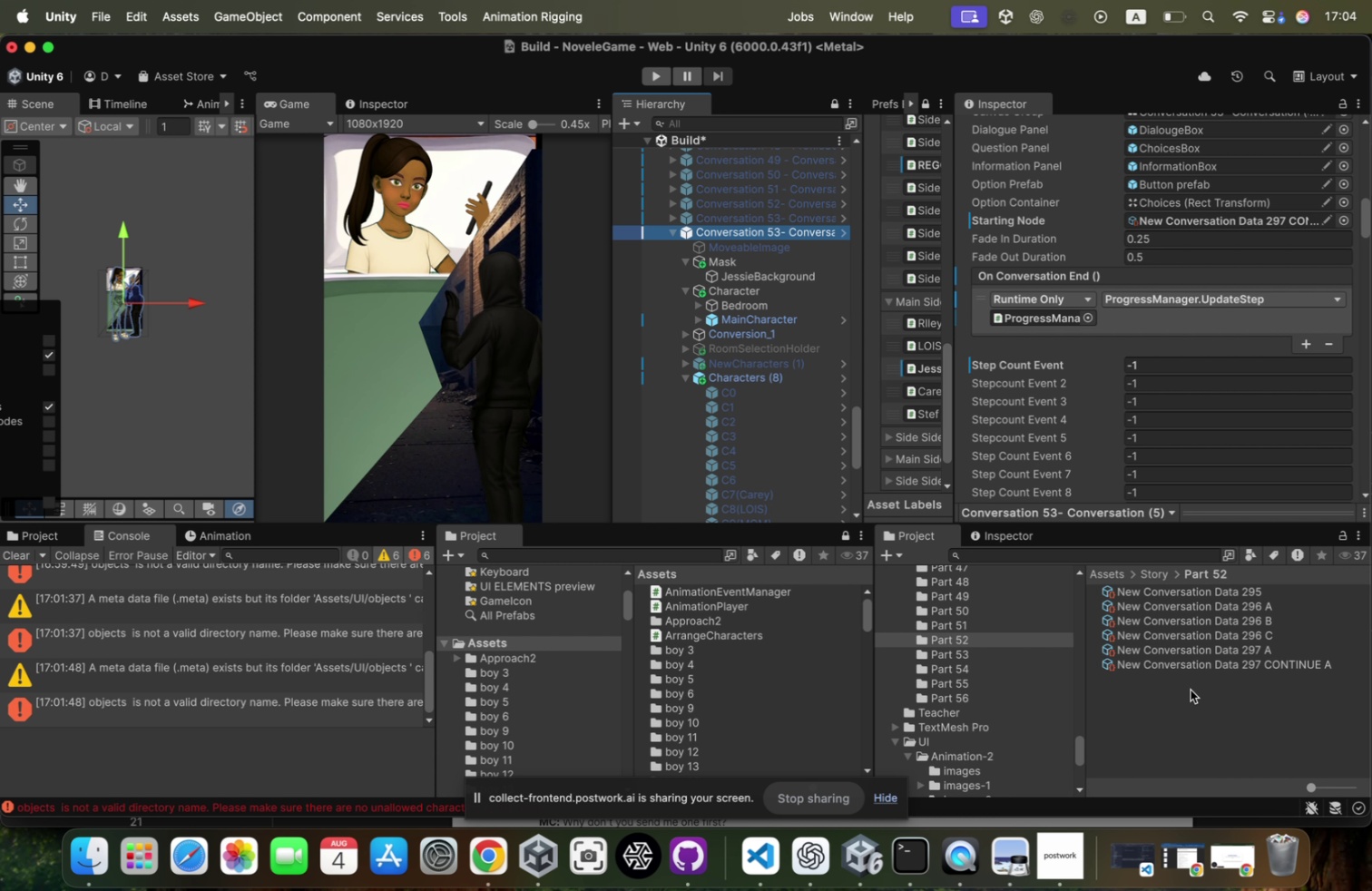 
left_click_drag(start_coordinate=[1196, 663], to_coordinate=[1225, 227])
 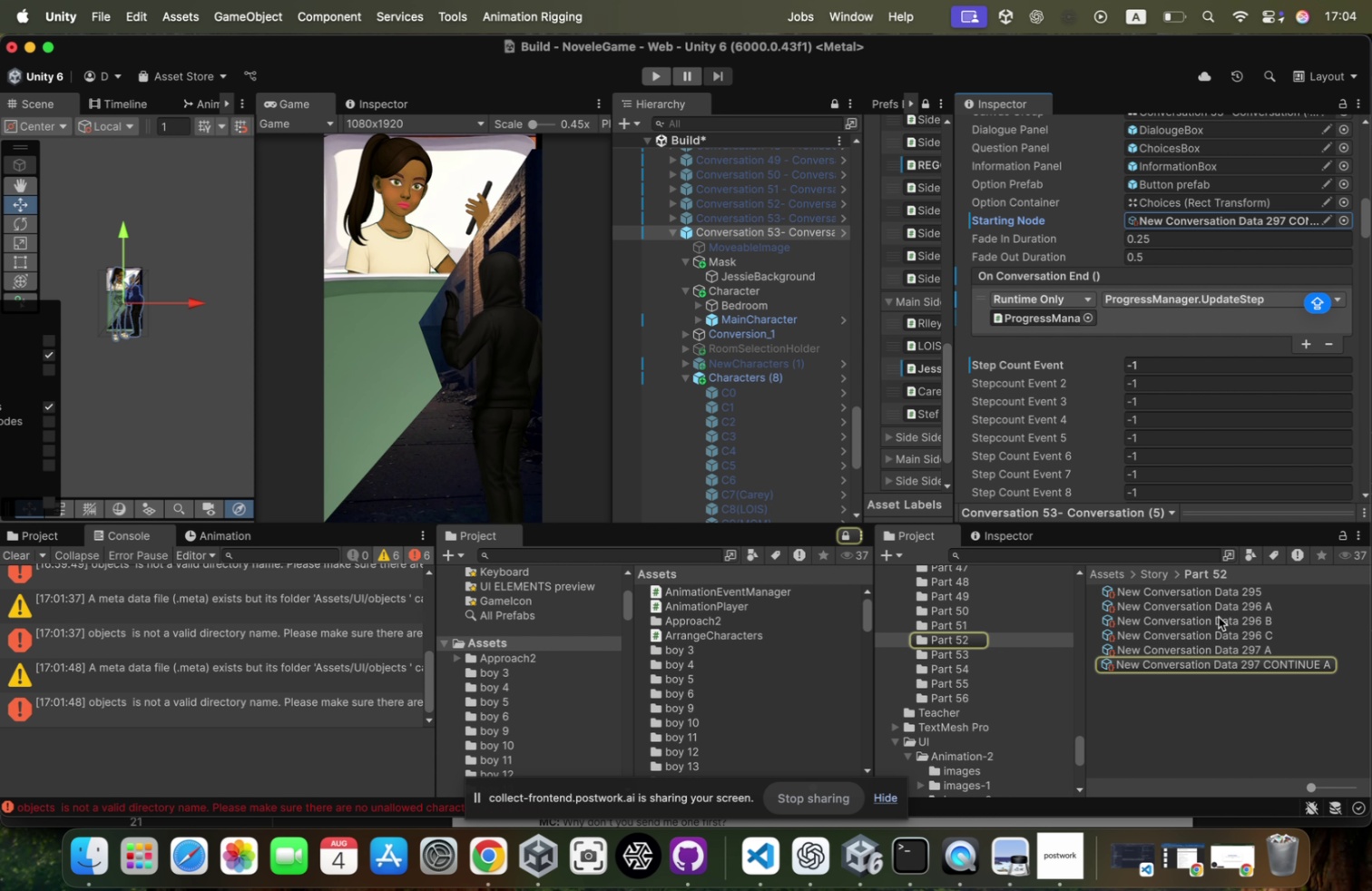 
left_click([1210, 662])
 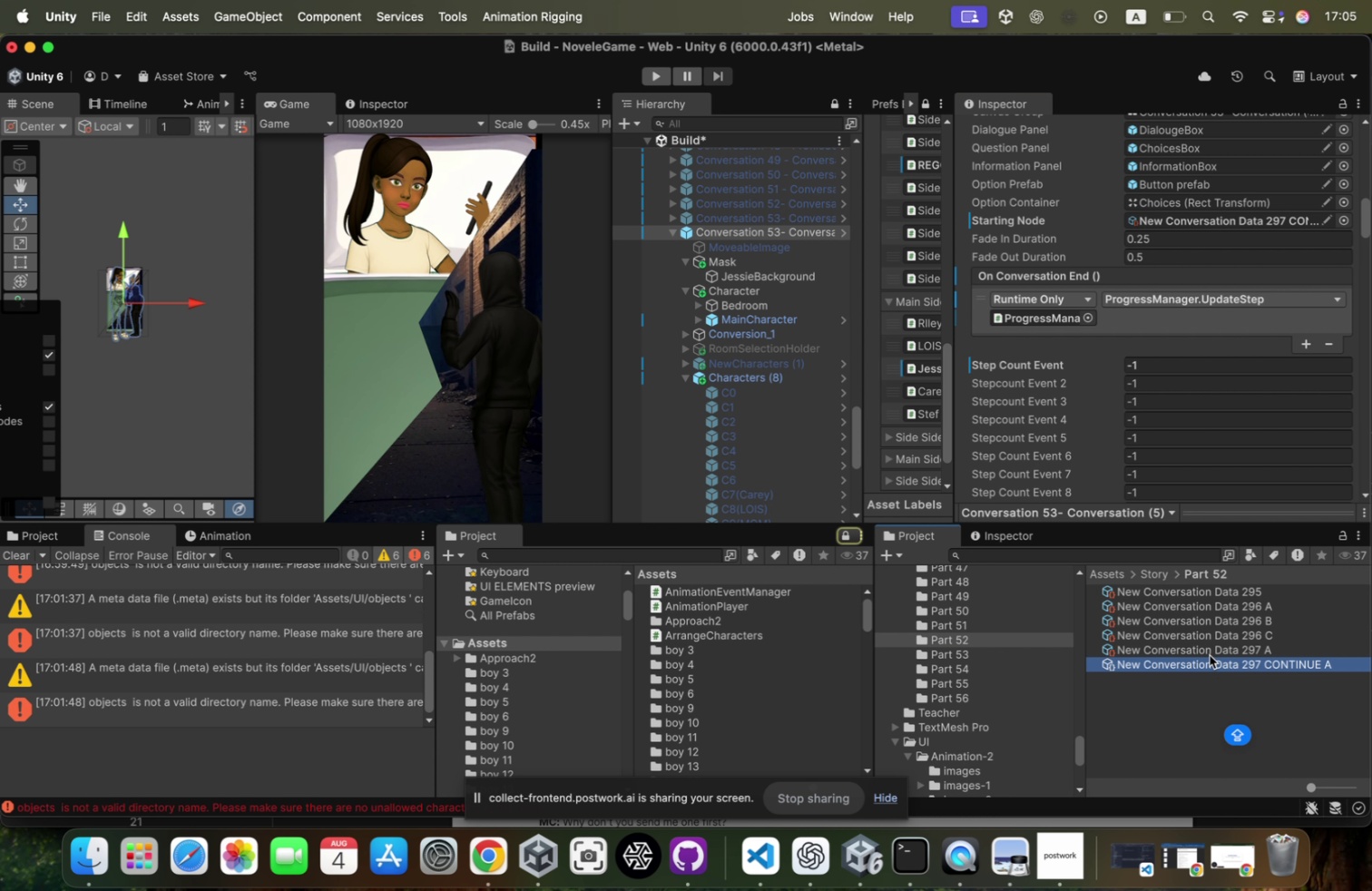 
key(Meta+CommandLeft)
 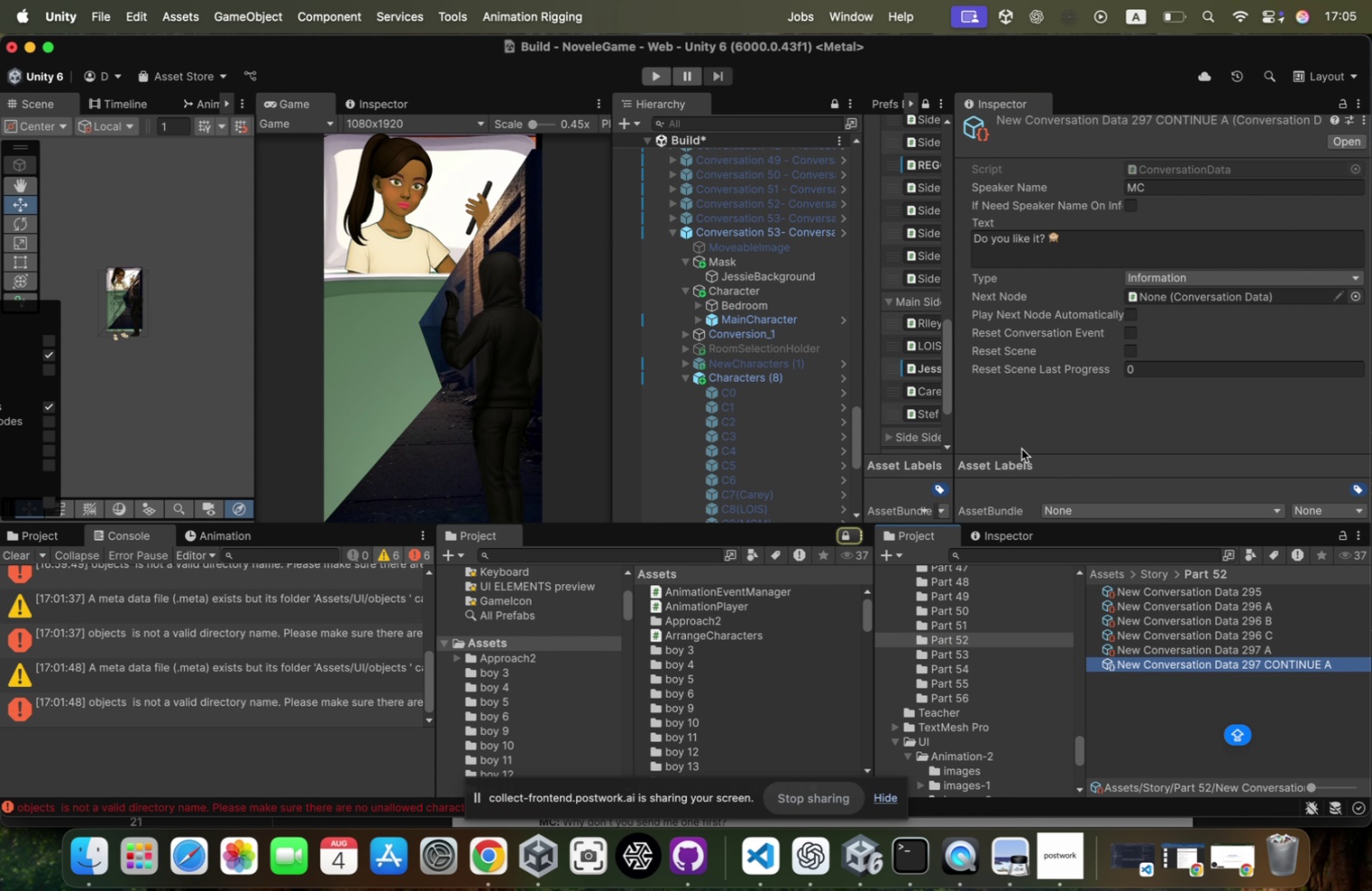 
key(Meta+Tab)
 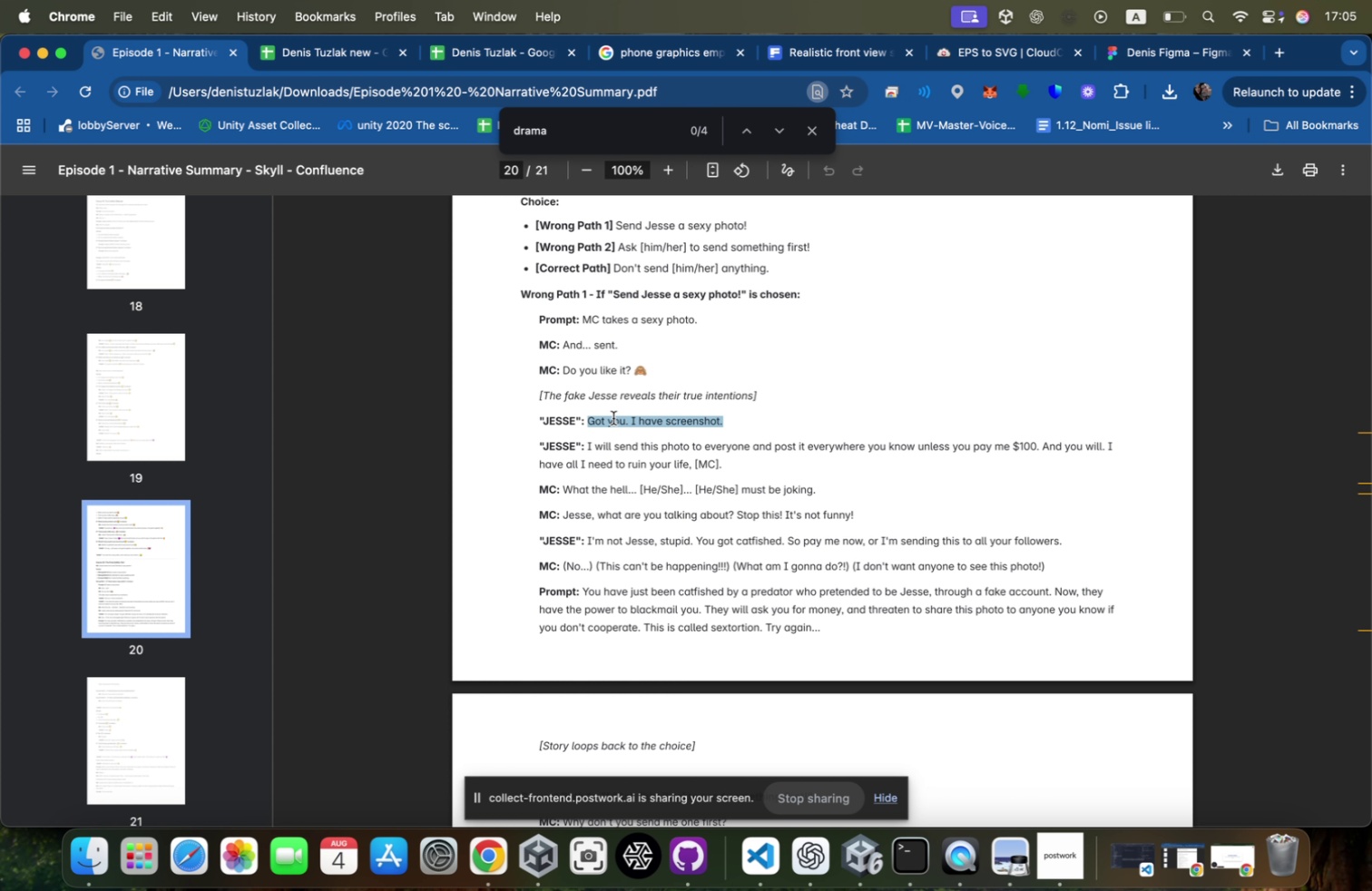 
left_click([746, 416])
 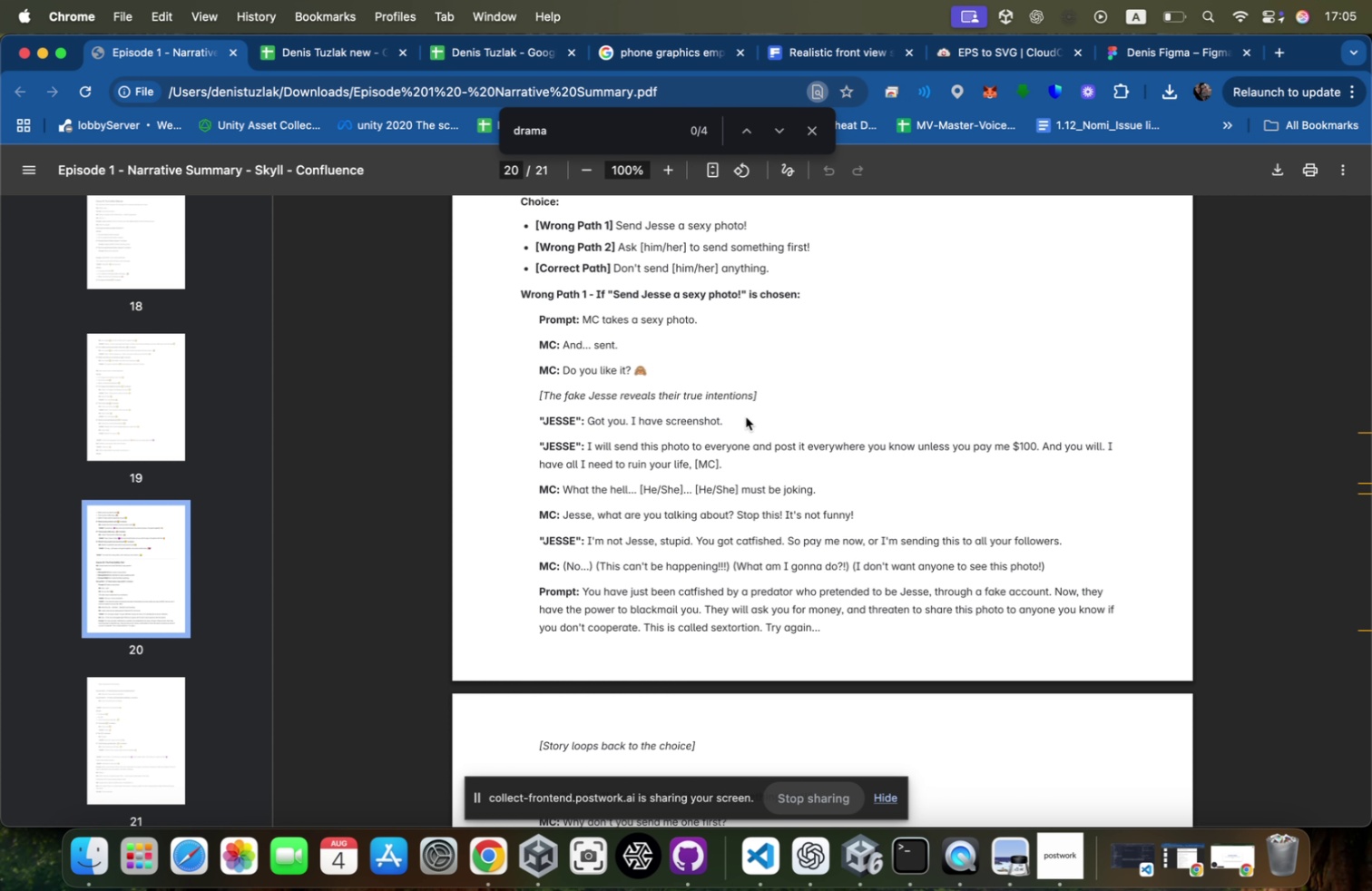 
left_click_drag(start_coordinate=[746, 416], to_coordinate=[590, 408])
 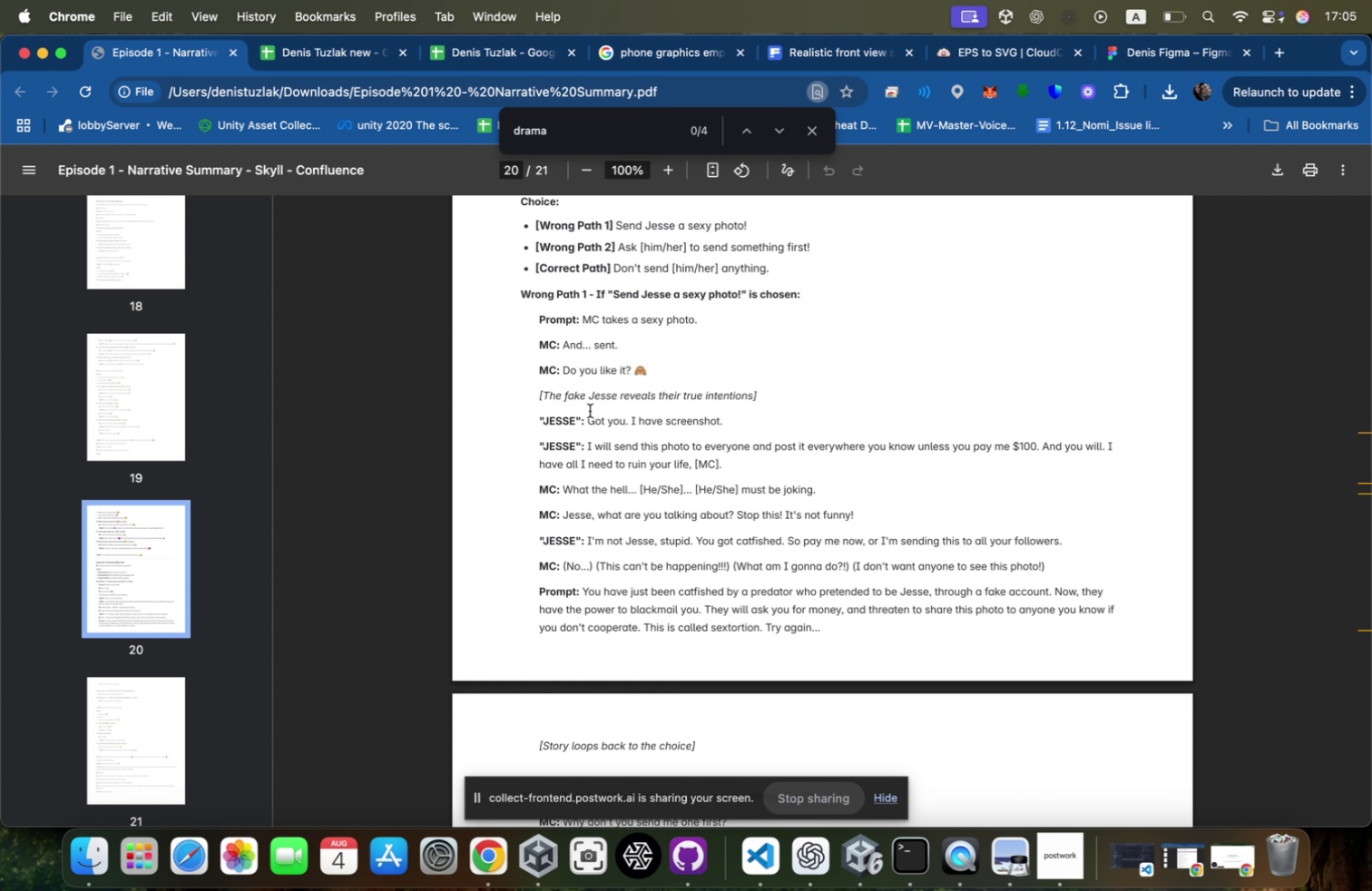 
left_click_drag(start_coordinate=[590, 413], to_coordinate=[761, 419])
 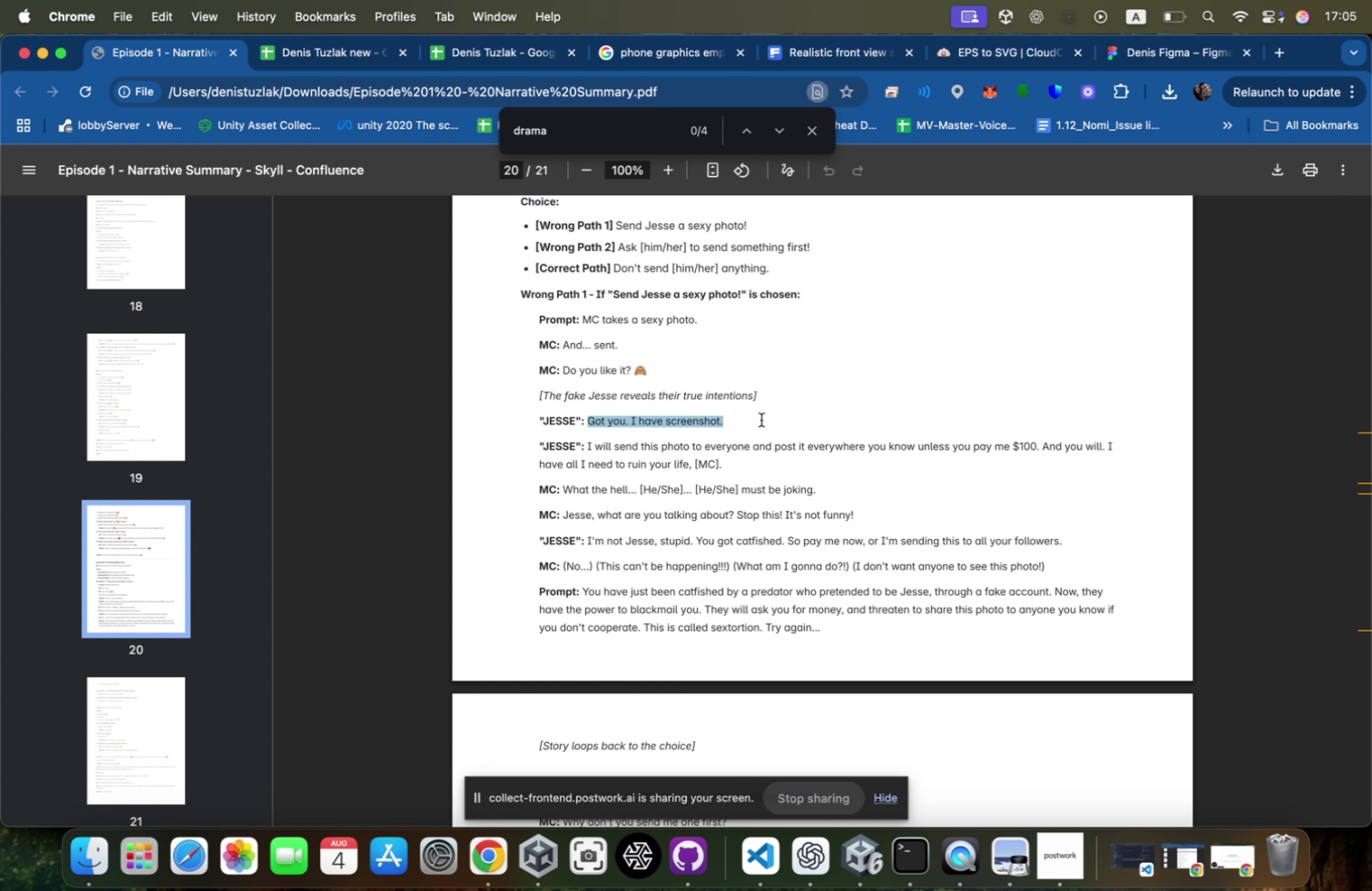 
key(Meta+CommandLeft)
 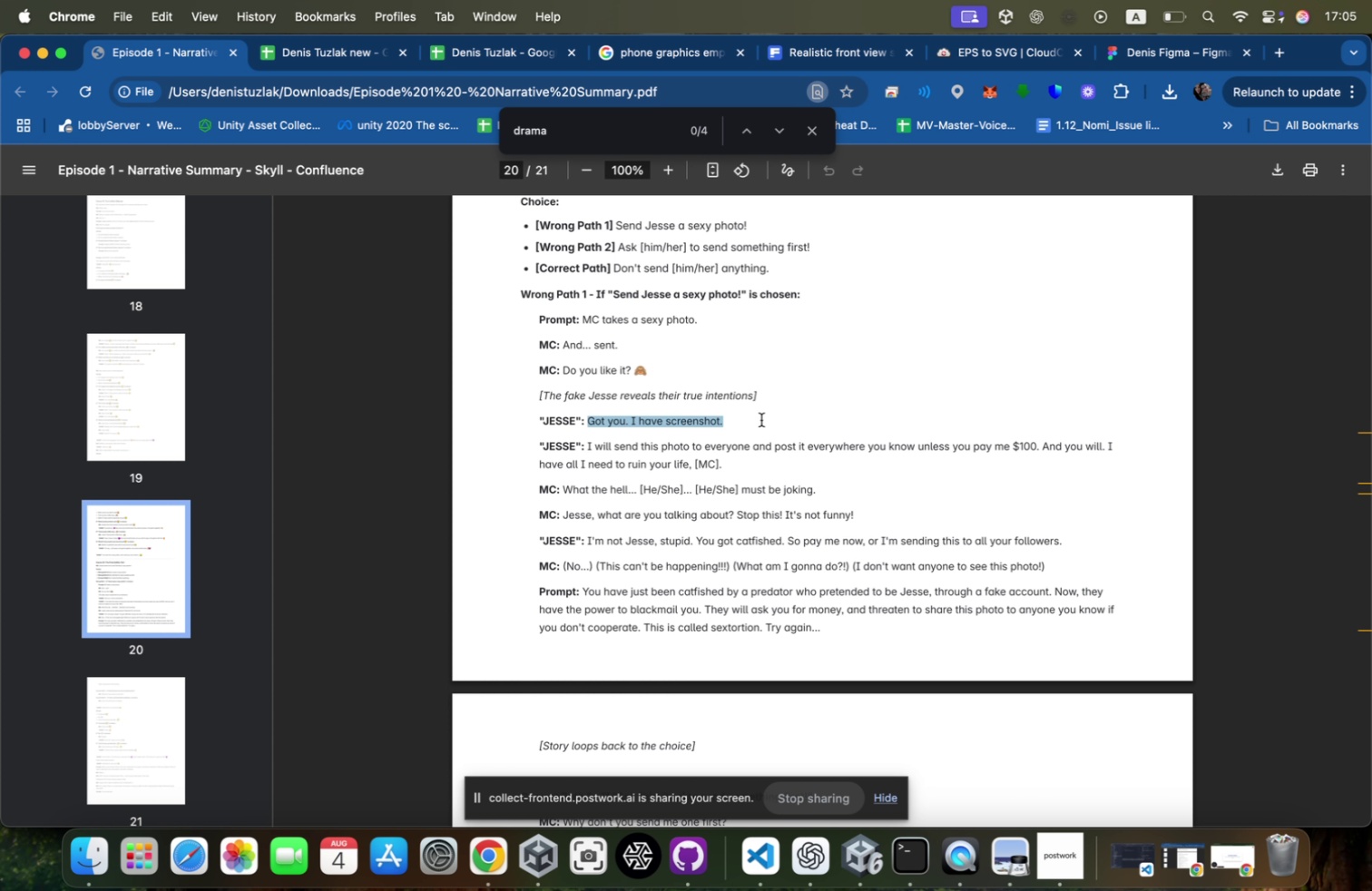 
key(Meta+C)
 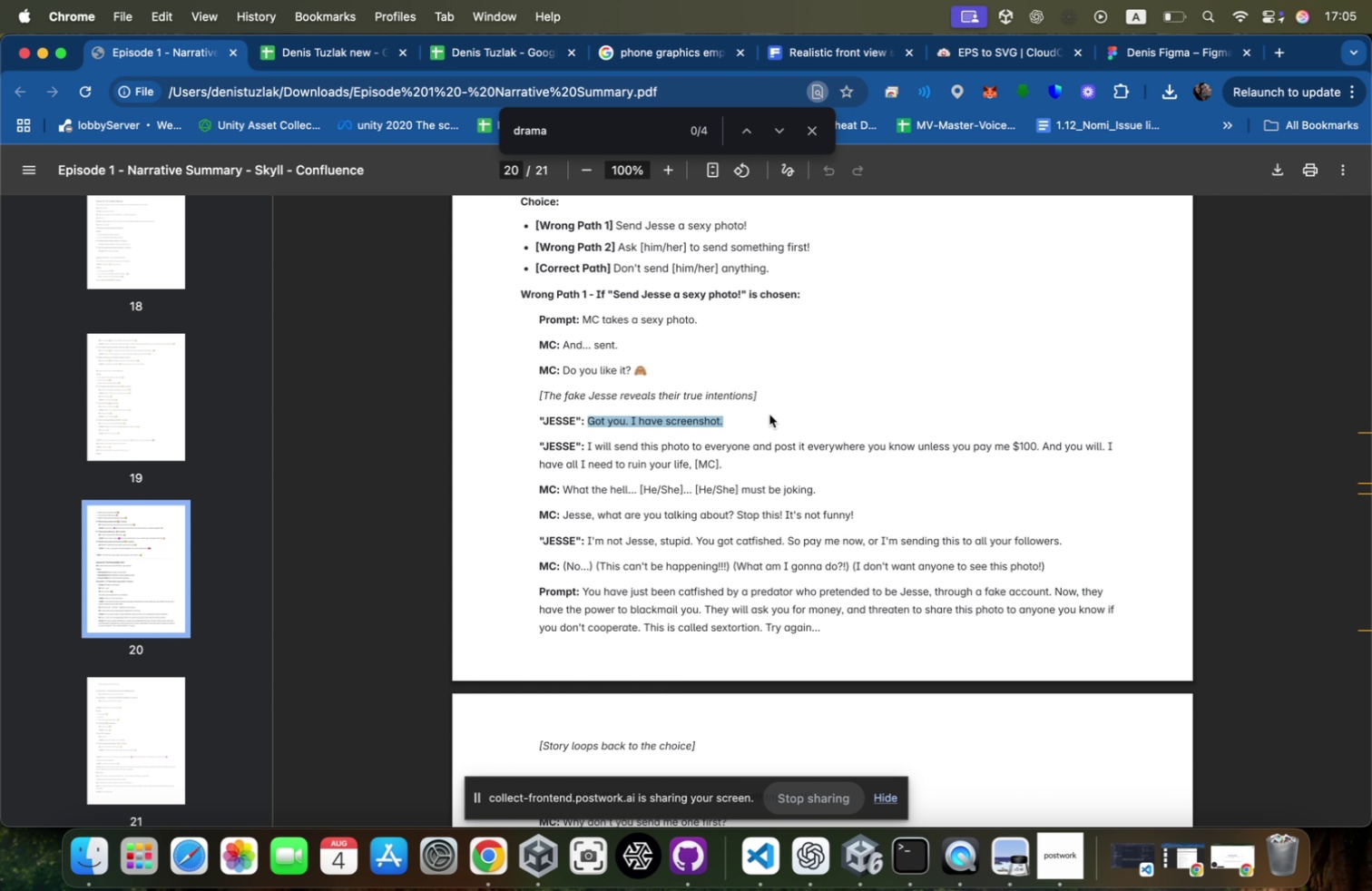 
key(Meta+CommandLeft)
 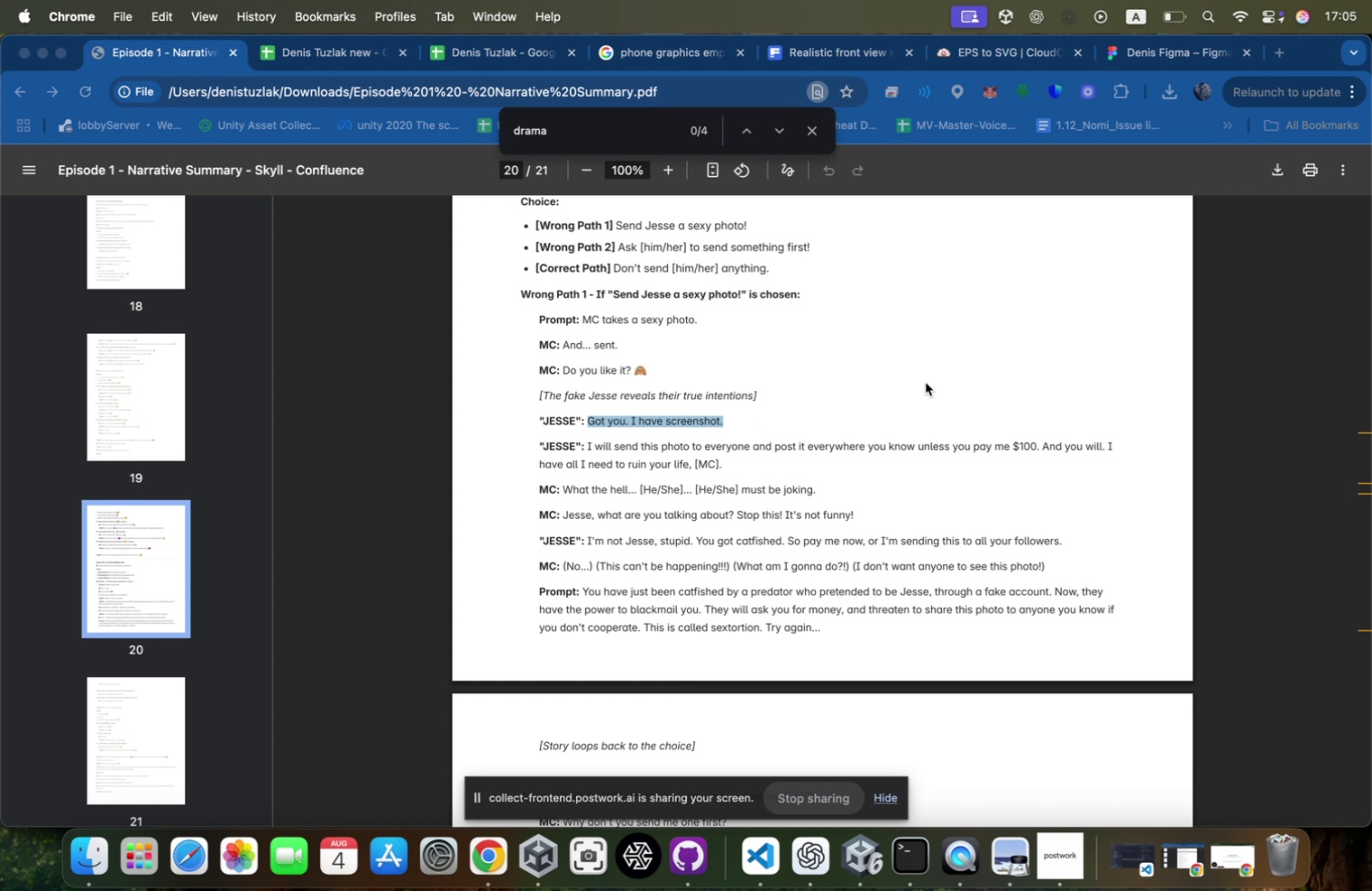 
hold_key(key=Tab, duration=0.55)
 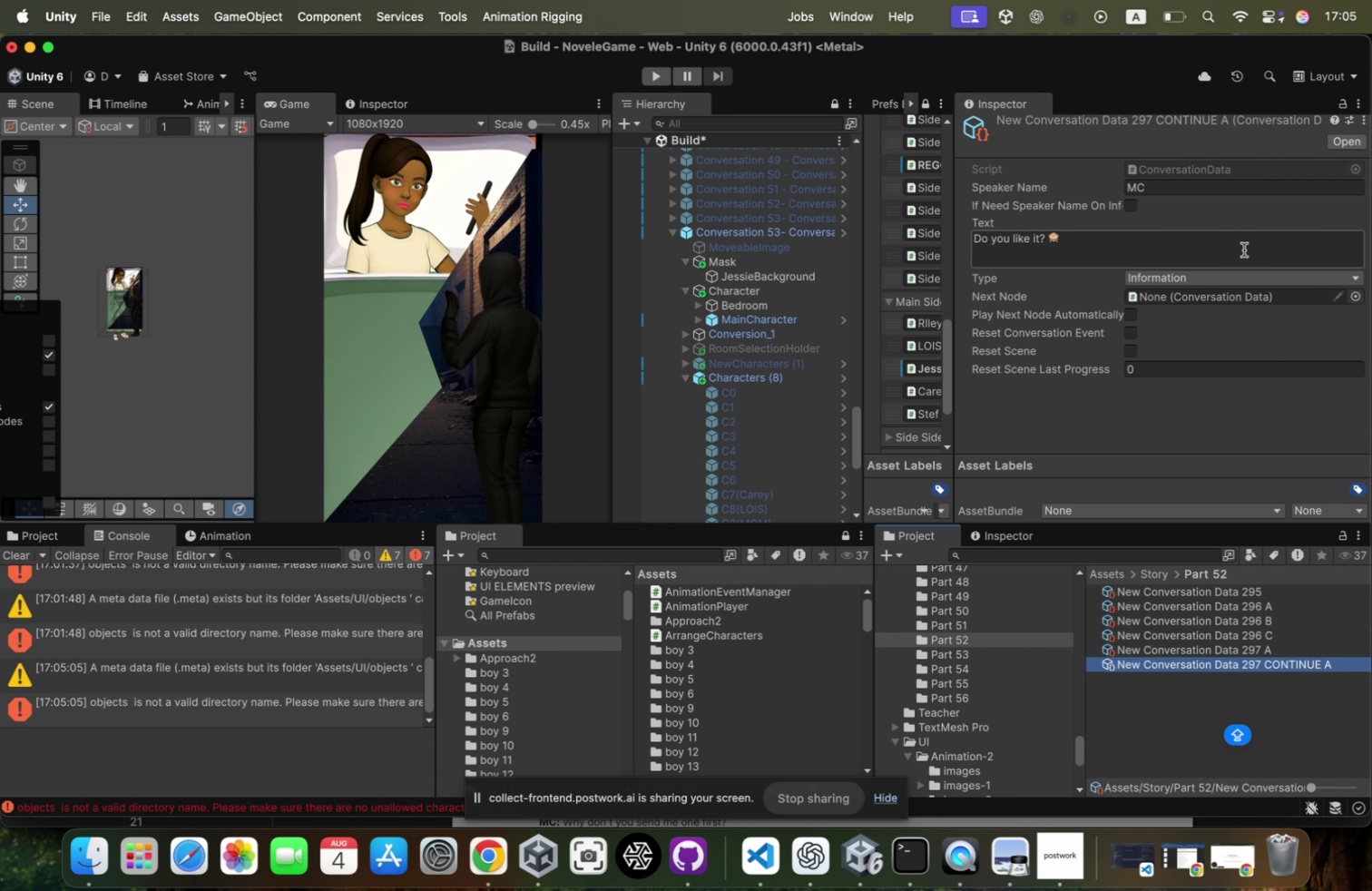 
left_click([1240, 246])
 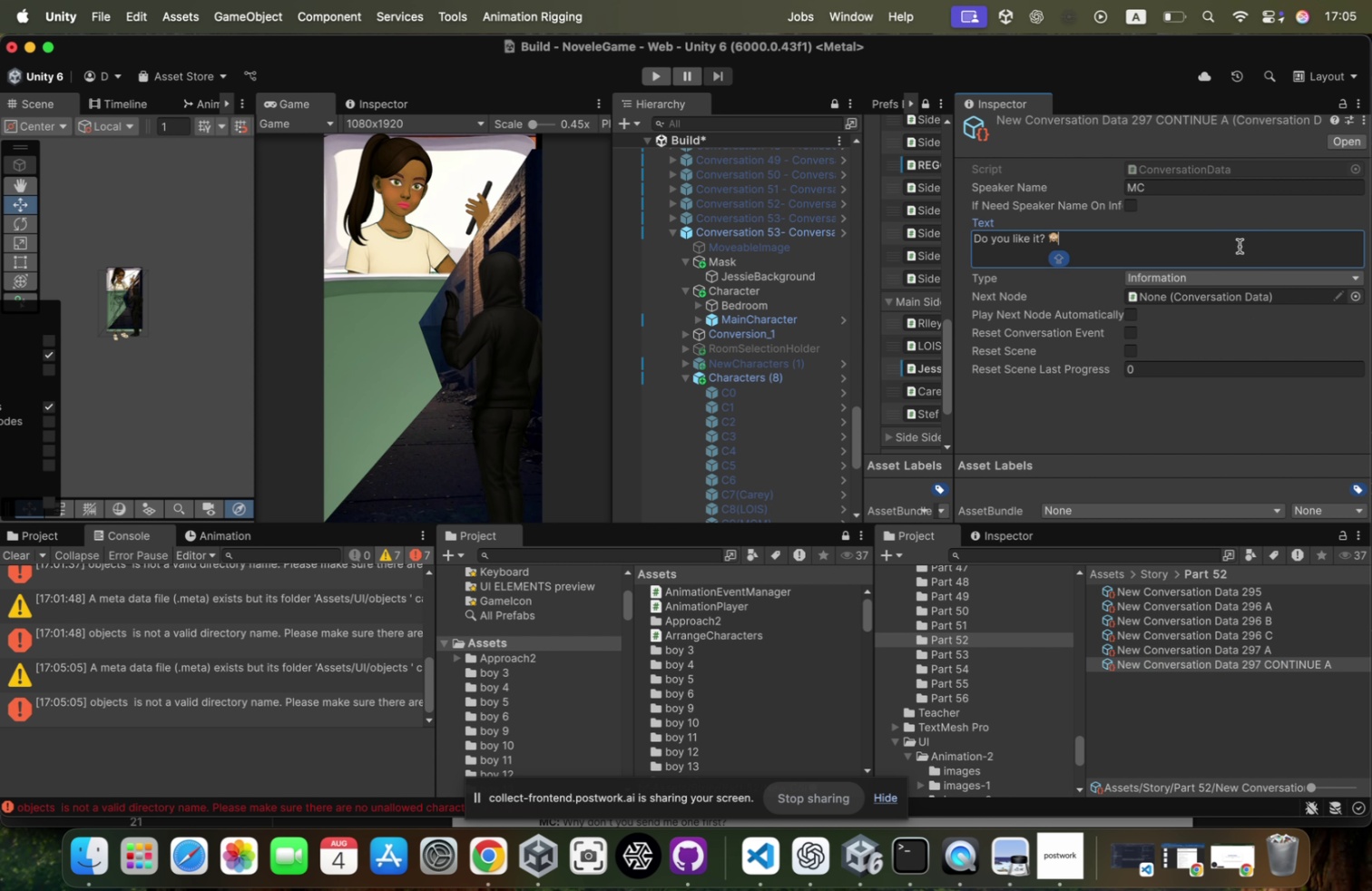 
key(Meta+V)
 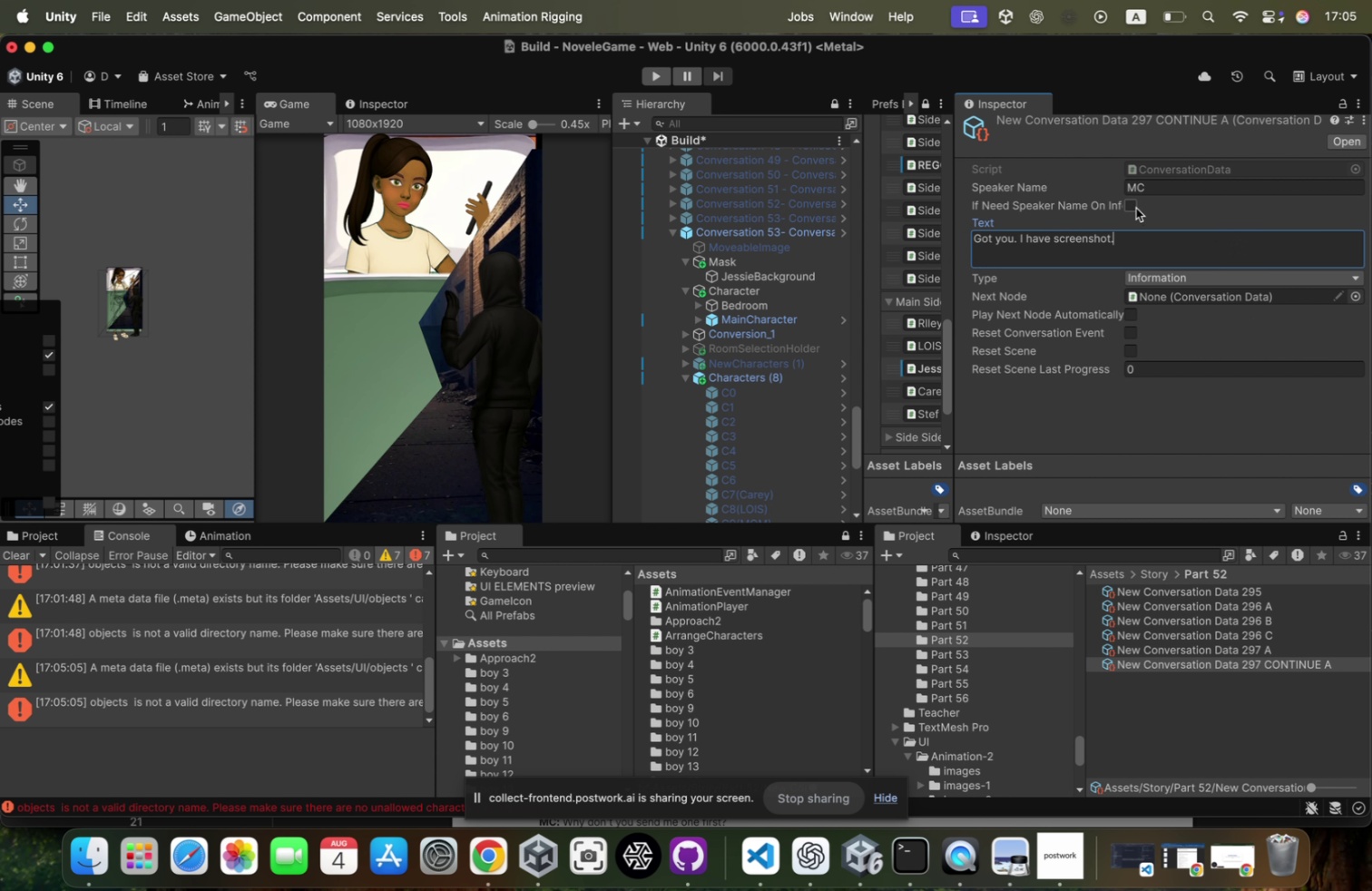 
left_click([1136, 207])
 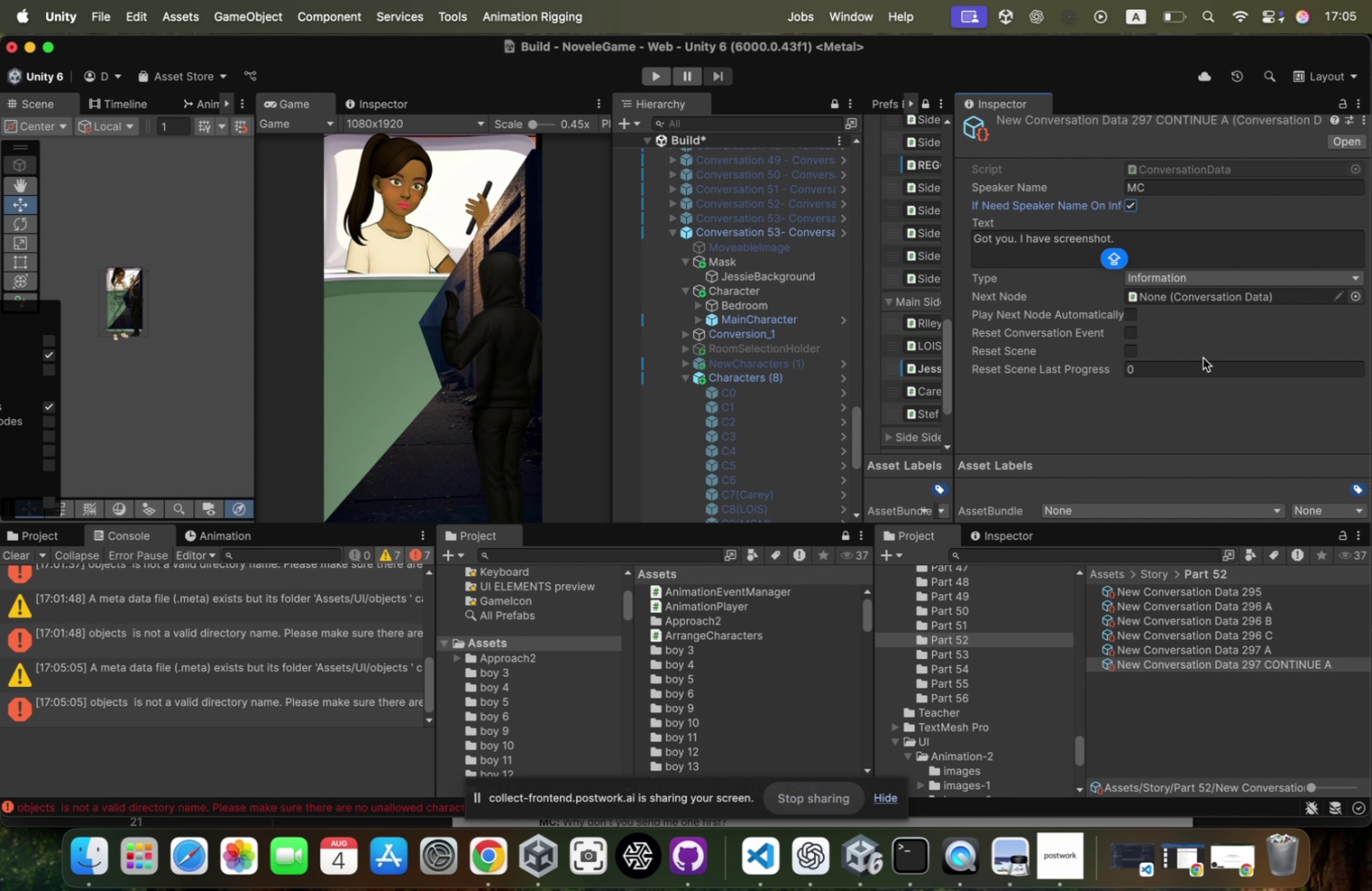 
key(Meta+CommandLeft)
 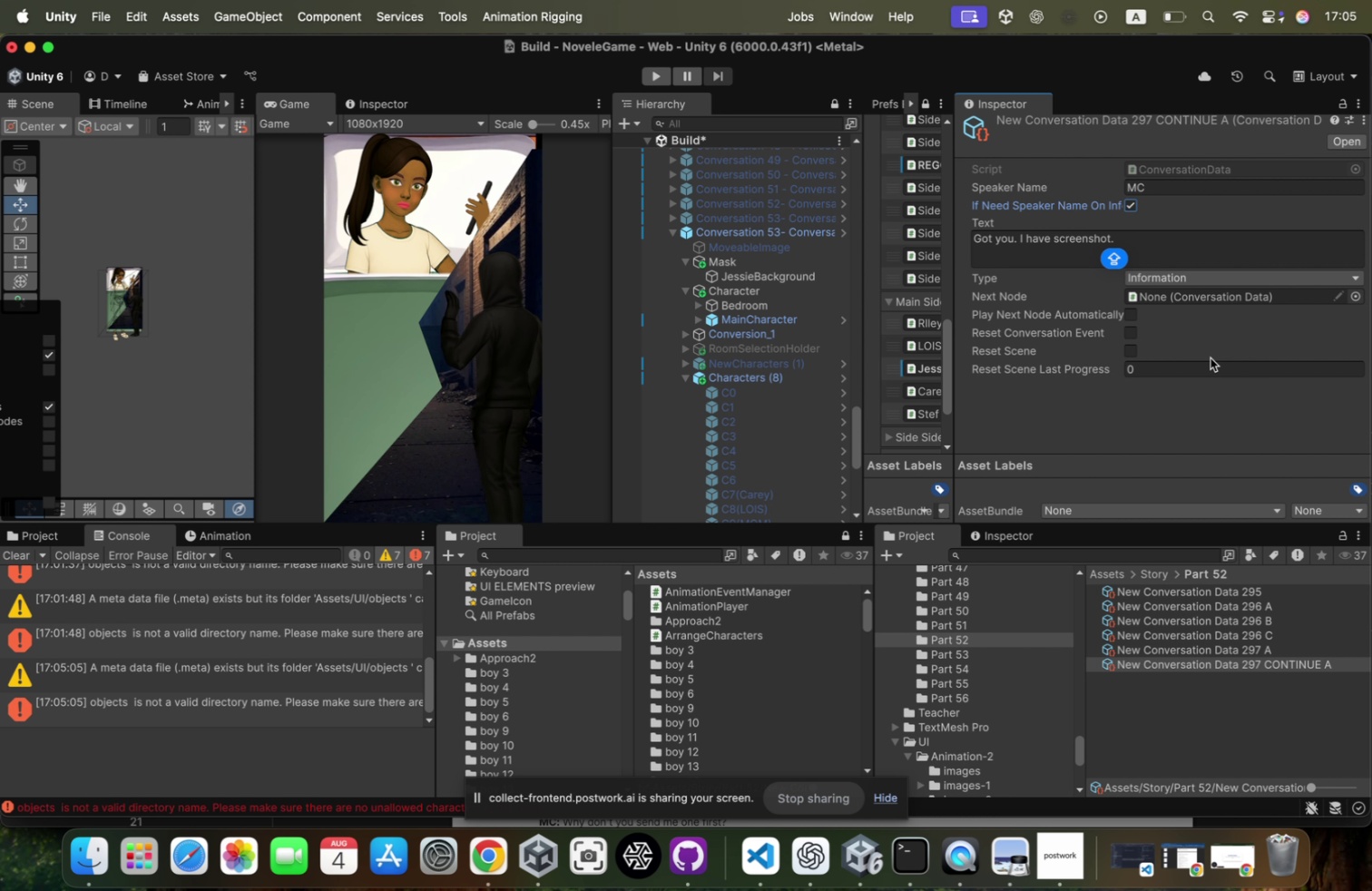 
key(Meta+Tab)
 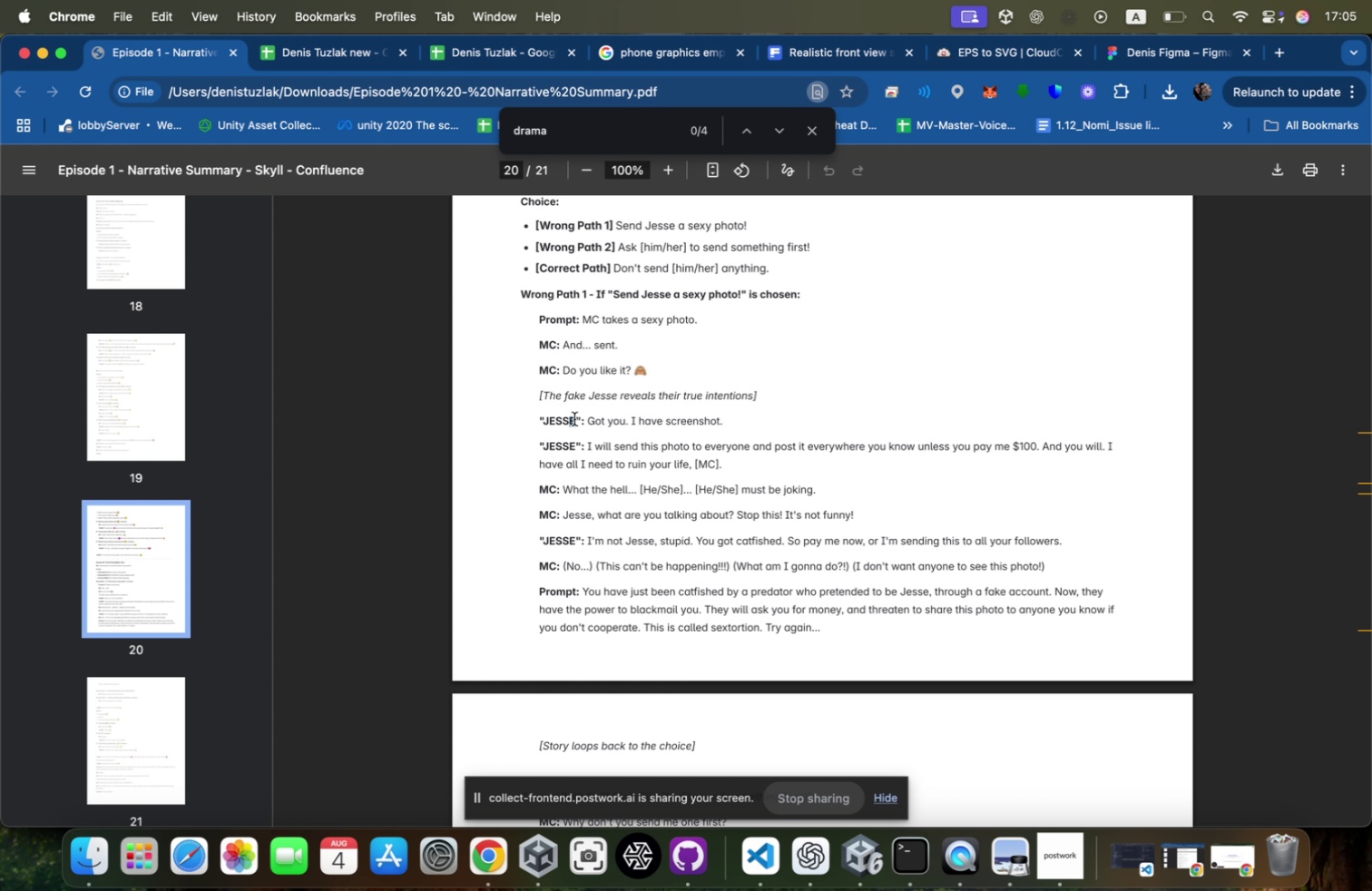 
double_click([559, 418])
 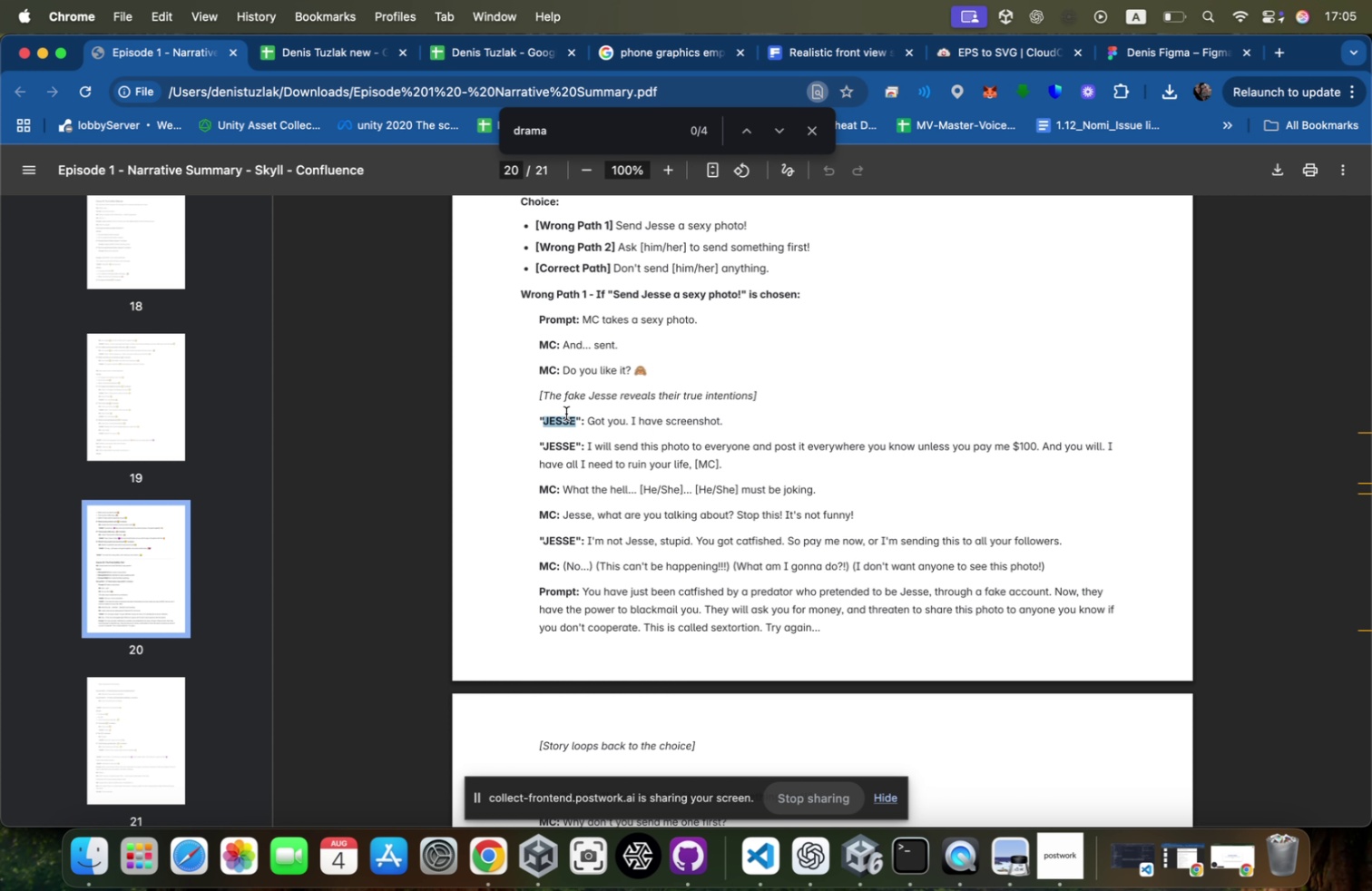 
key(Meta+CommandLeft)
 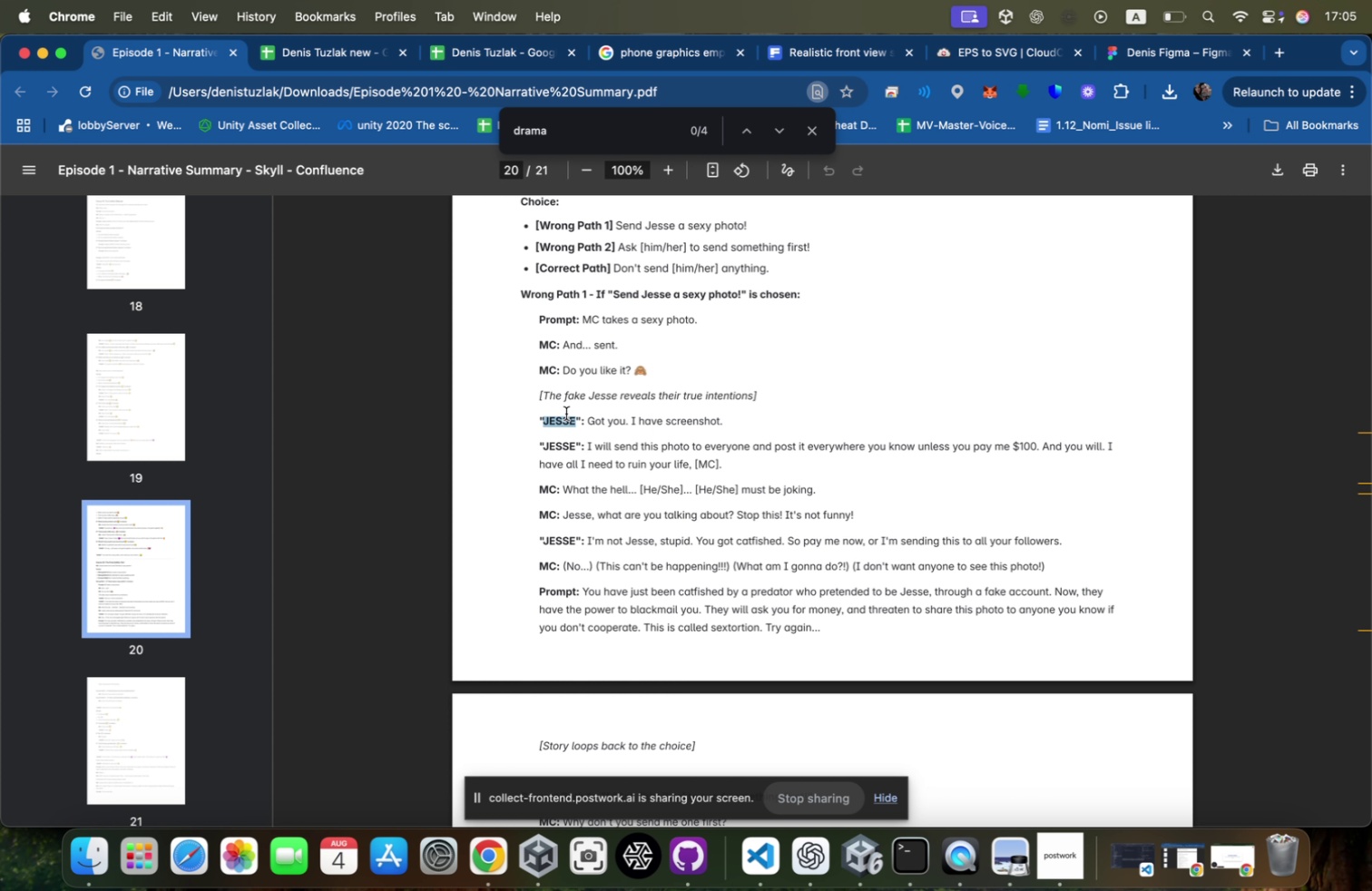 
key(Meta+C)
 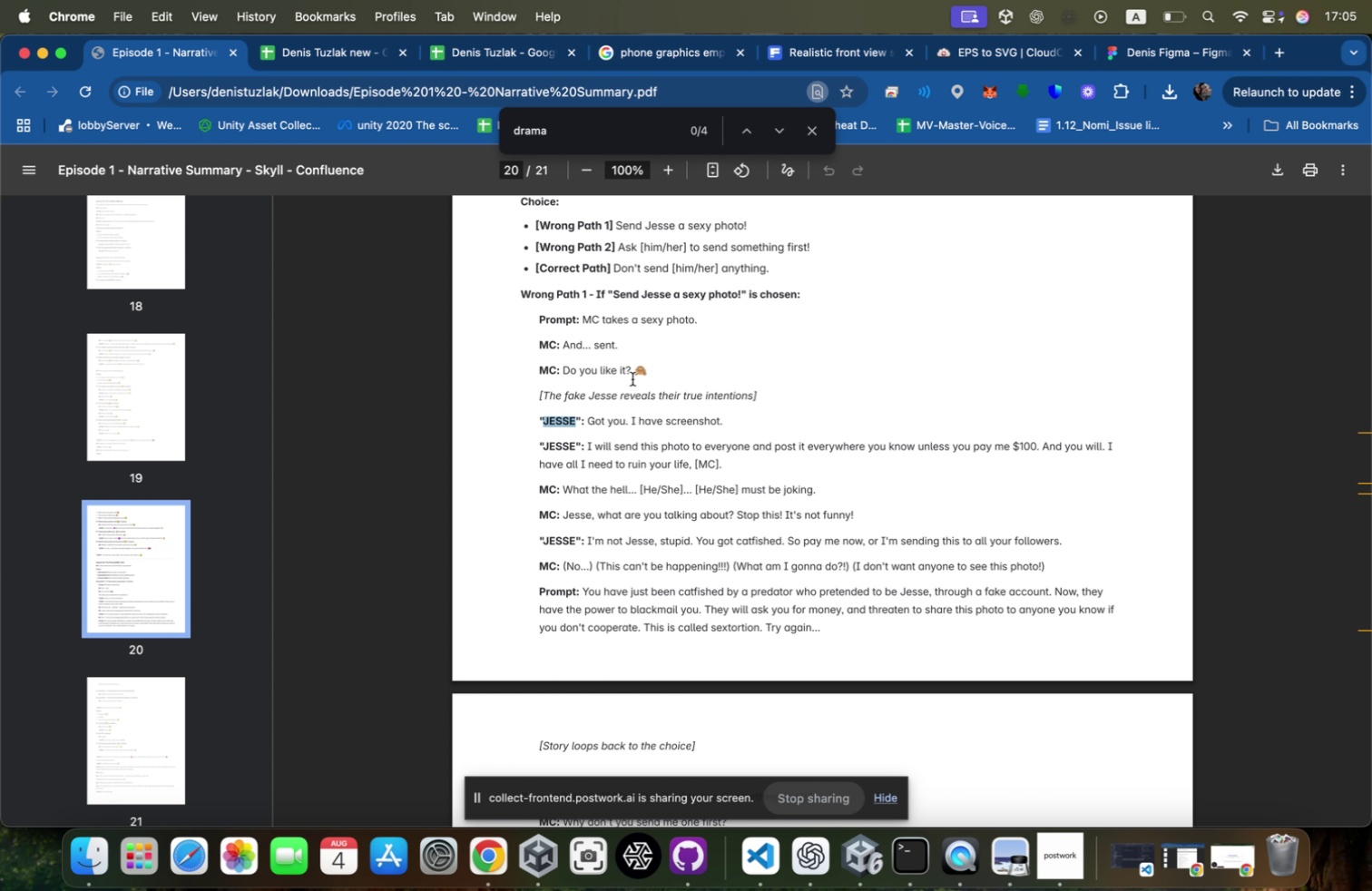 
key(Meta+CommandLeft)
 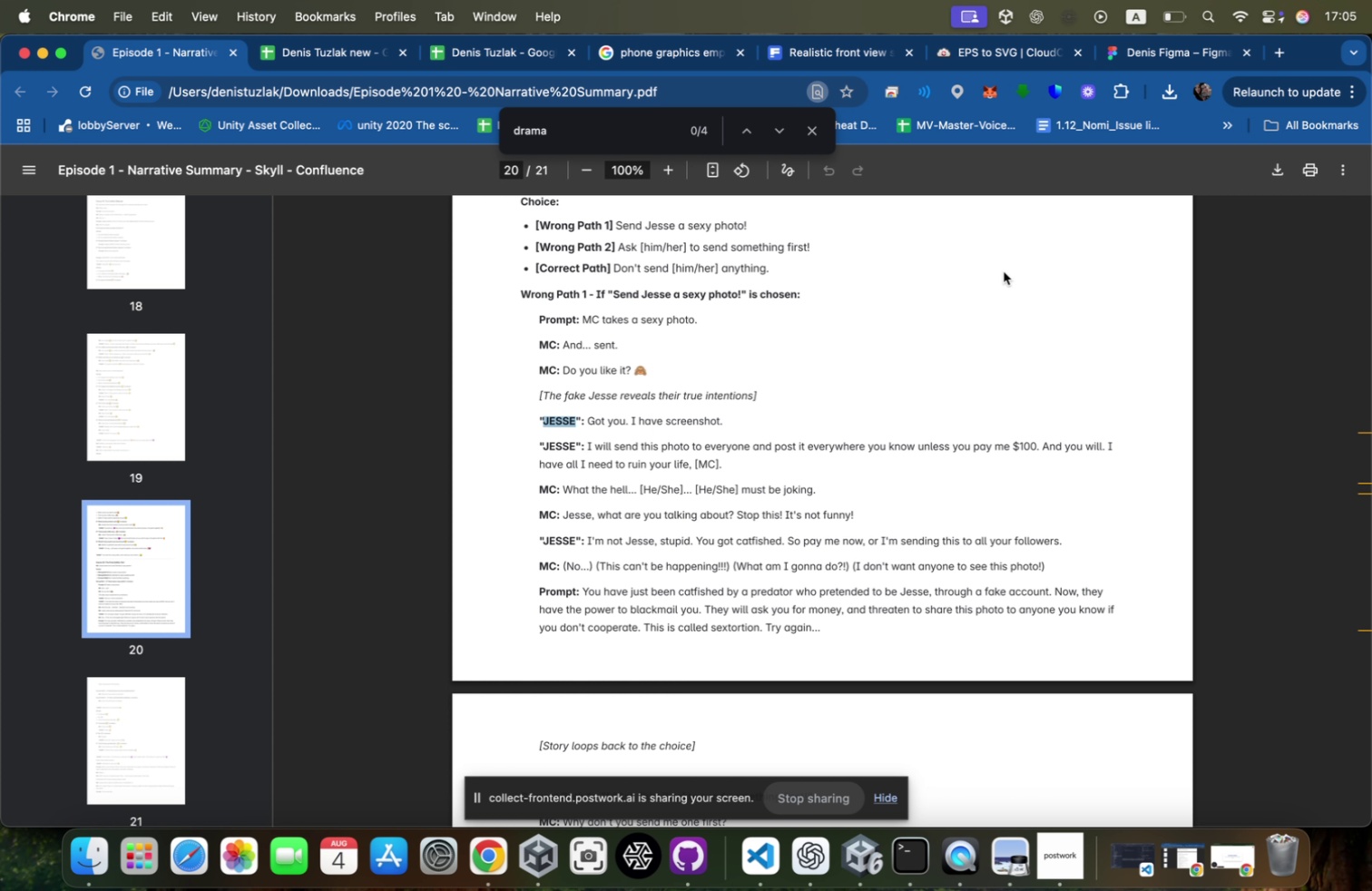 
hold_key(key=Tab, duration=0.36)
 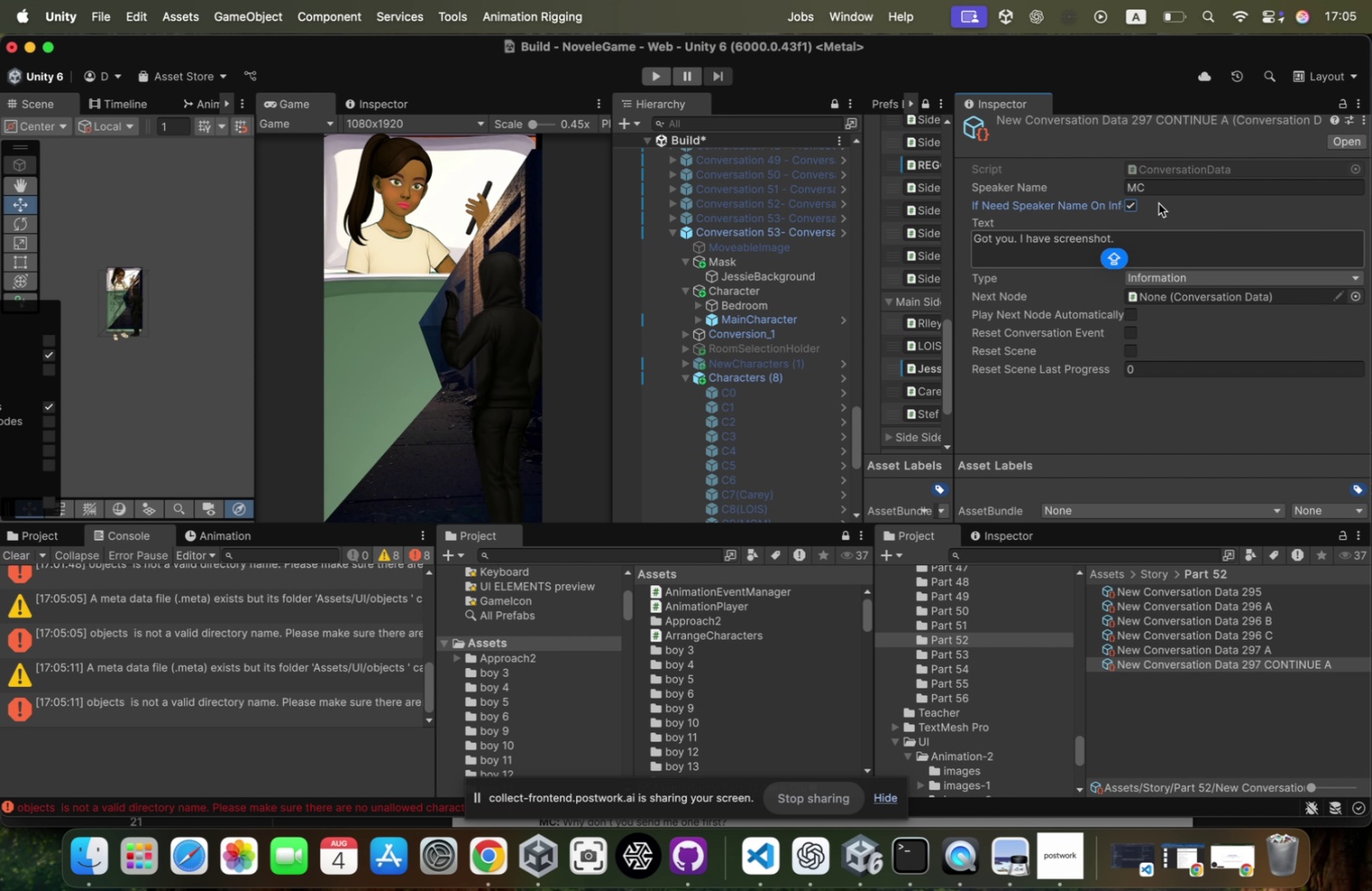 
left_click([1174, 191])
 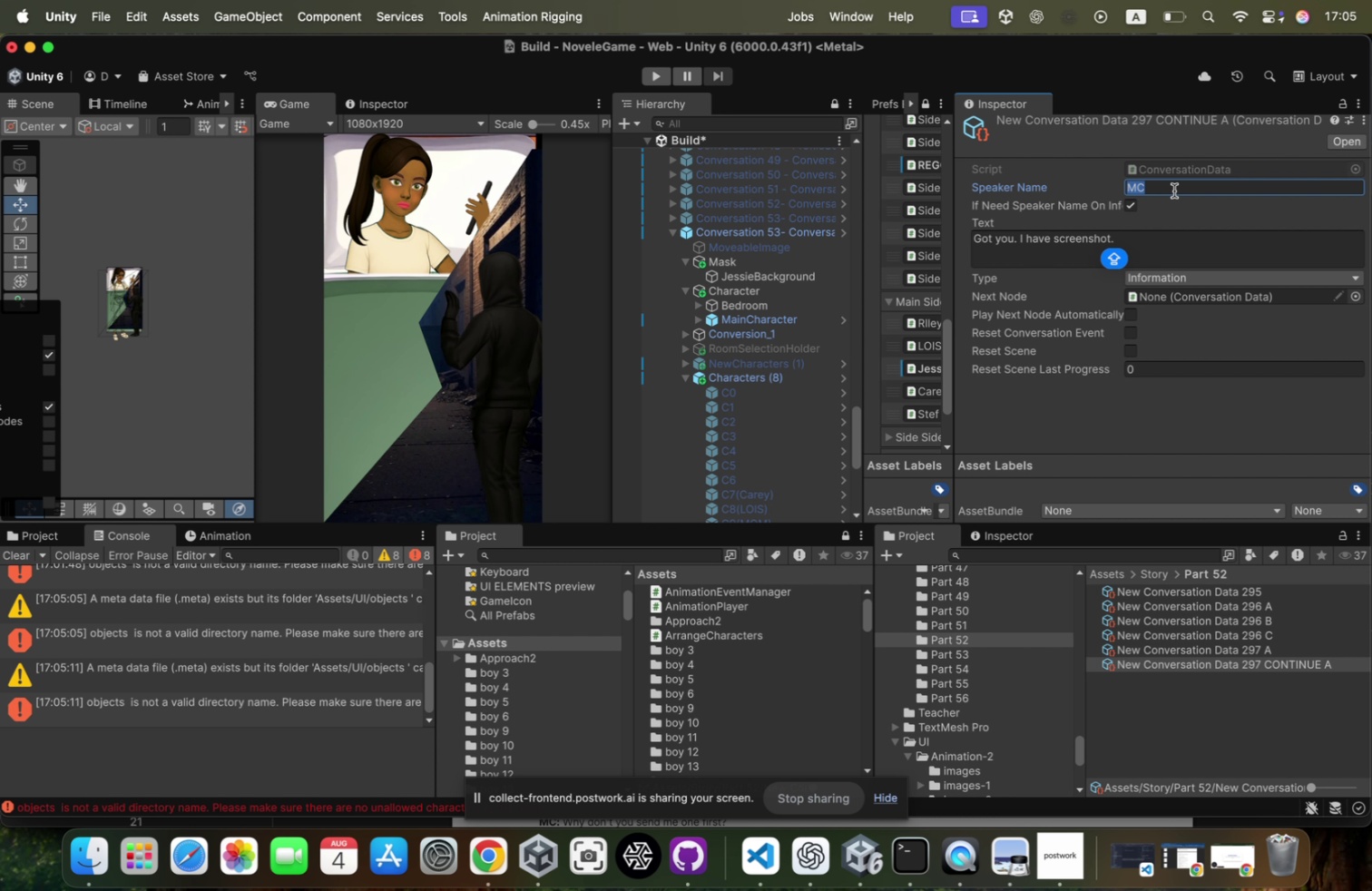 
key(Meta+CommandLeft)
 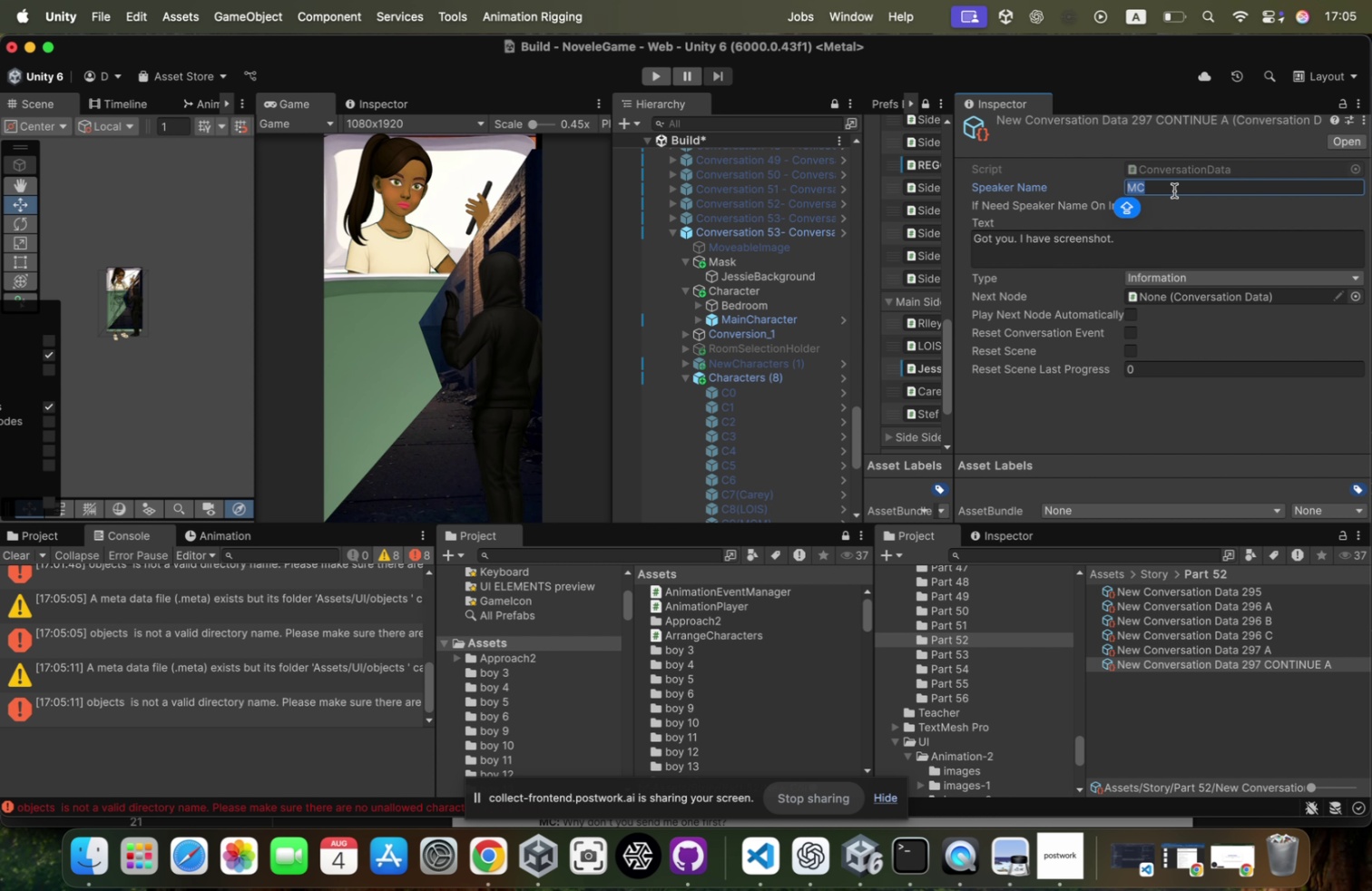 
key(Meta+V)
 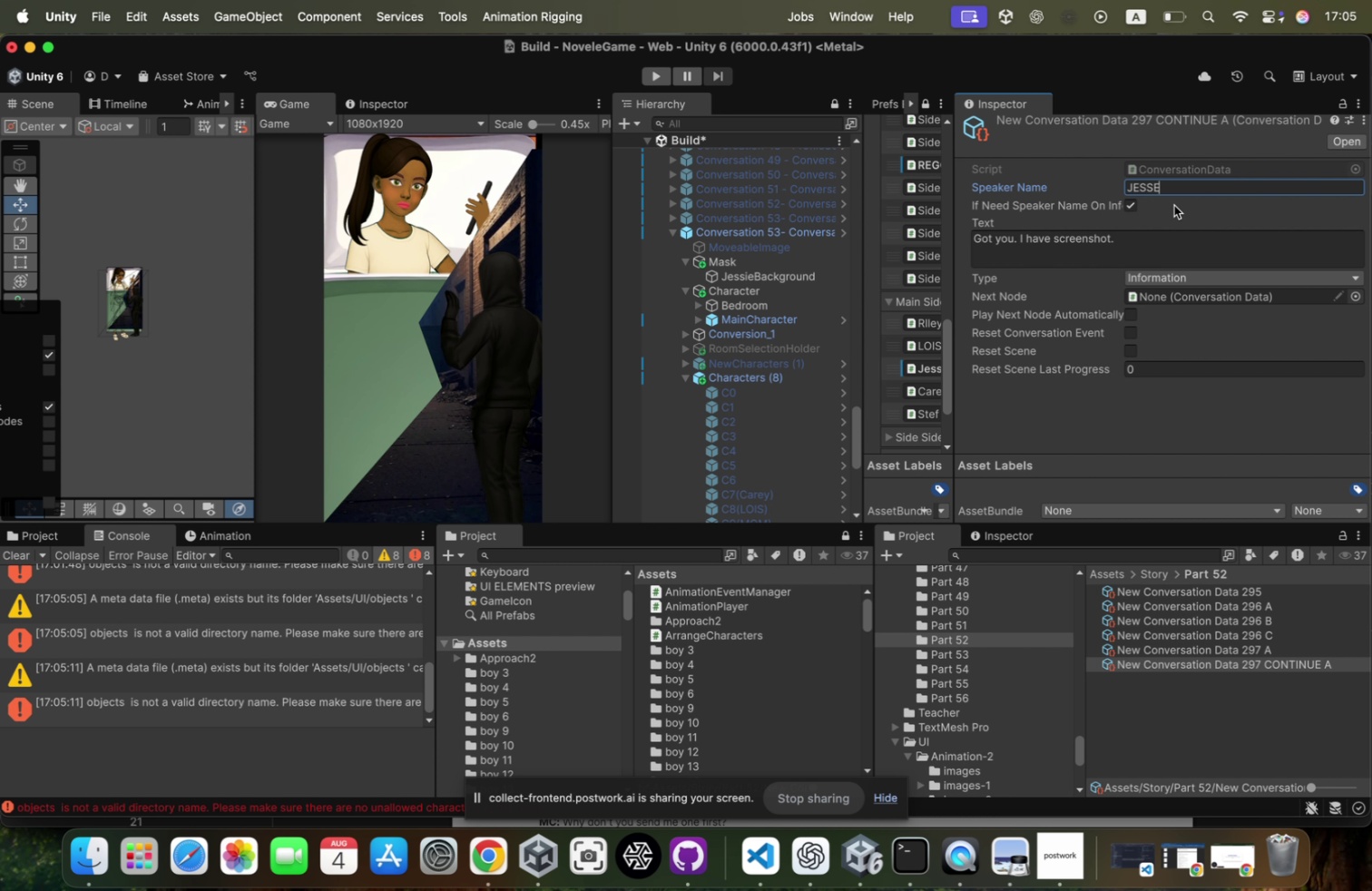 
key(Meta+CommandLeft)
 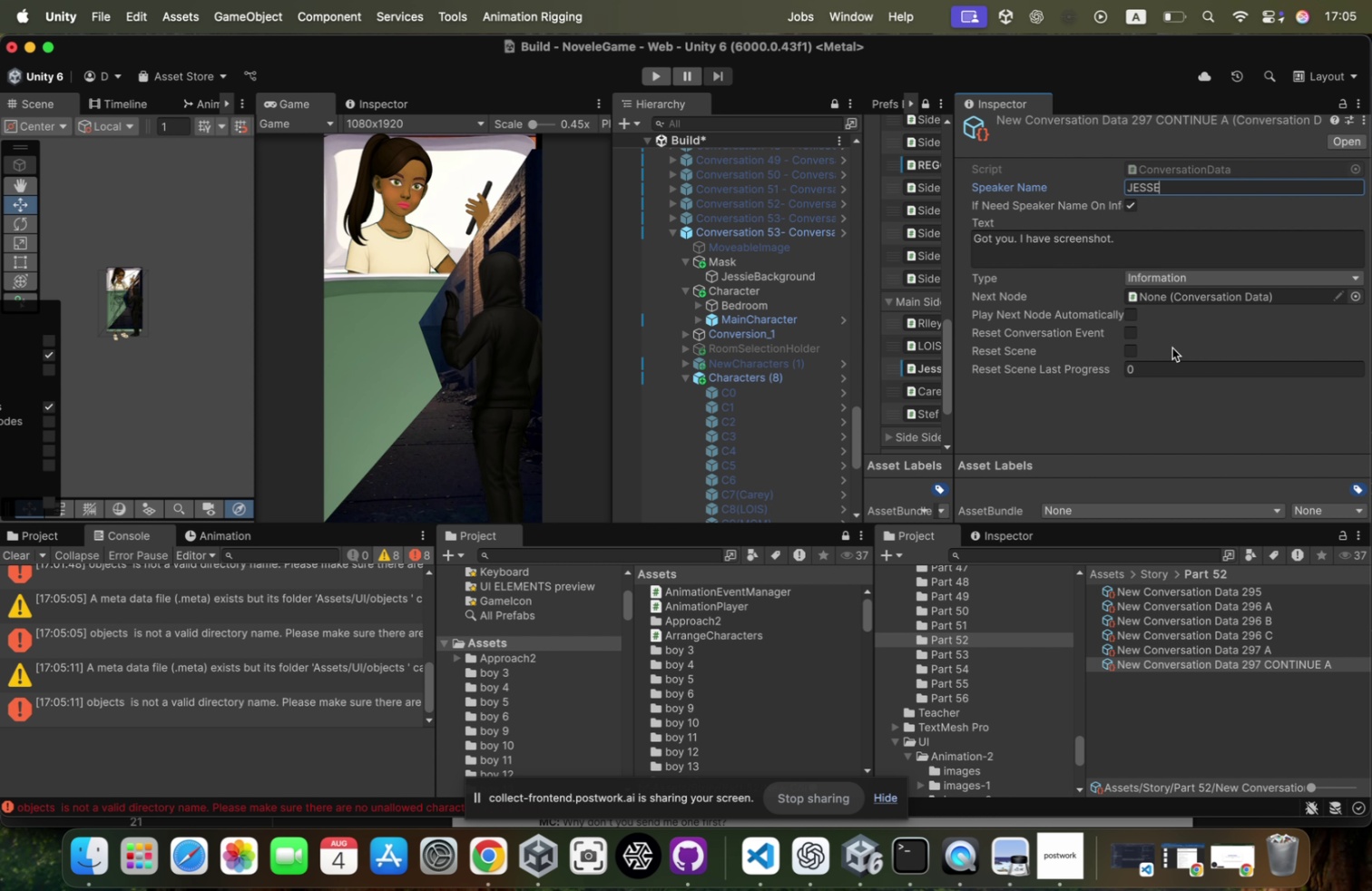 
key(Meta+Tab)
 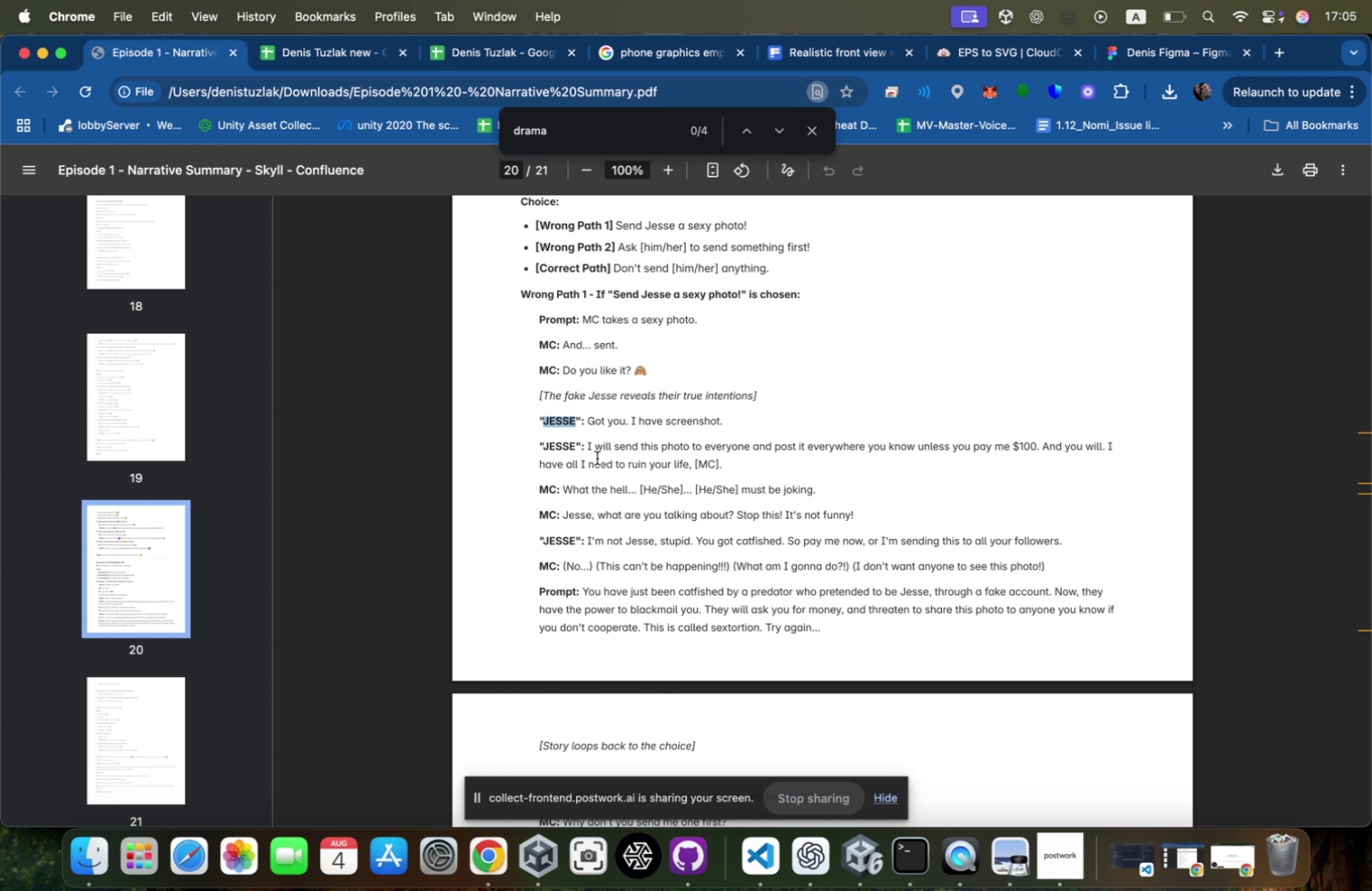 
left_click_drag(start_coordinate=[587, 446], to_coordinate=[740, 465])
 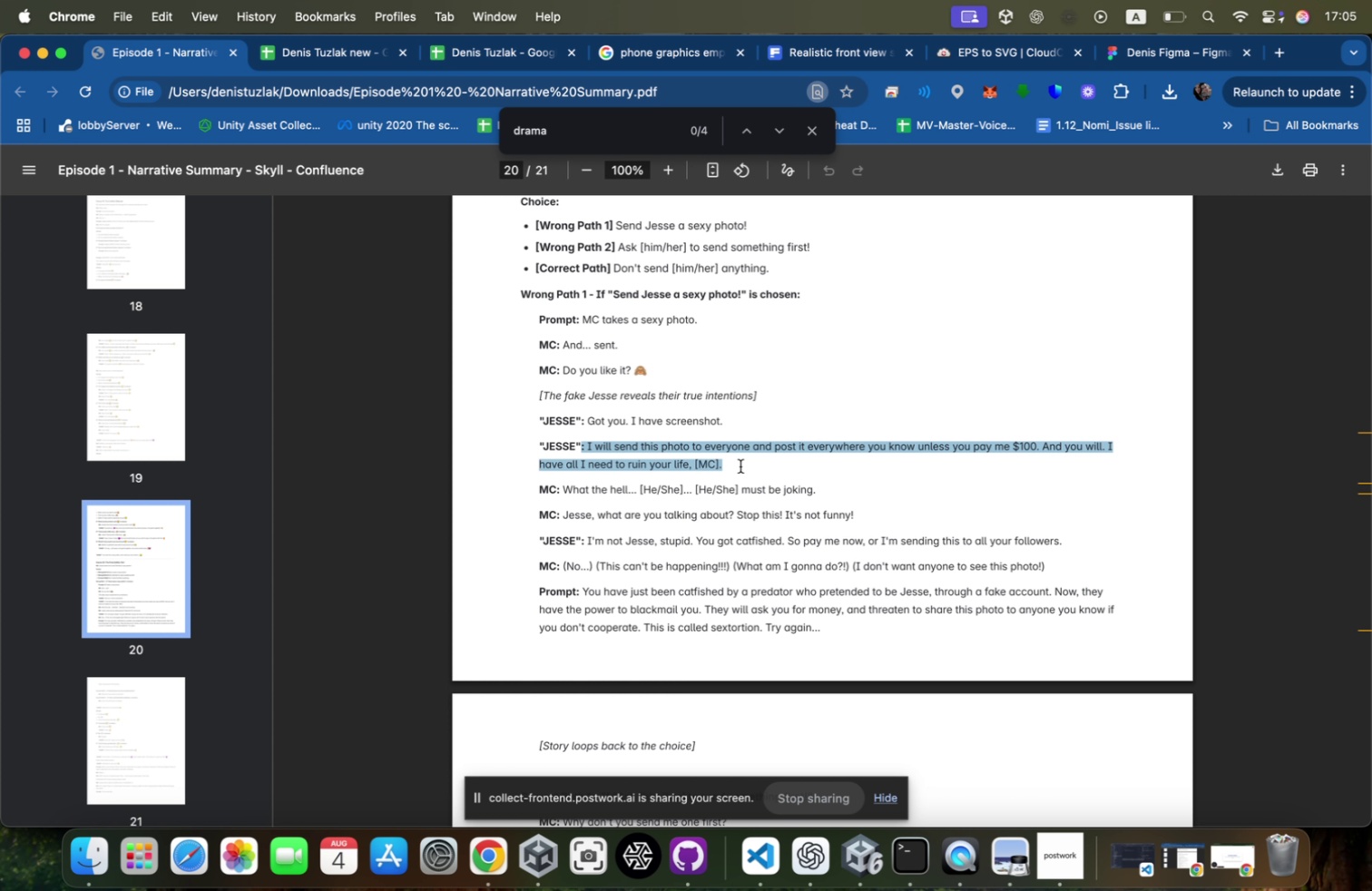 
key(Meta+CommandLeft)
 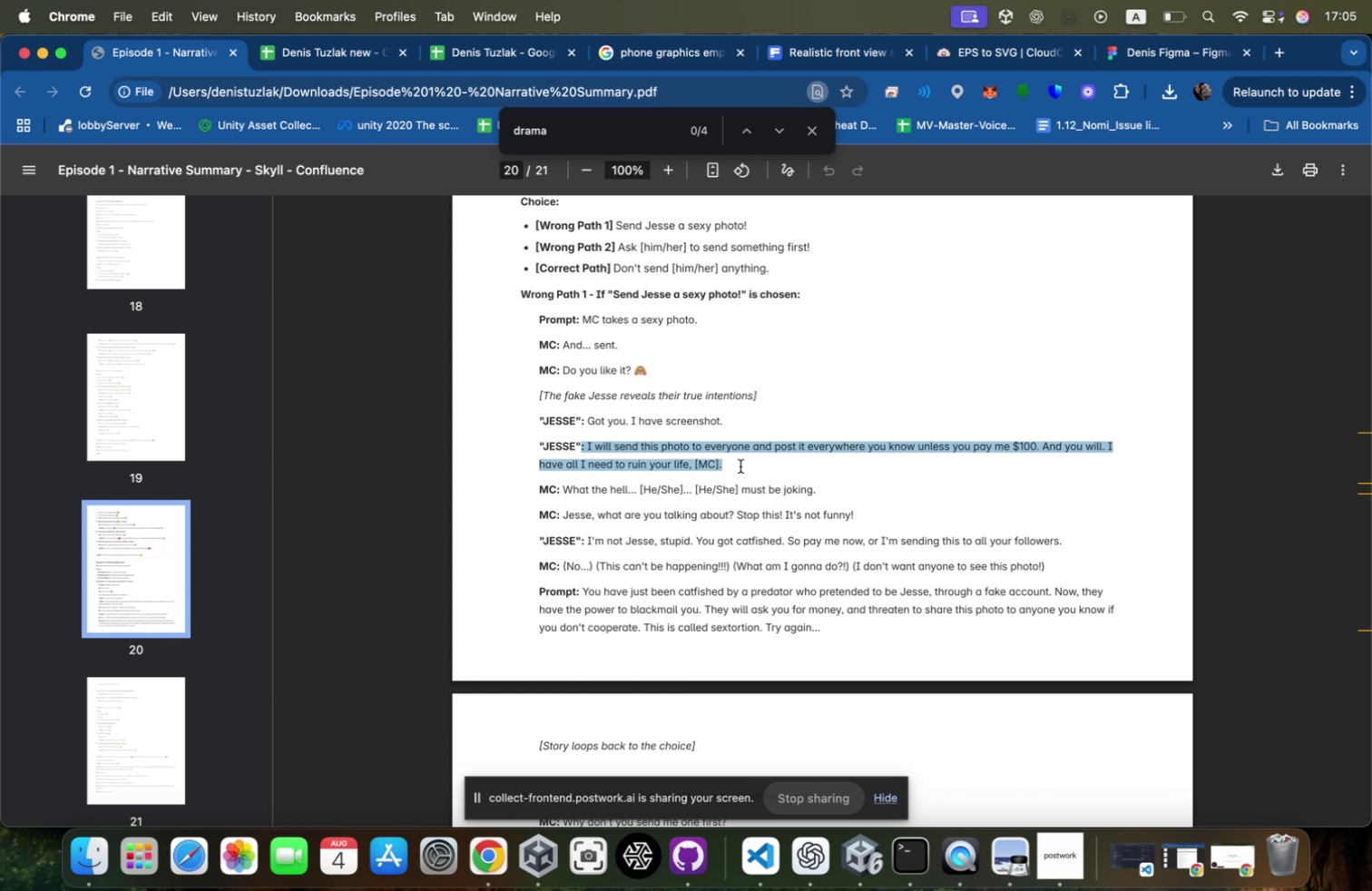 
key(Meta+C)
 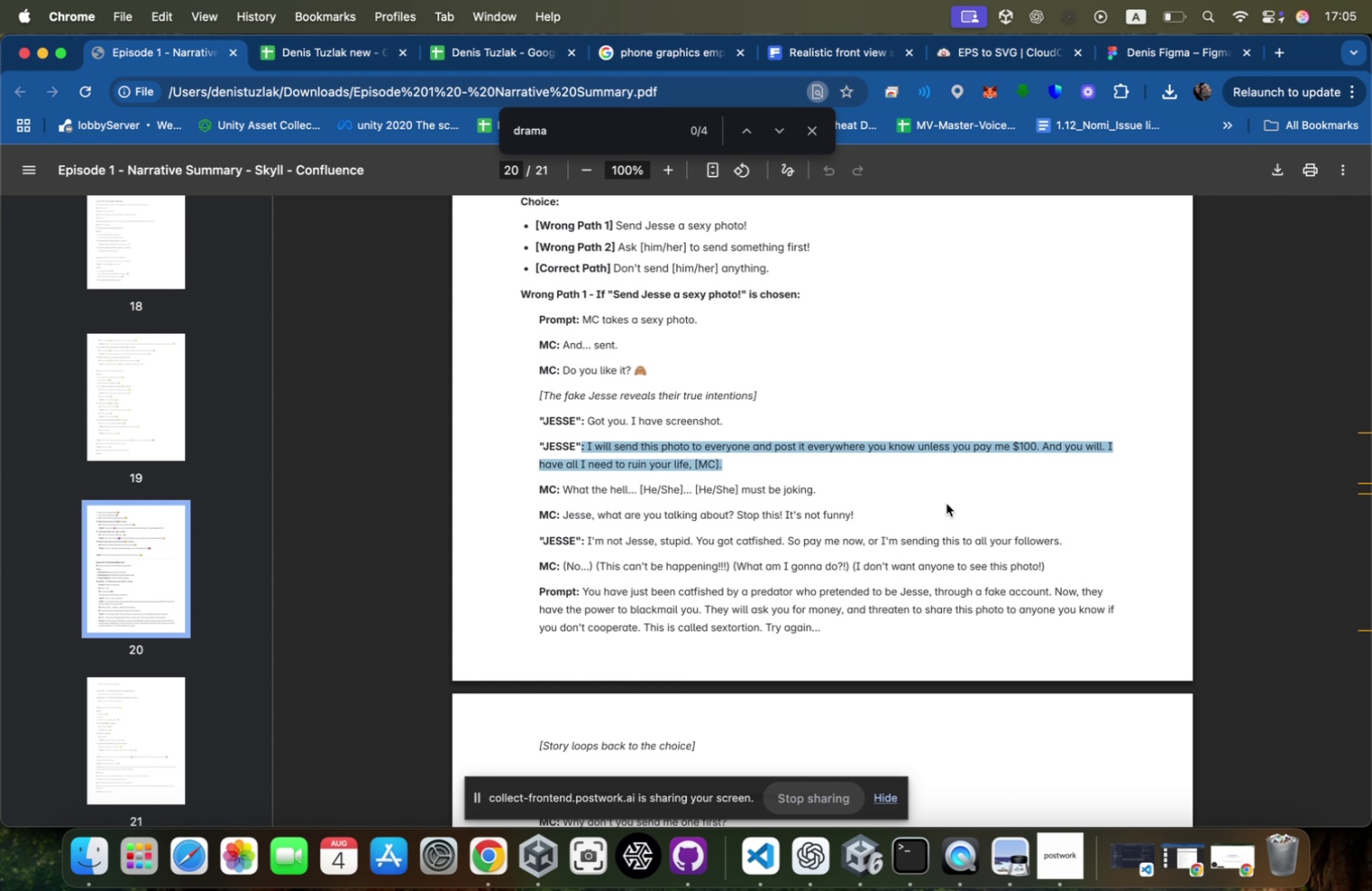 
key(Meta+CommandLeft)
 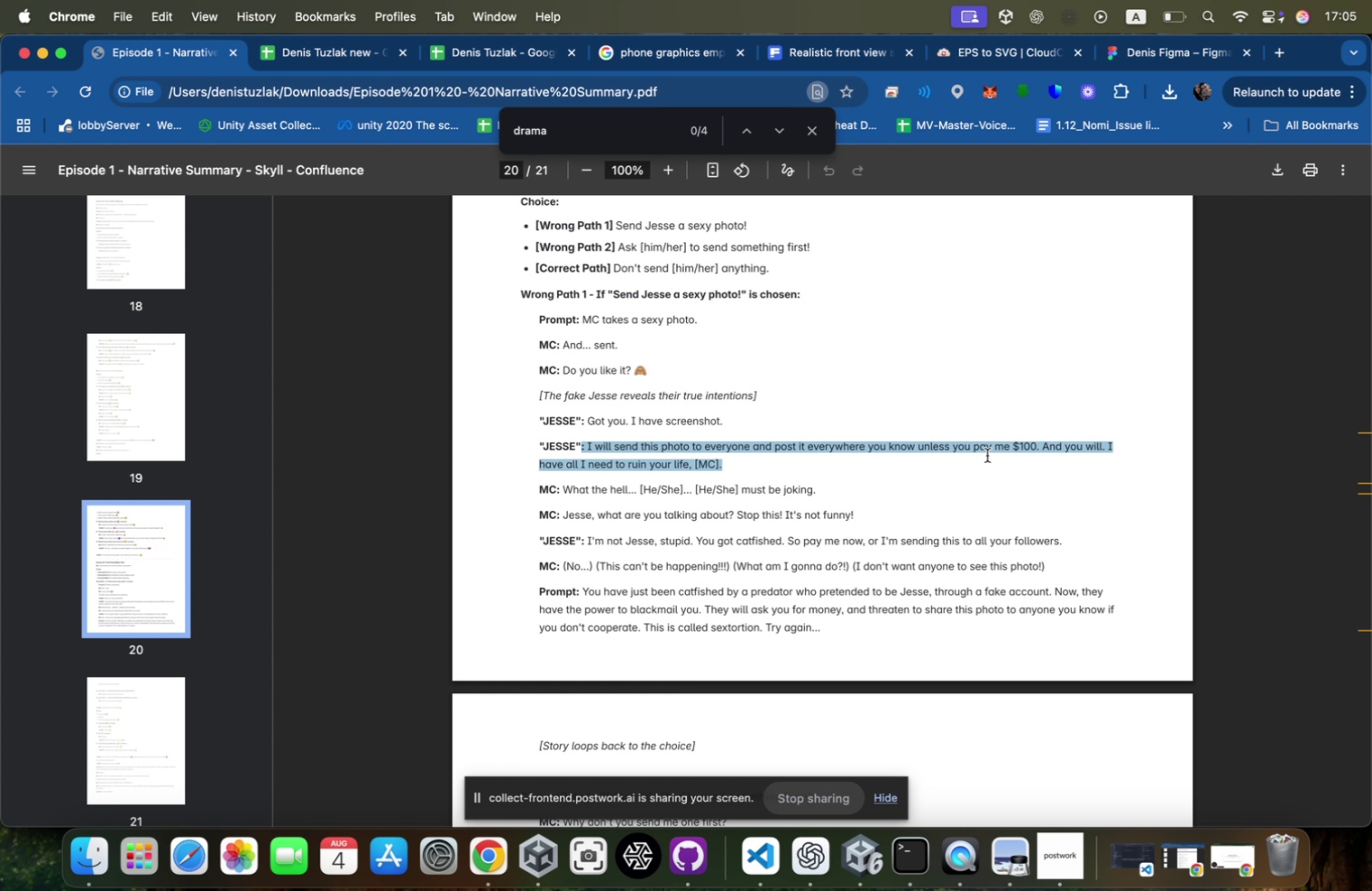 
key(Meta+Tab)
 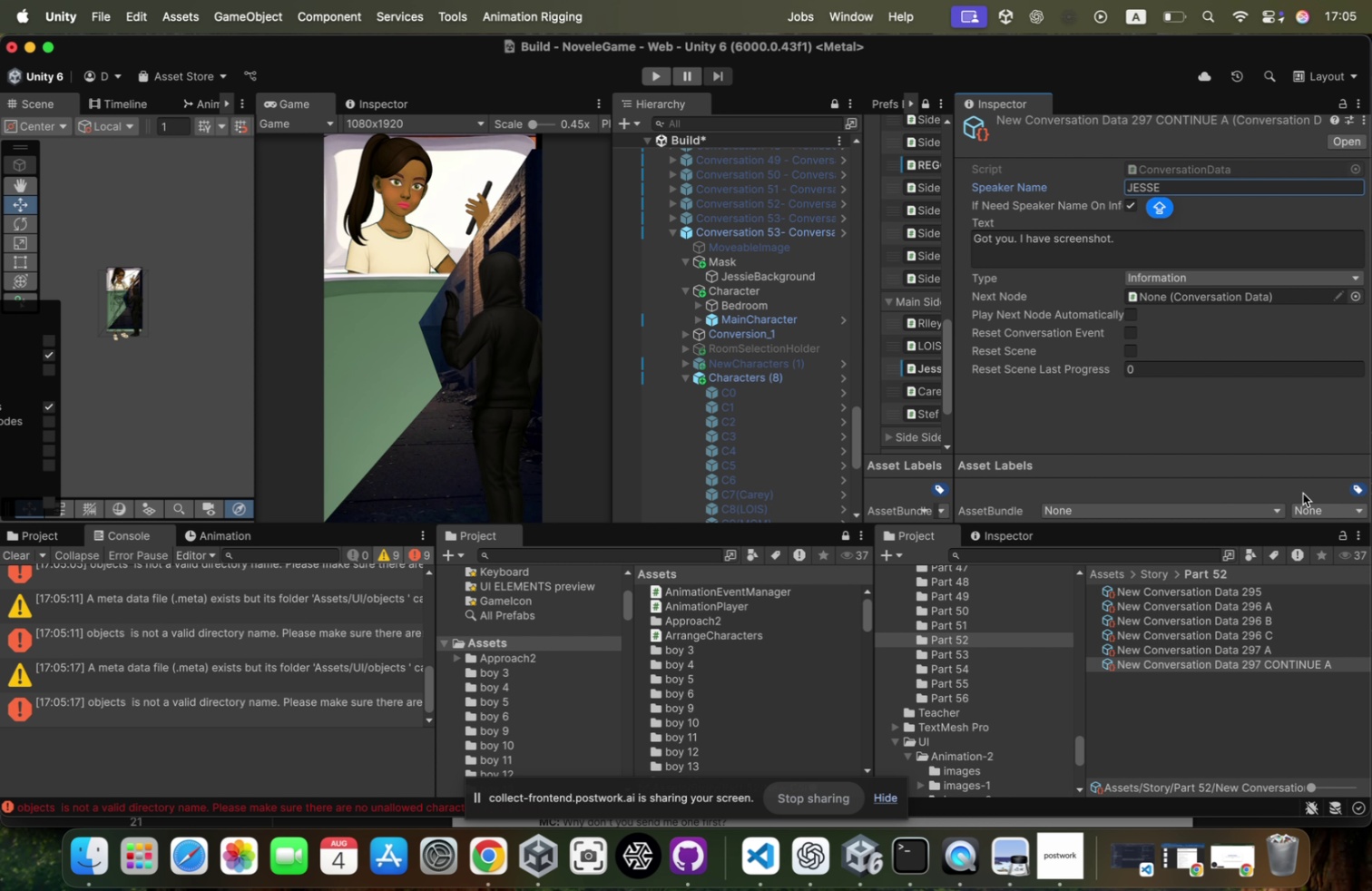 
hold_key(key=CommandLeft, duration=0.36)
 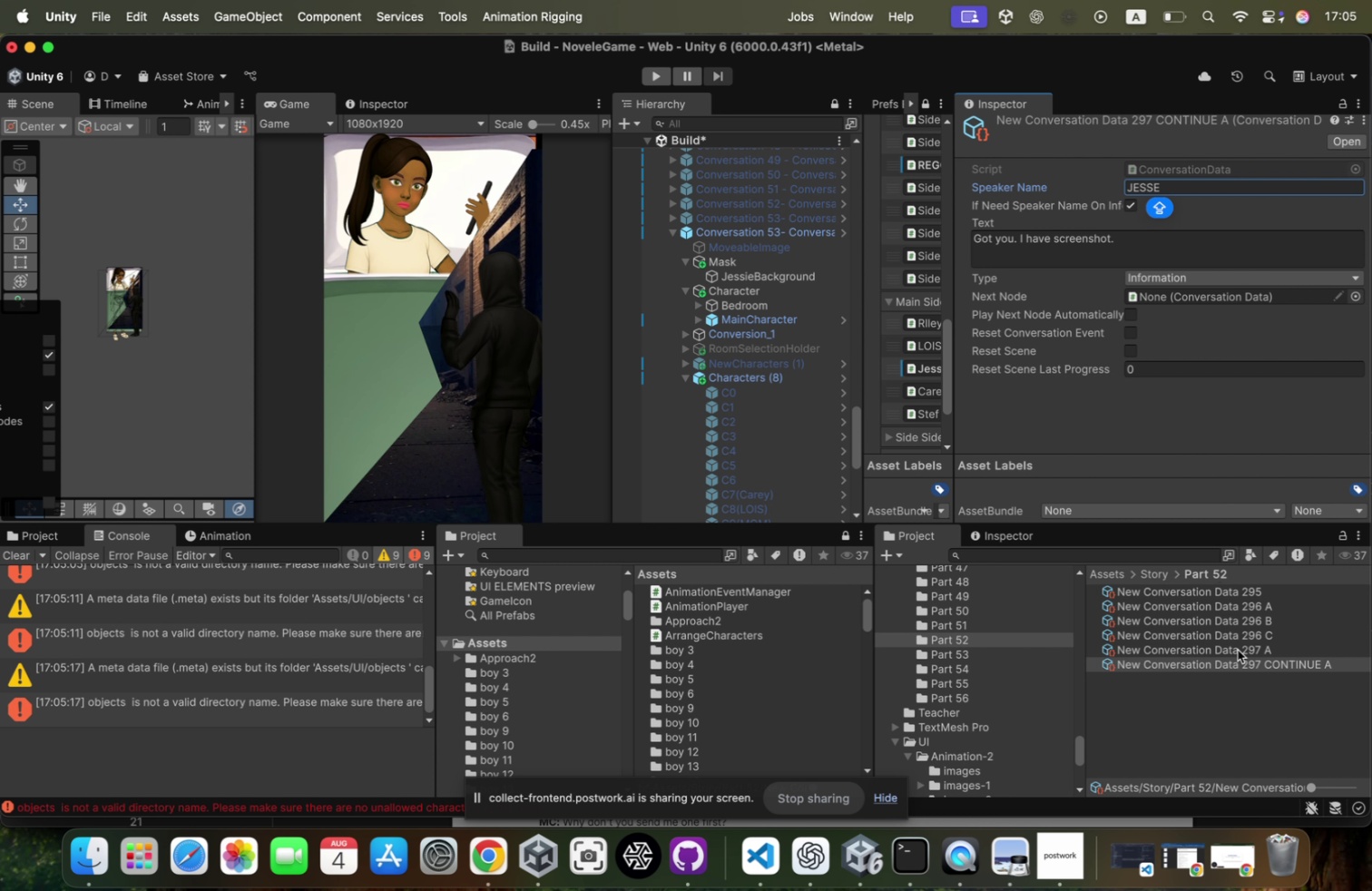 
left_click([1232, 661])
 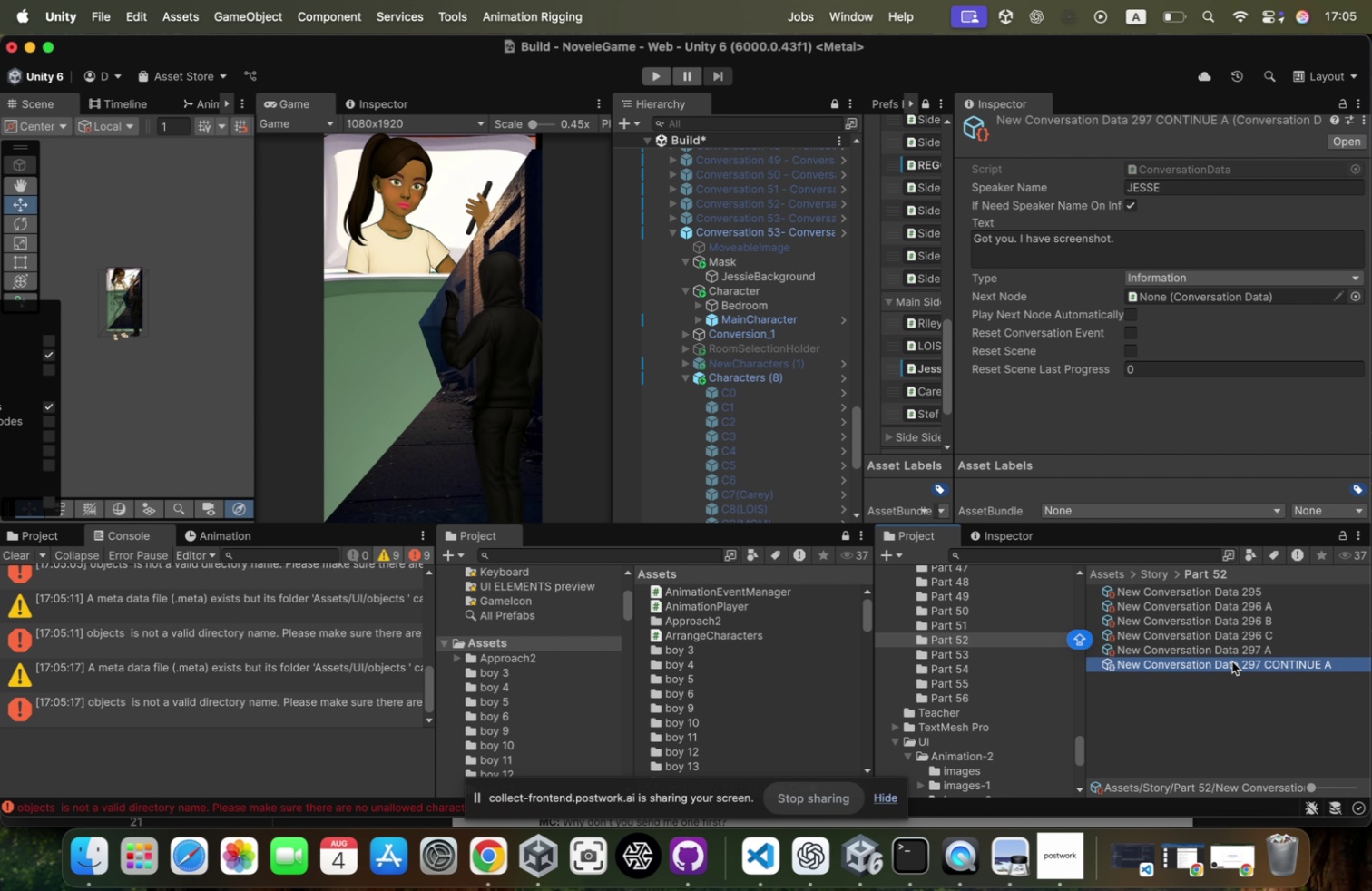 
key(Meta+CommandLeft)
 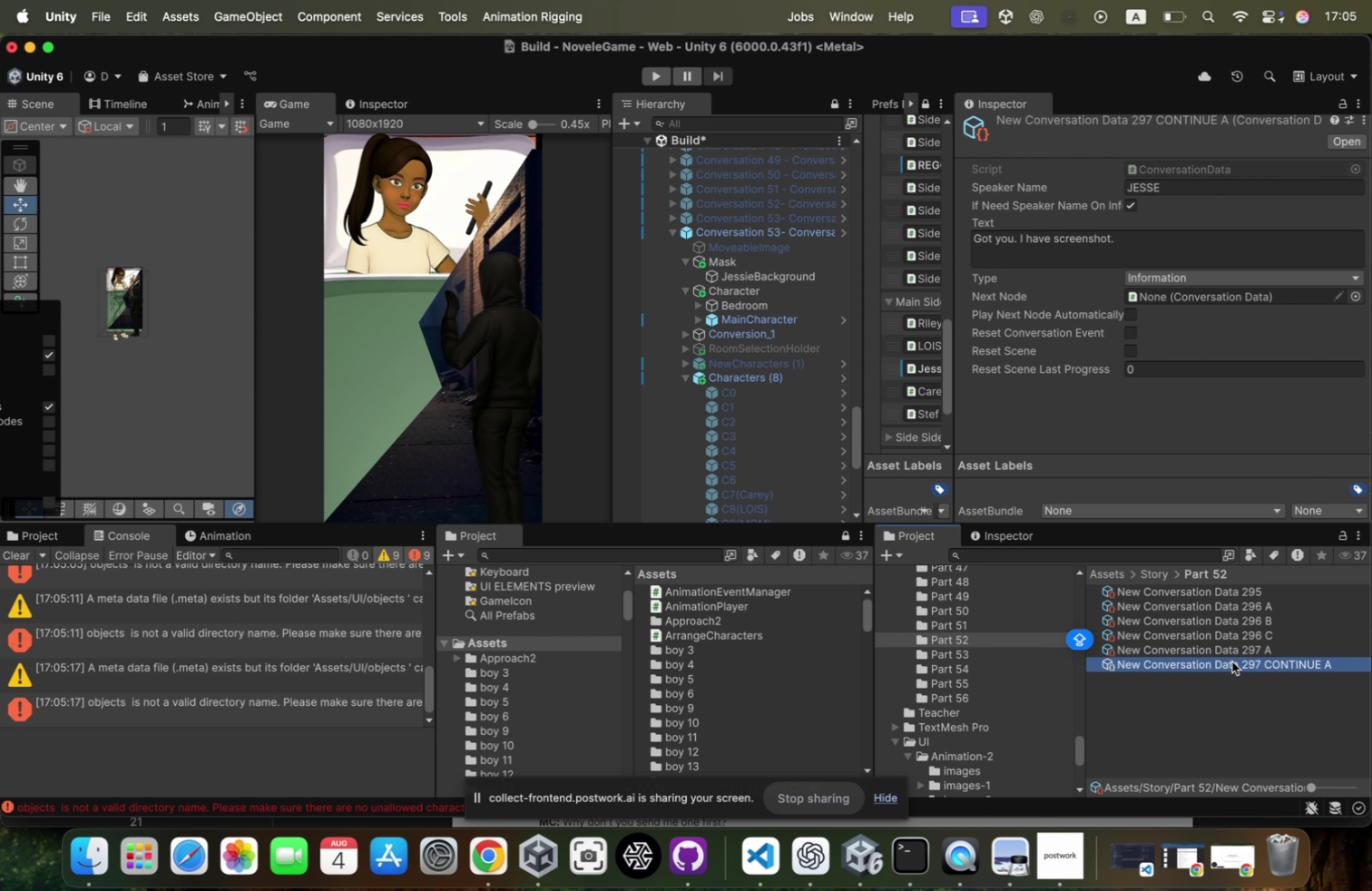 
key(Meta+D)
 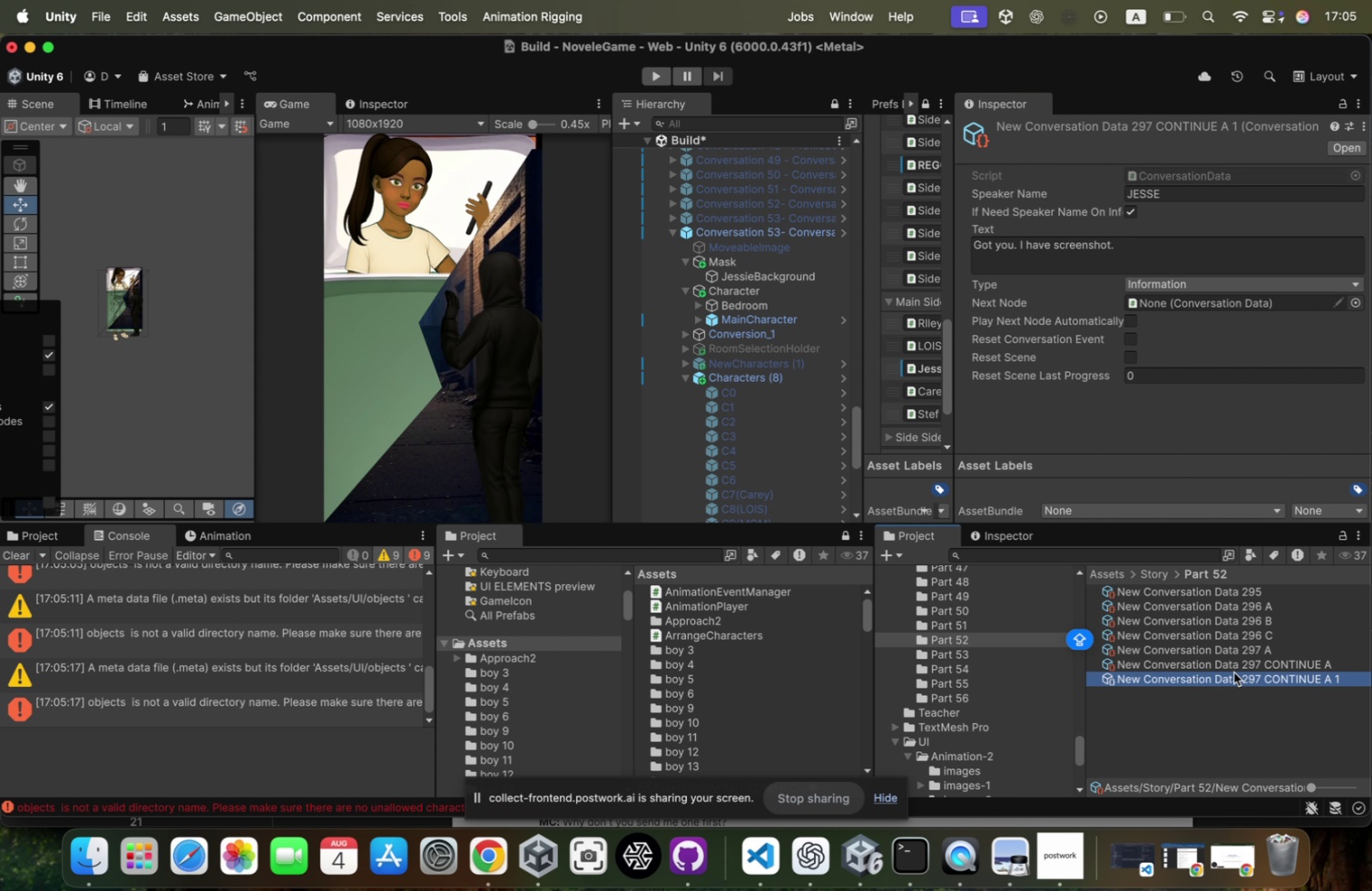 
left_click([1235, 675])
 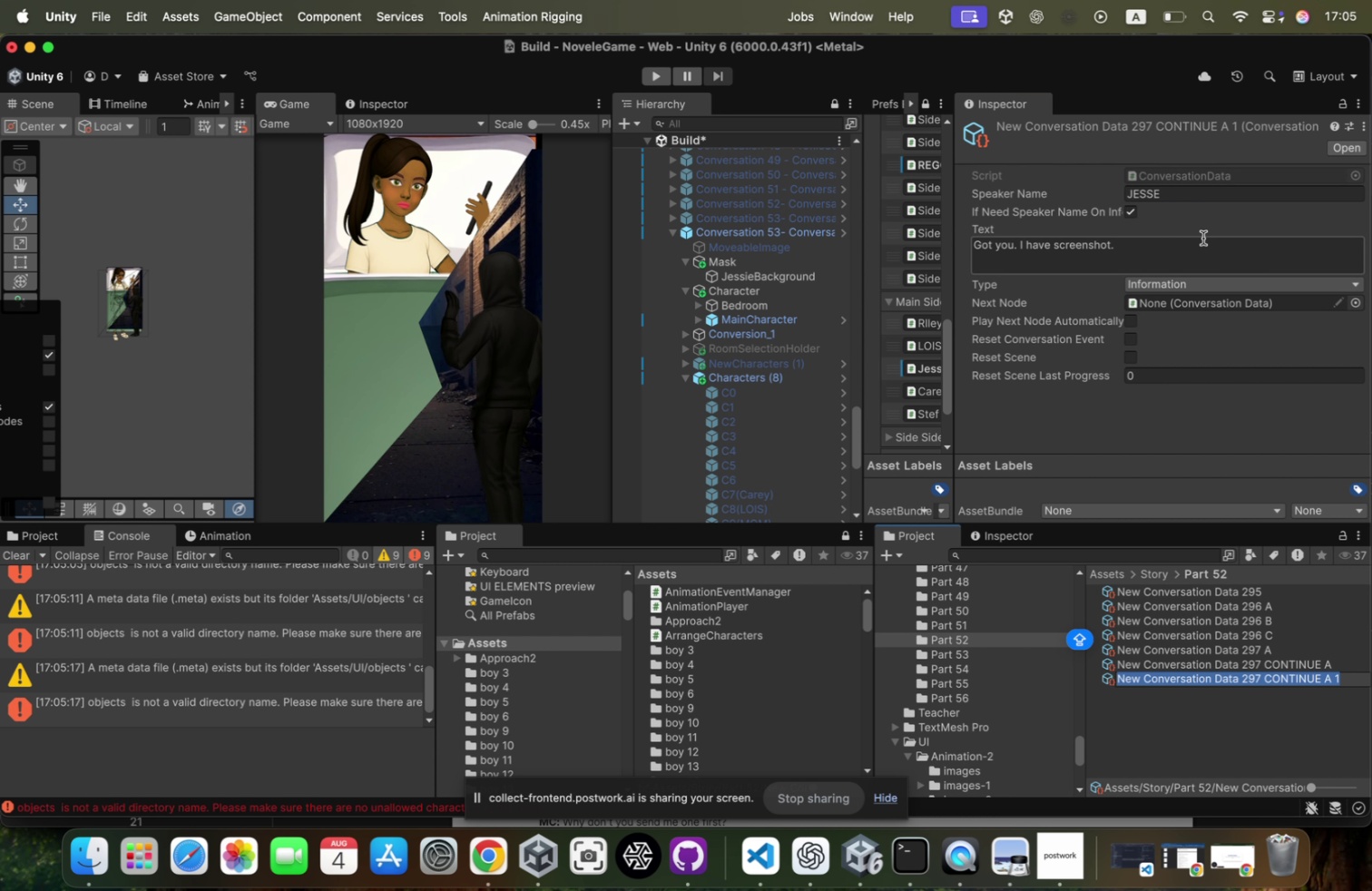 
left_click([1190, 258])
 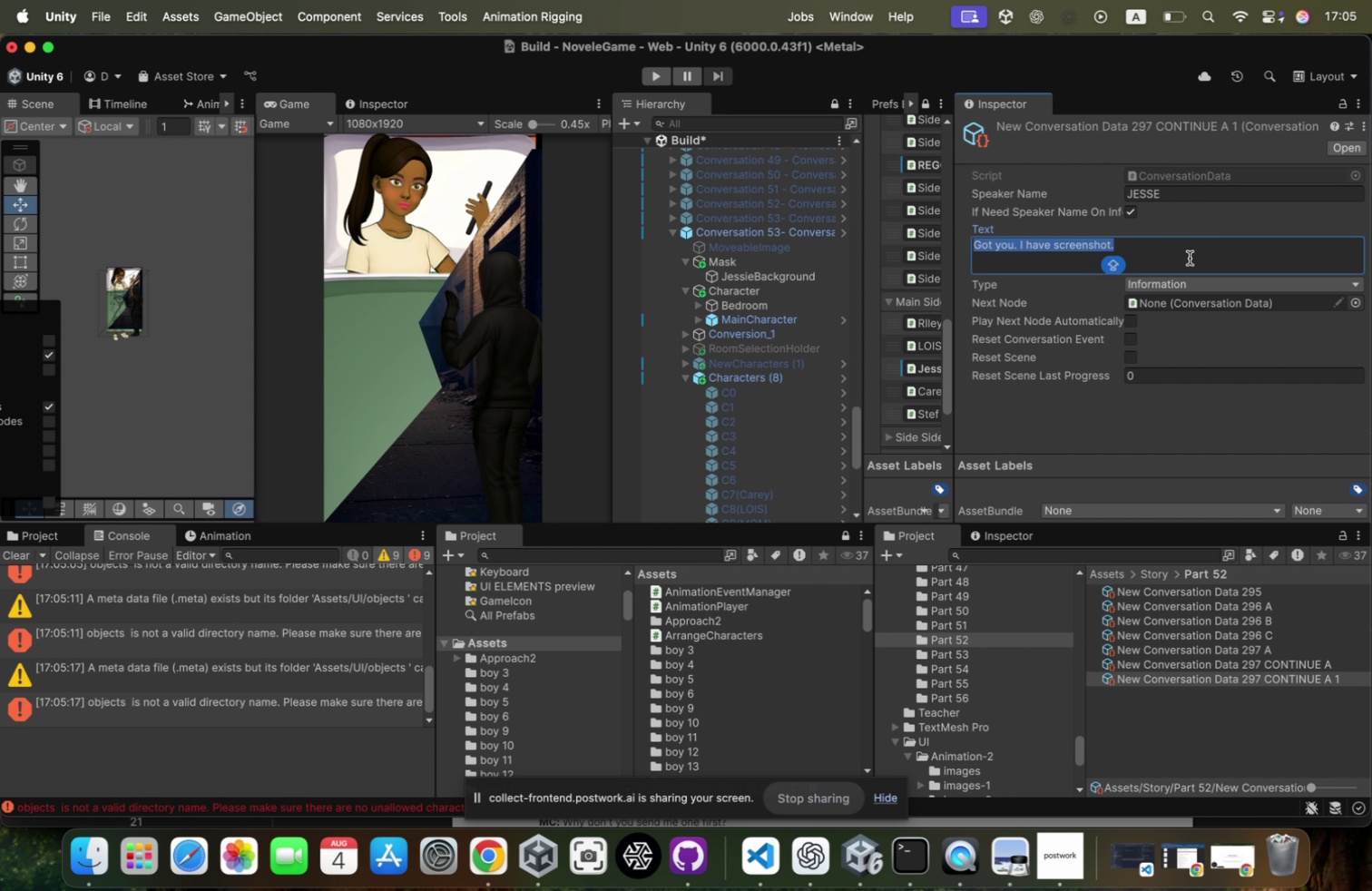 
key(Meta+V)
 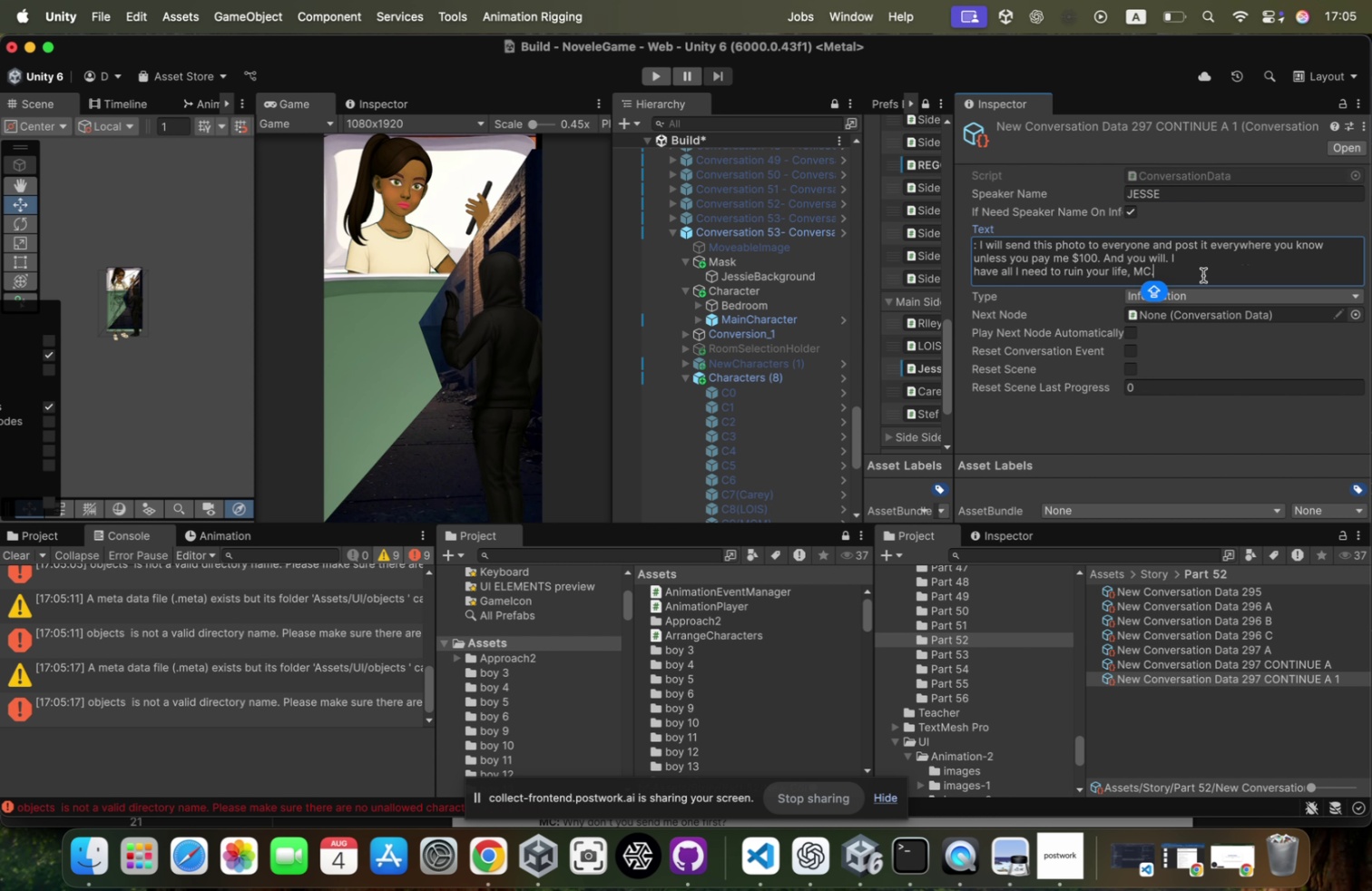 
left_click_drag(start_coordinate=[1203, 274], to_coordinate=[1199, 274])
 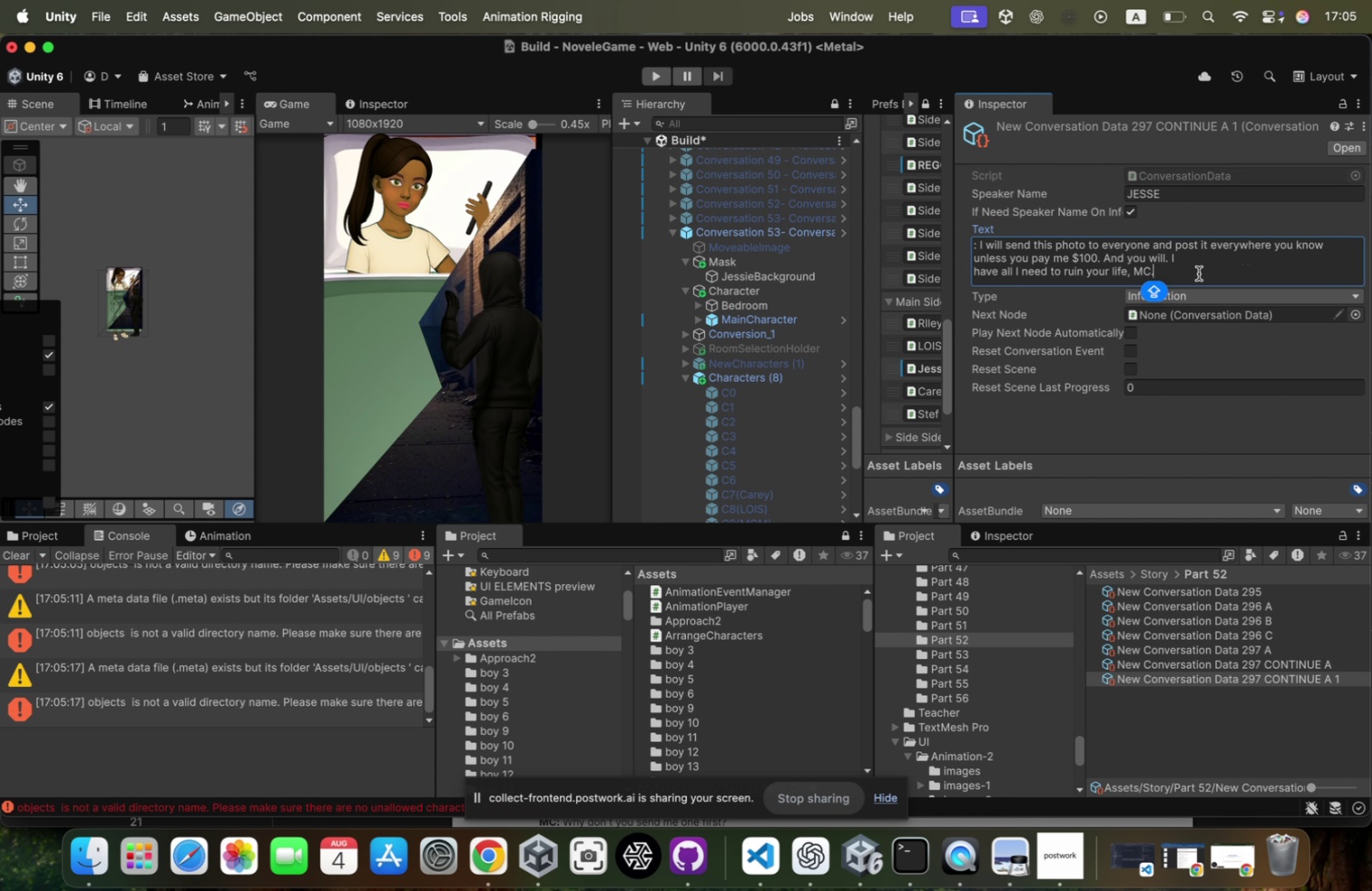 
left_click_drag(start_coordinate=[1199, 273], to_coordinate=[1171, 256])
 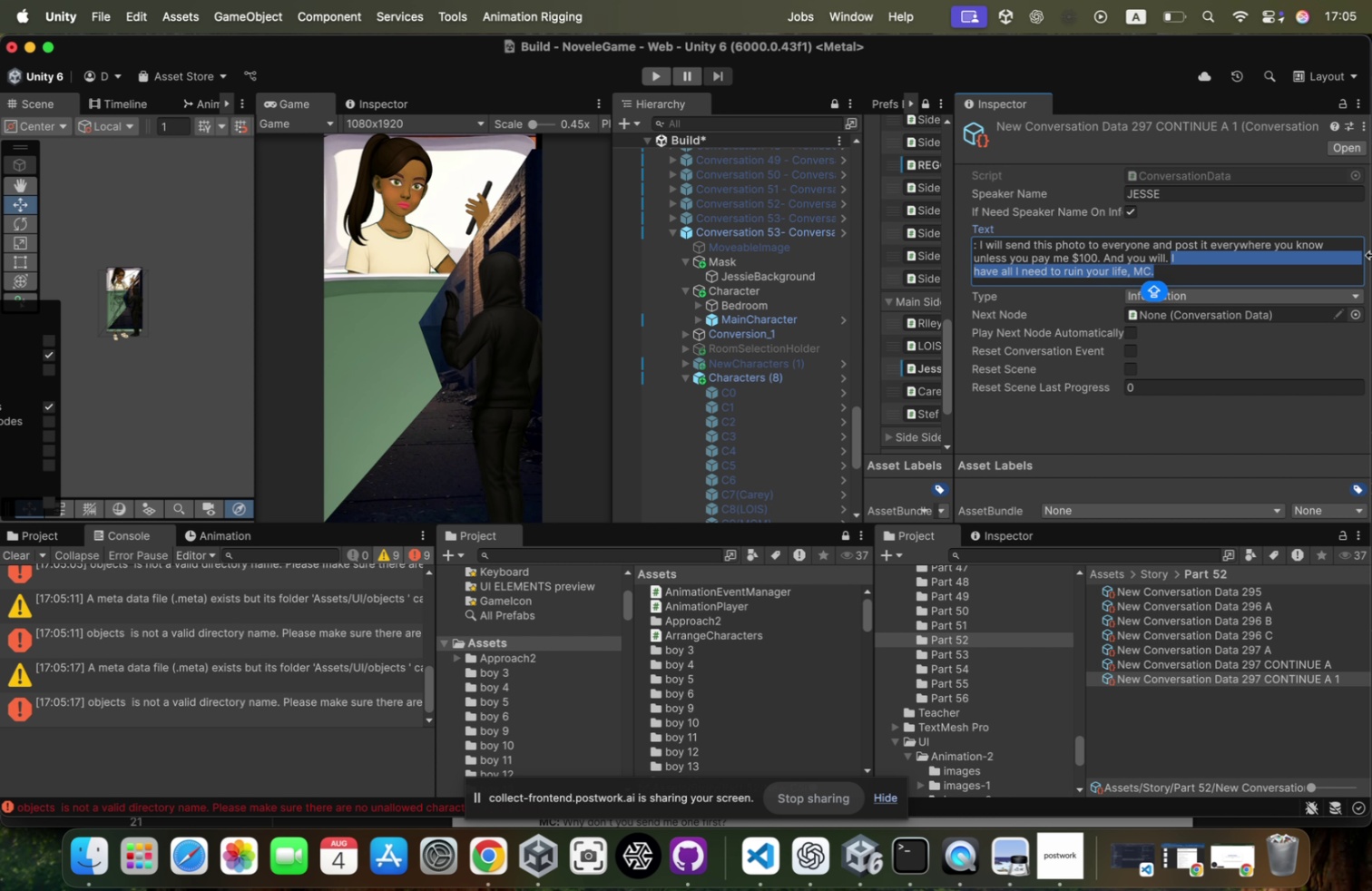 
key(Meta+X)
 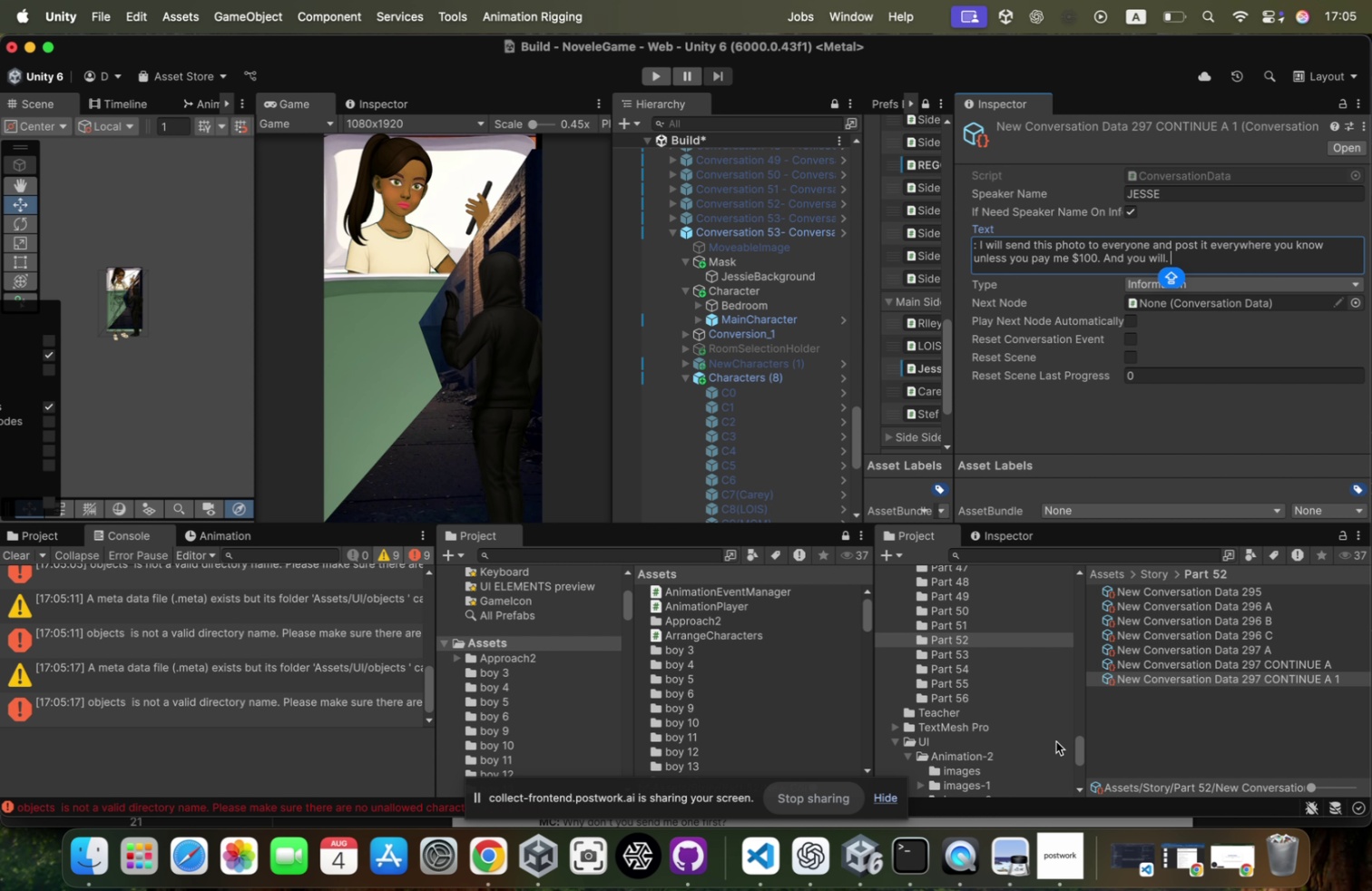 
left_click([1208, 668])
 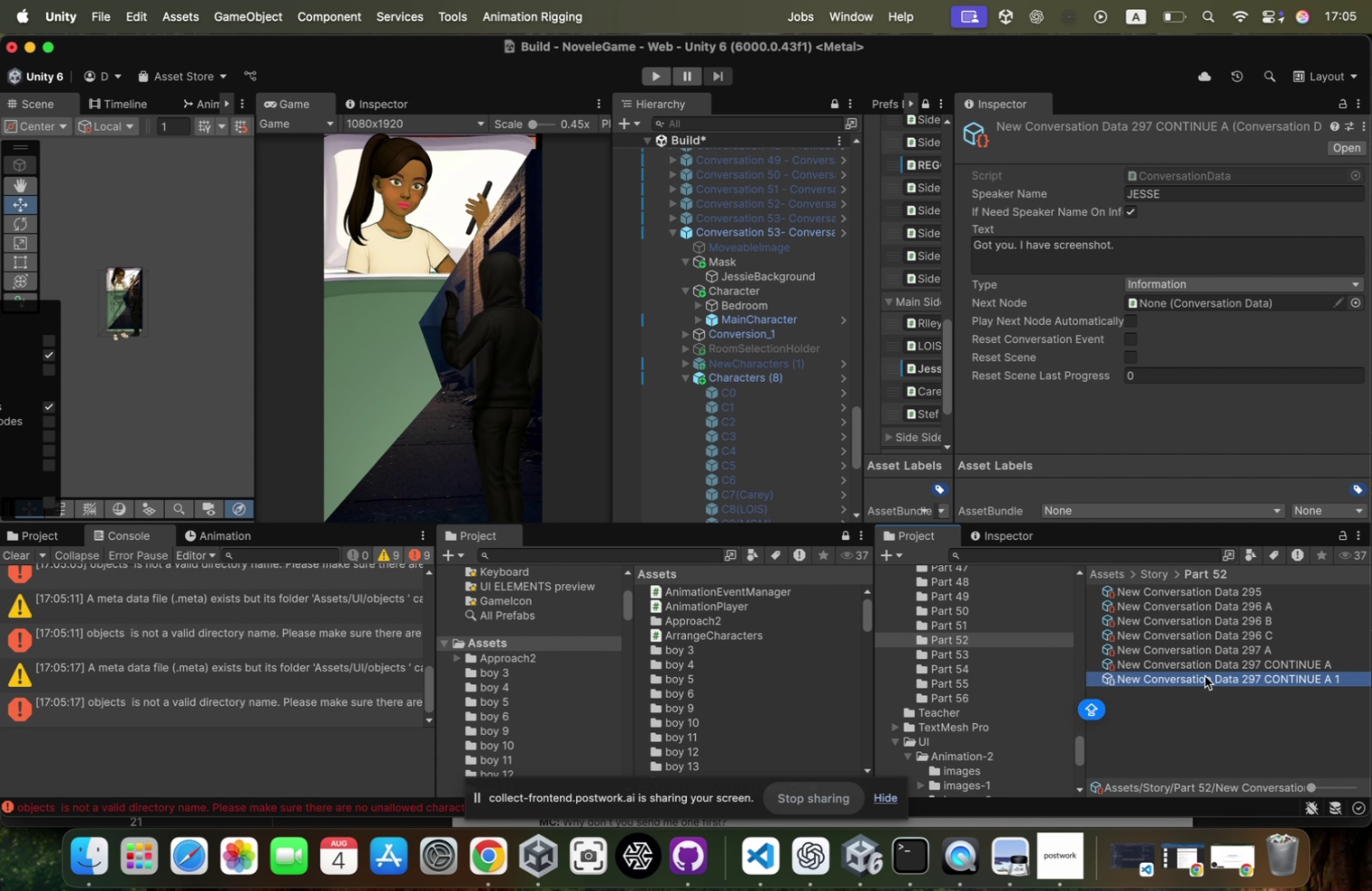 
key(Meta+CommandLeft)
 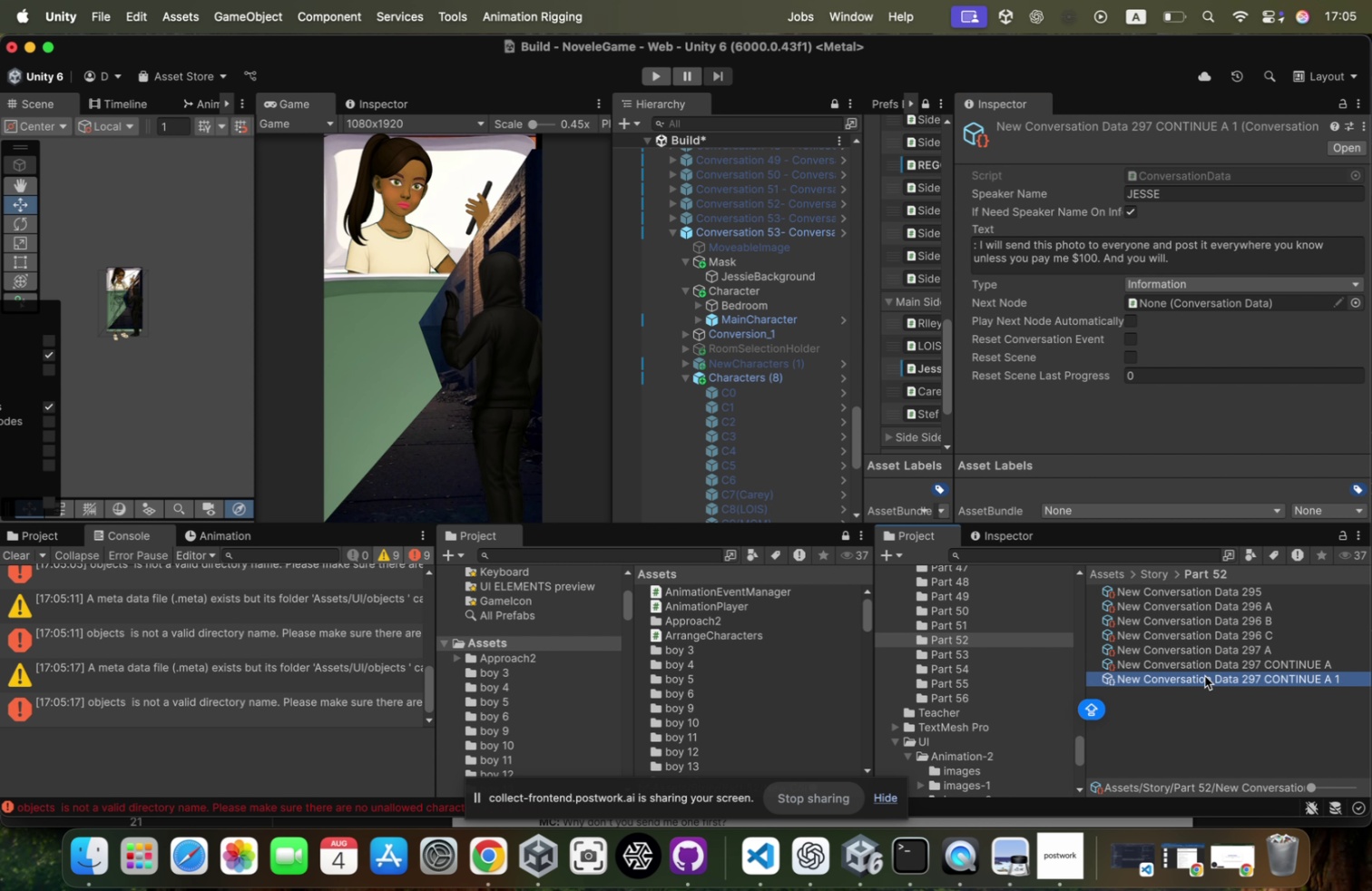 
key(Meta+D)
 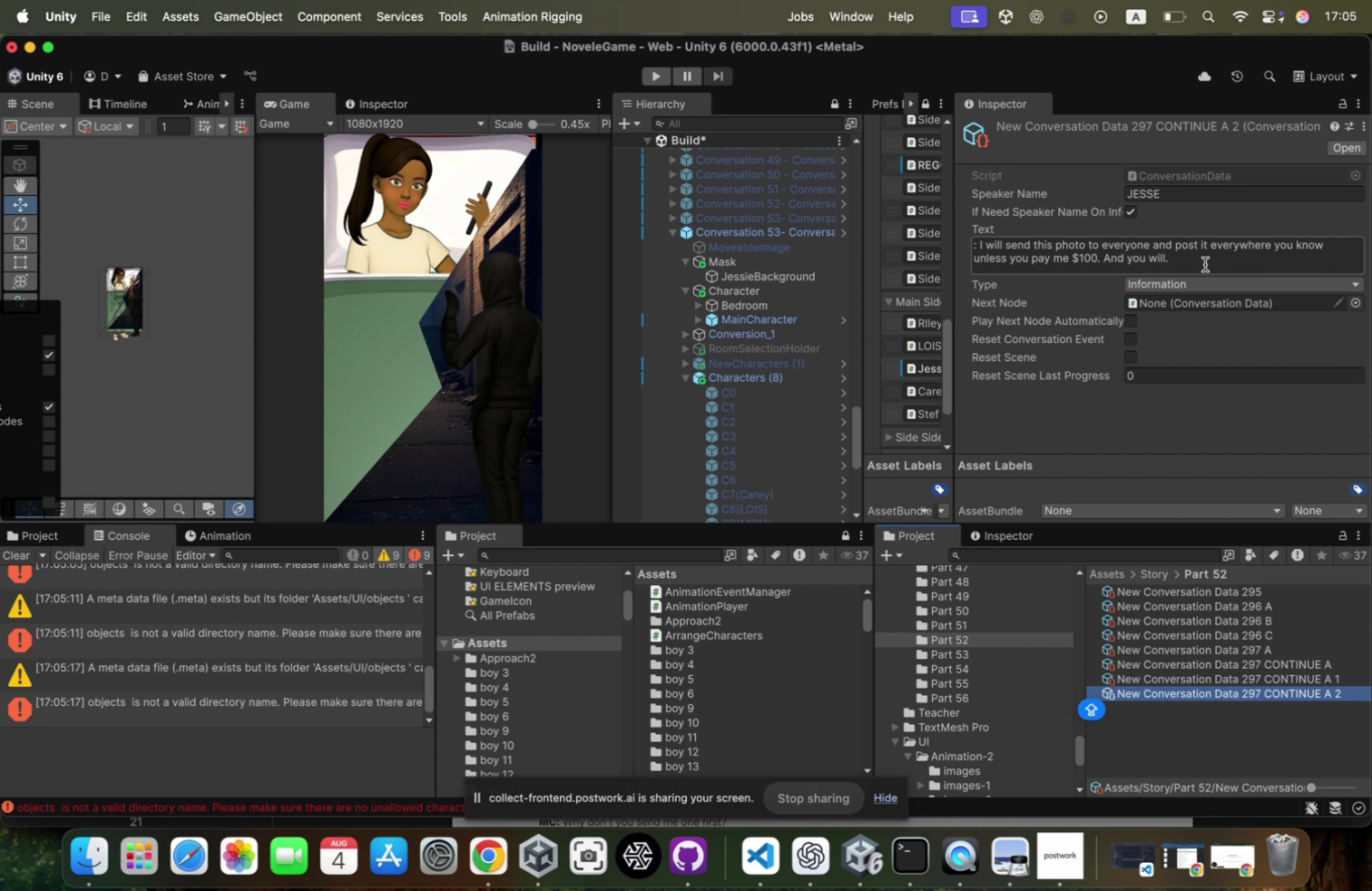 
key(Meta+CommandLeft)
 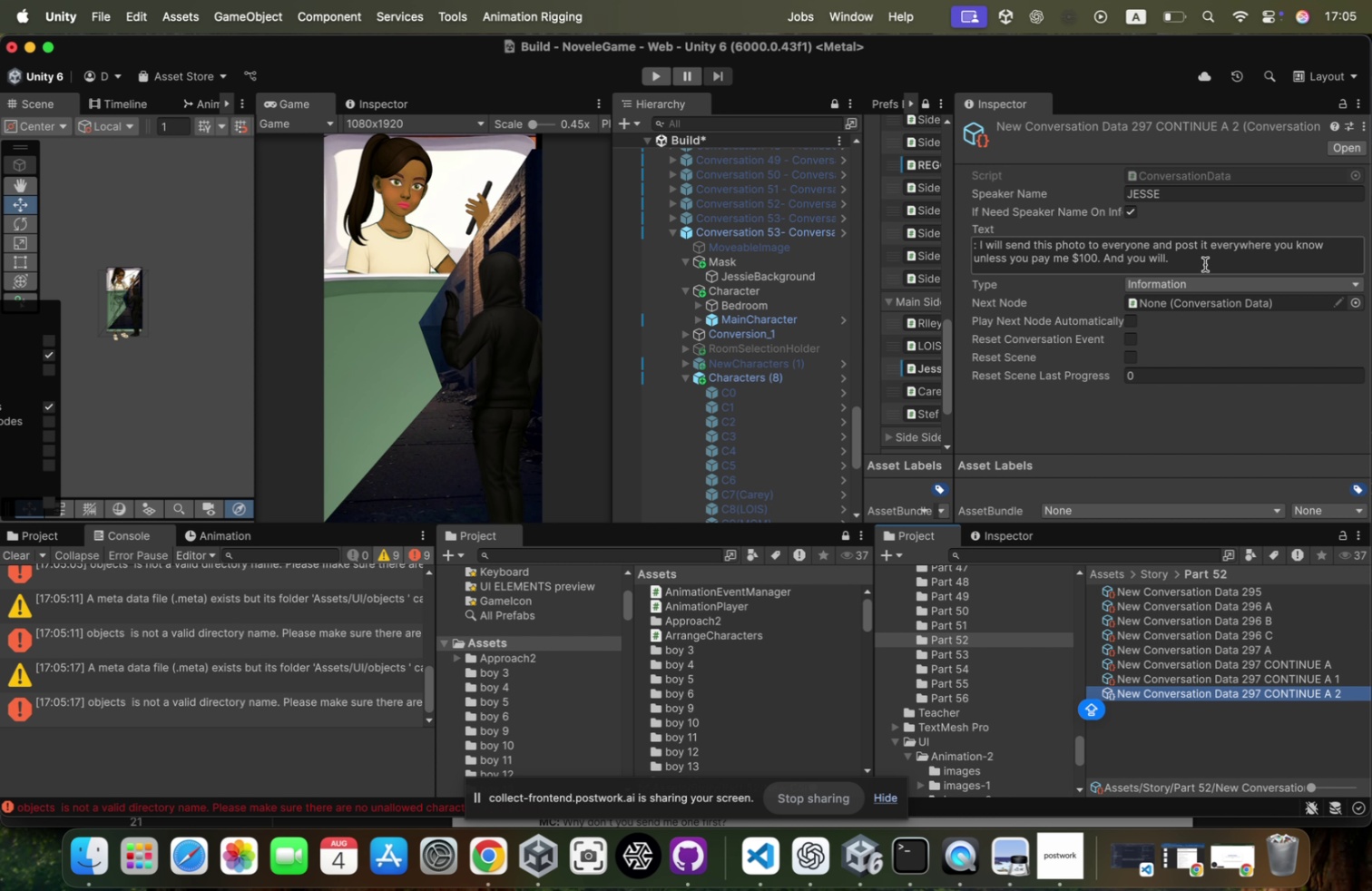 
key(Meta+Z)
 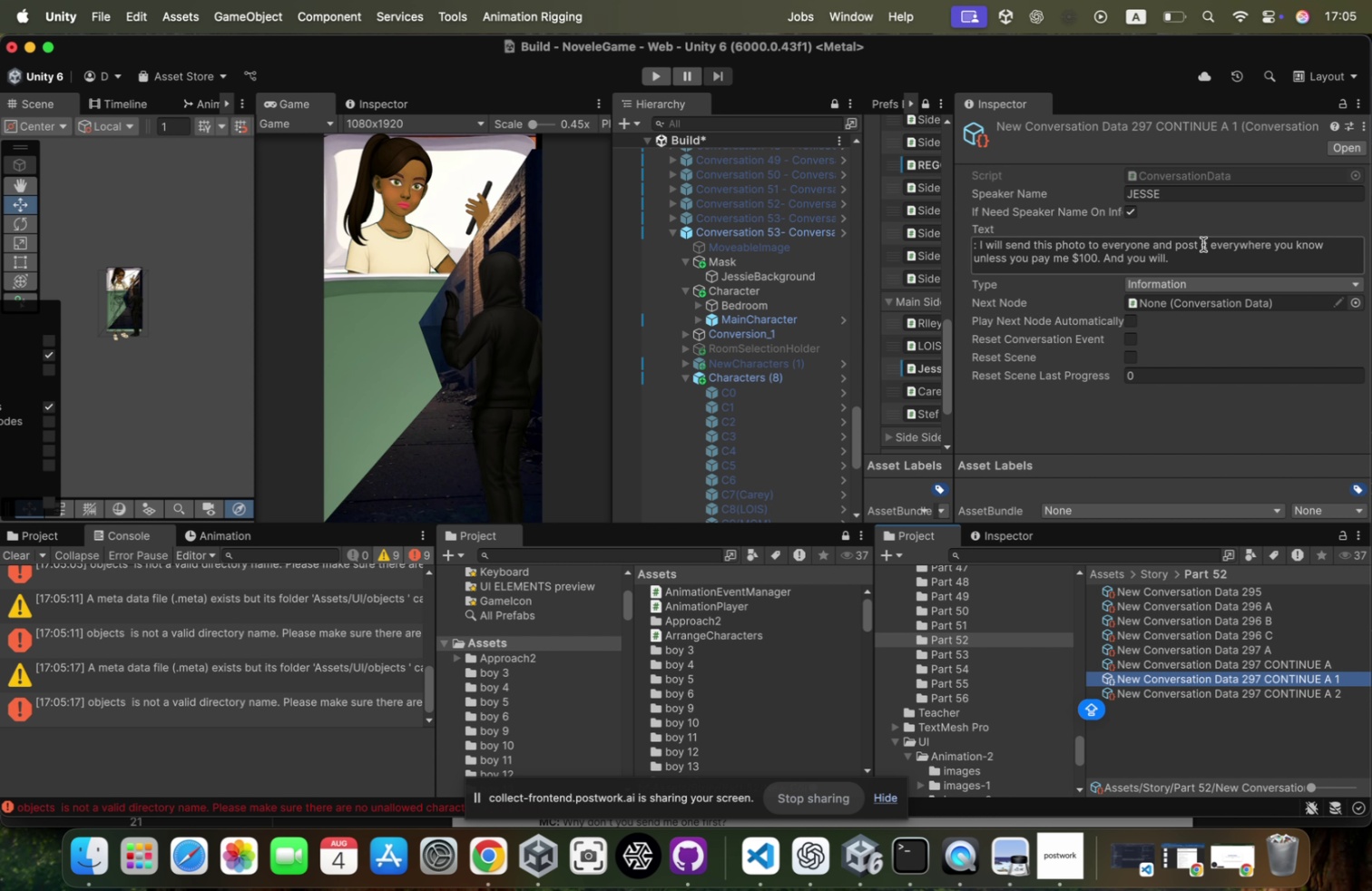 
key(Meta+CommandLeft)
 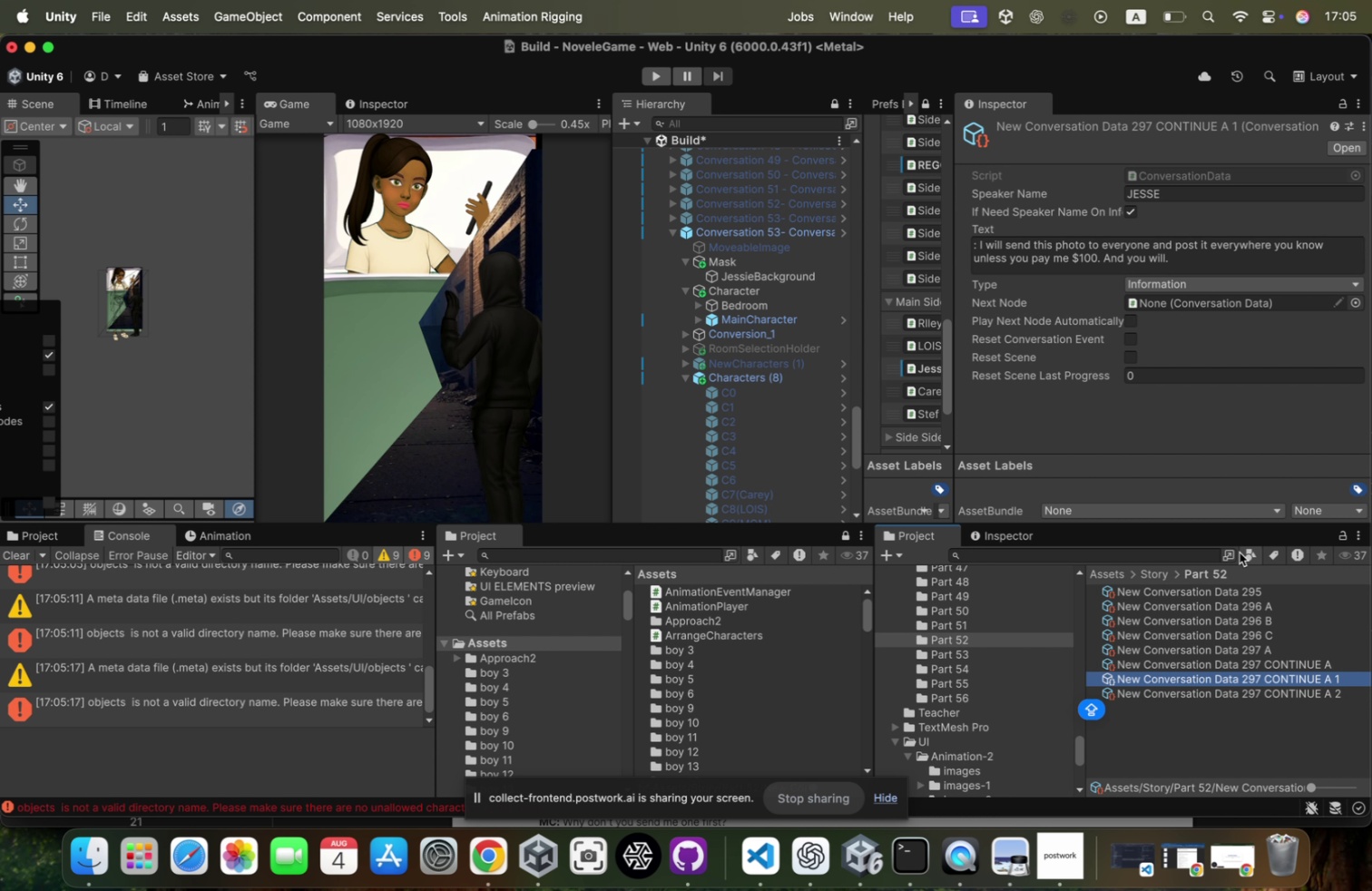 
key(Meta+Tab)
 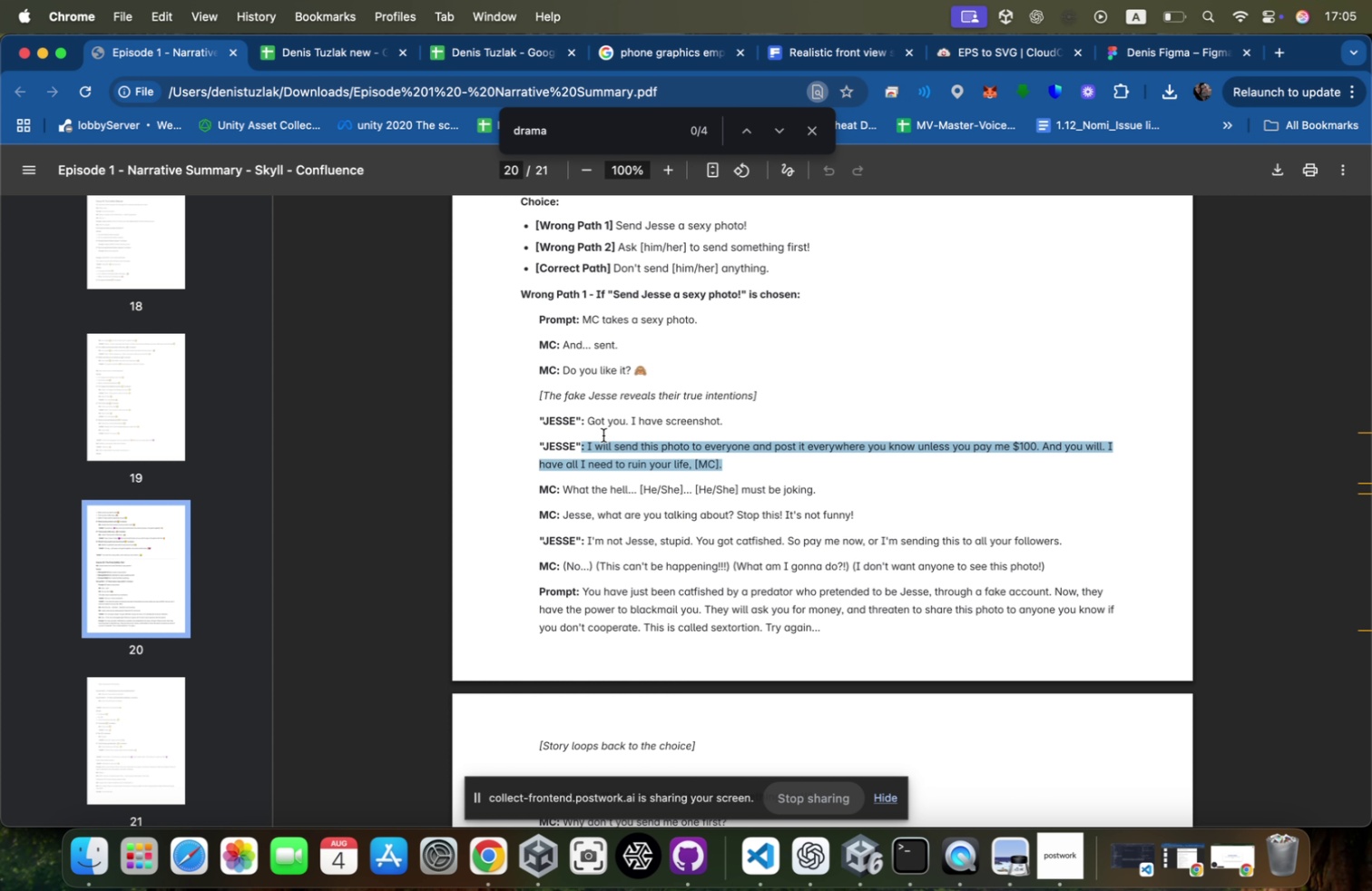 
left_click([592, 435])
 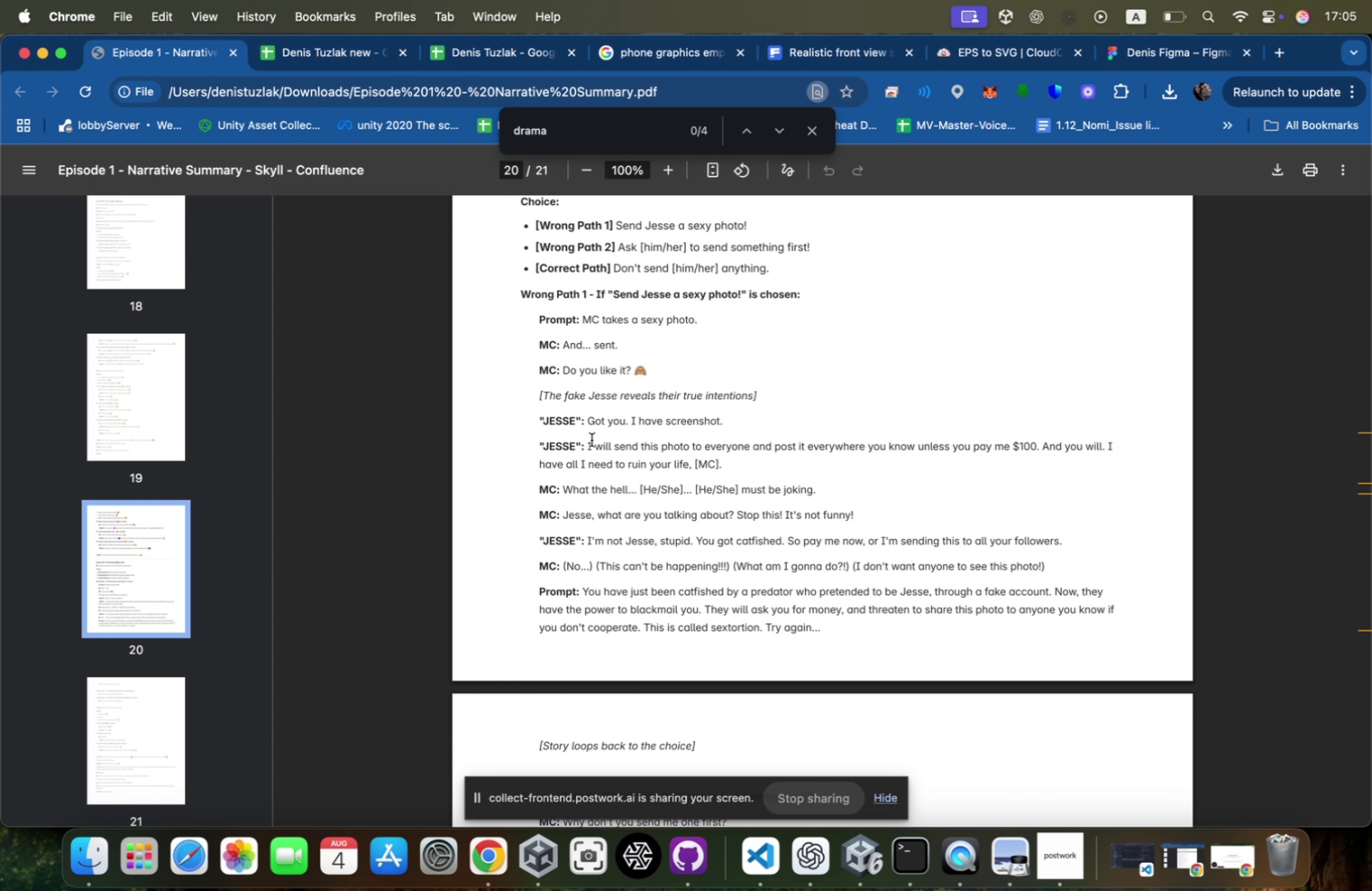 
left_click_drag(start_coordinate=[591, 444], to_coordinate=[1042, 460])
 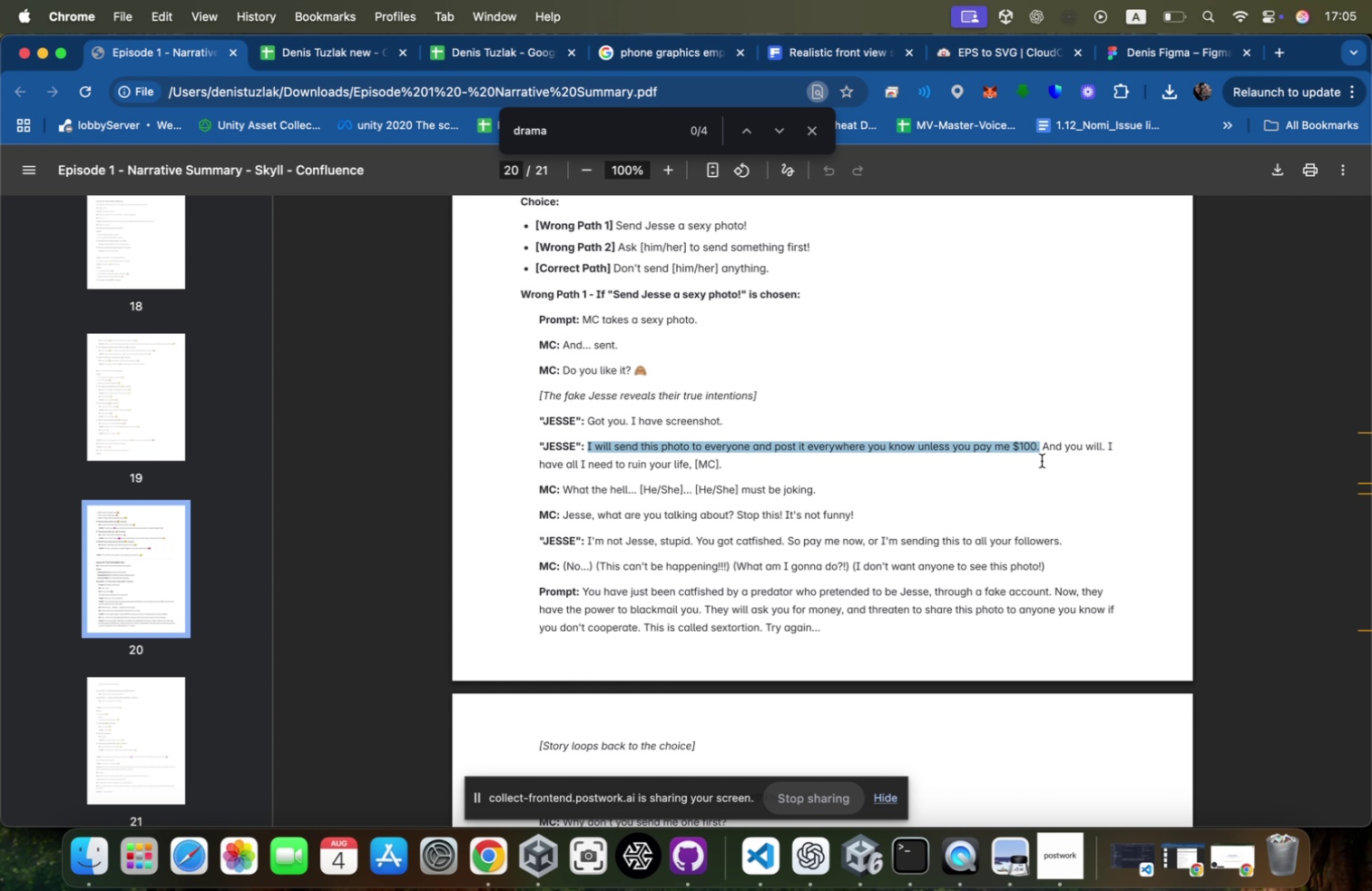 
key(Meta+C)
 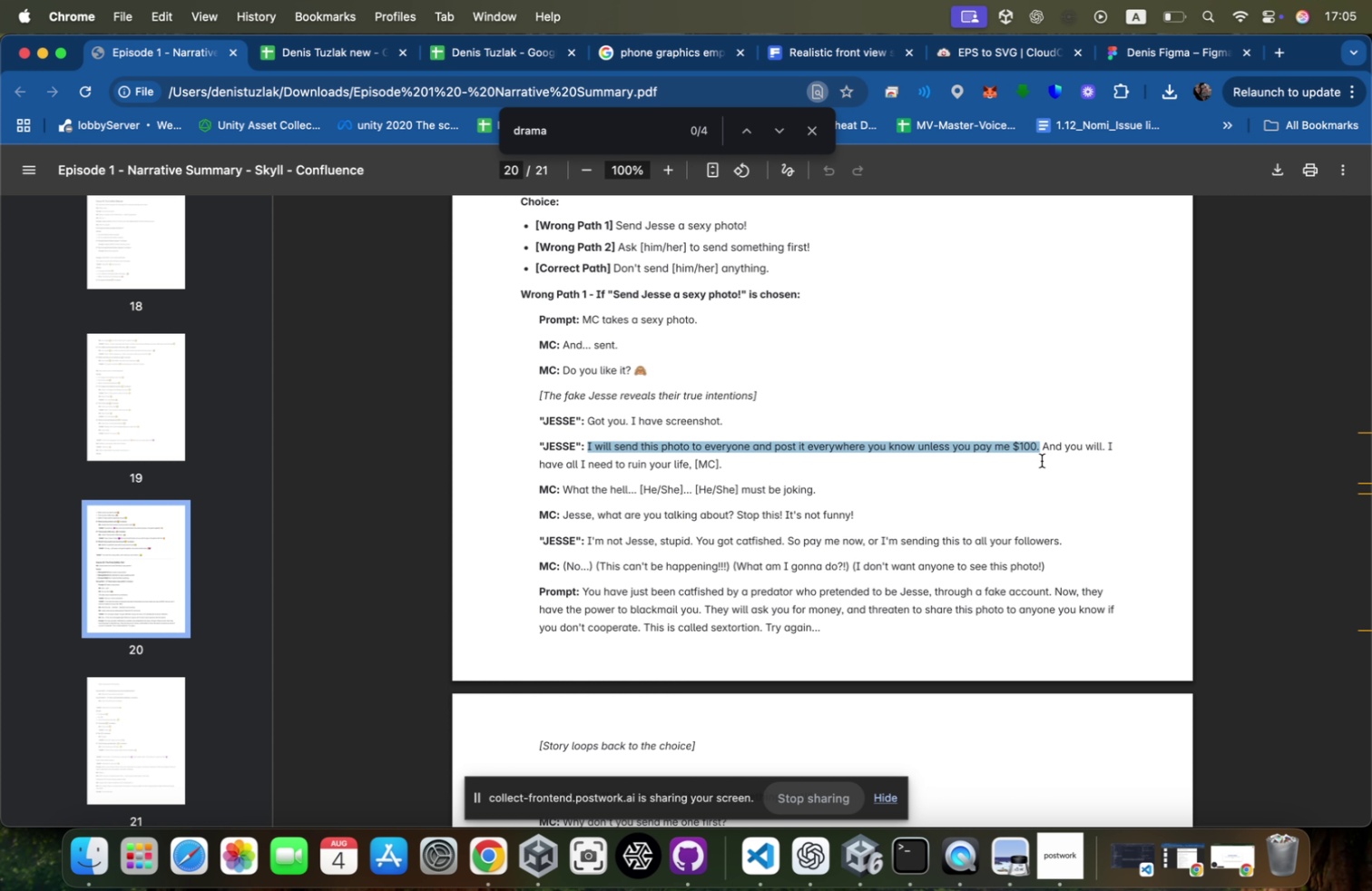 
key(Meta+CommandLeft)
 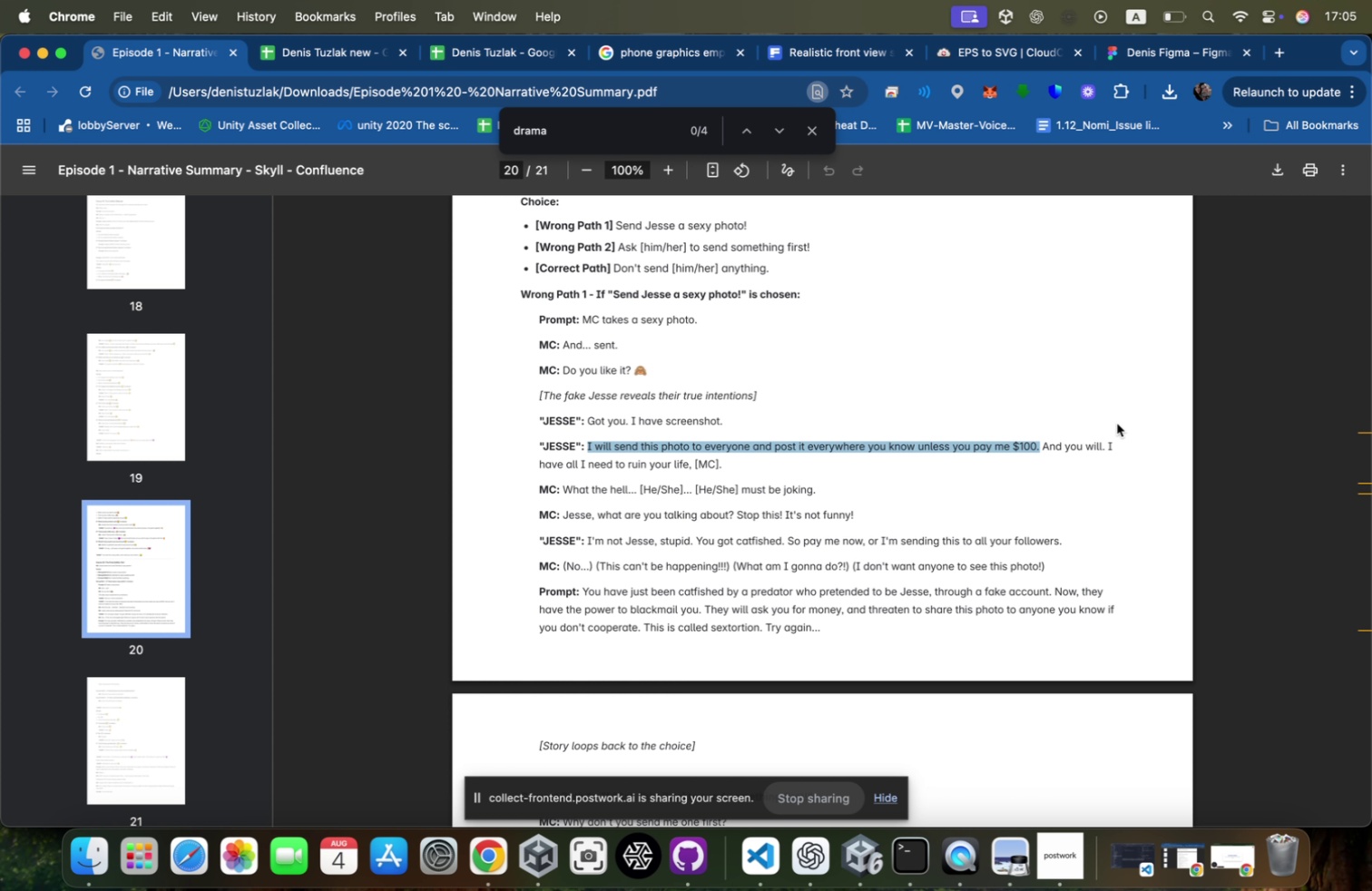 
key(Meta+Tab)
 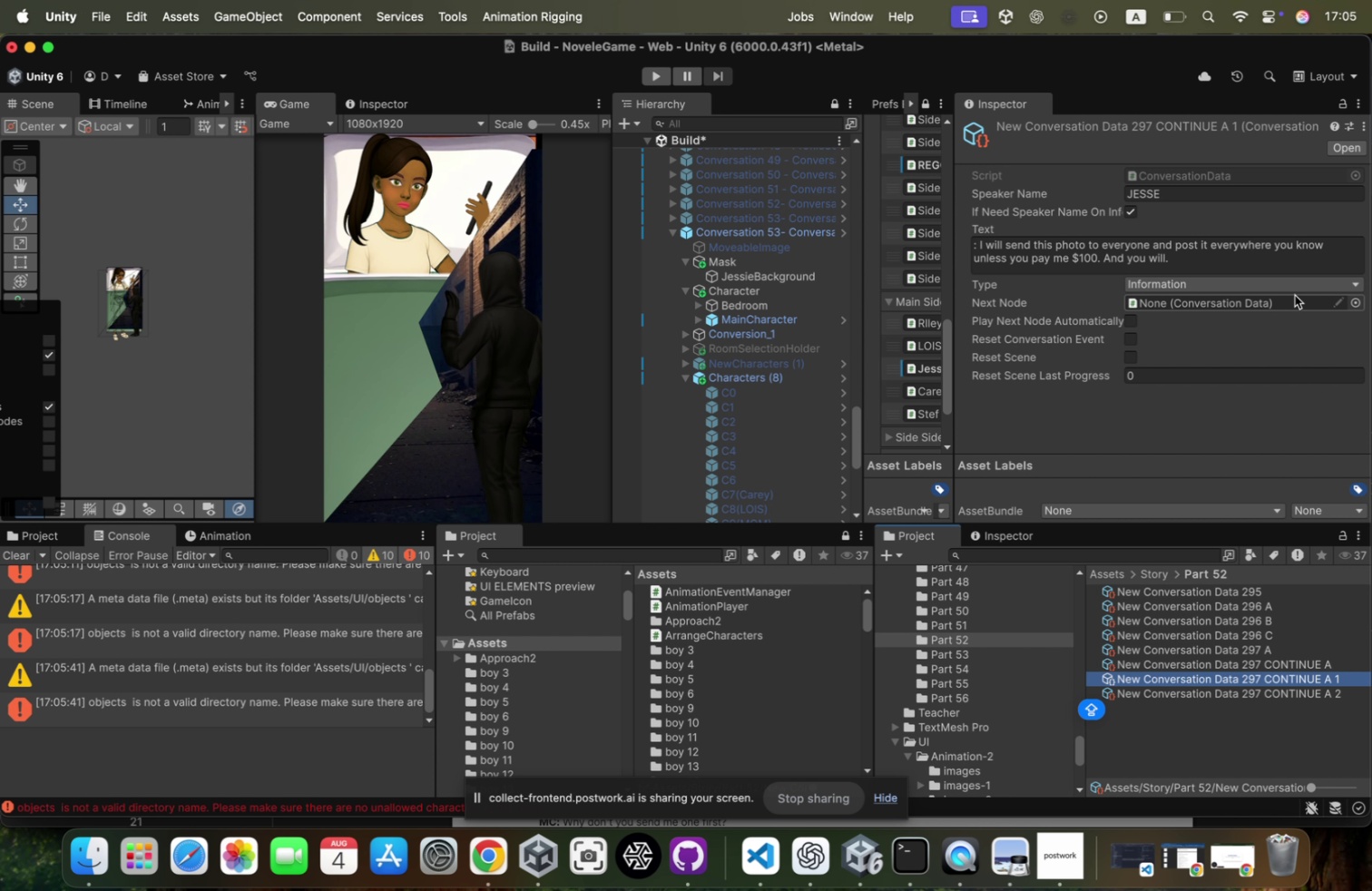 
left_click([1303, 265])
 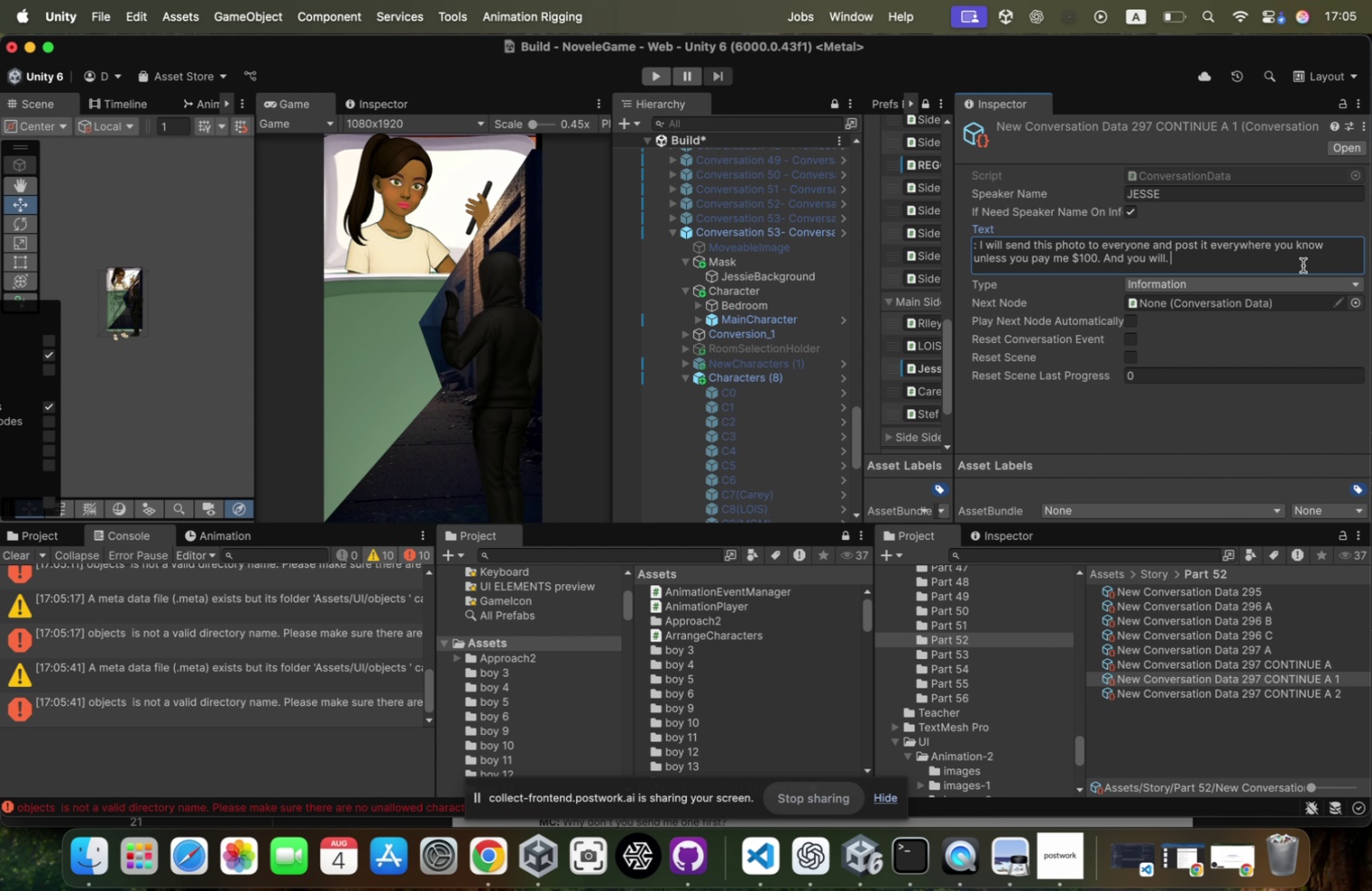 
key(Meta+V)
 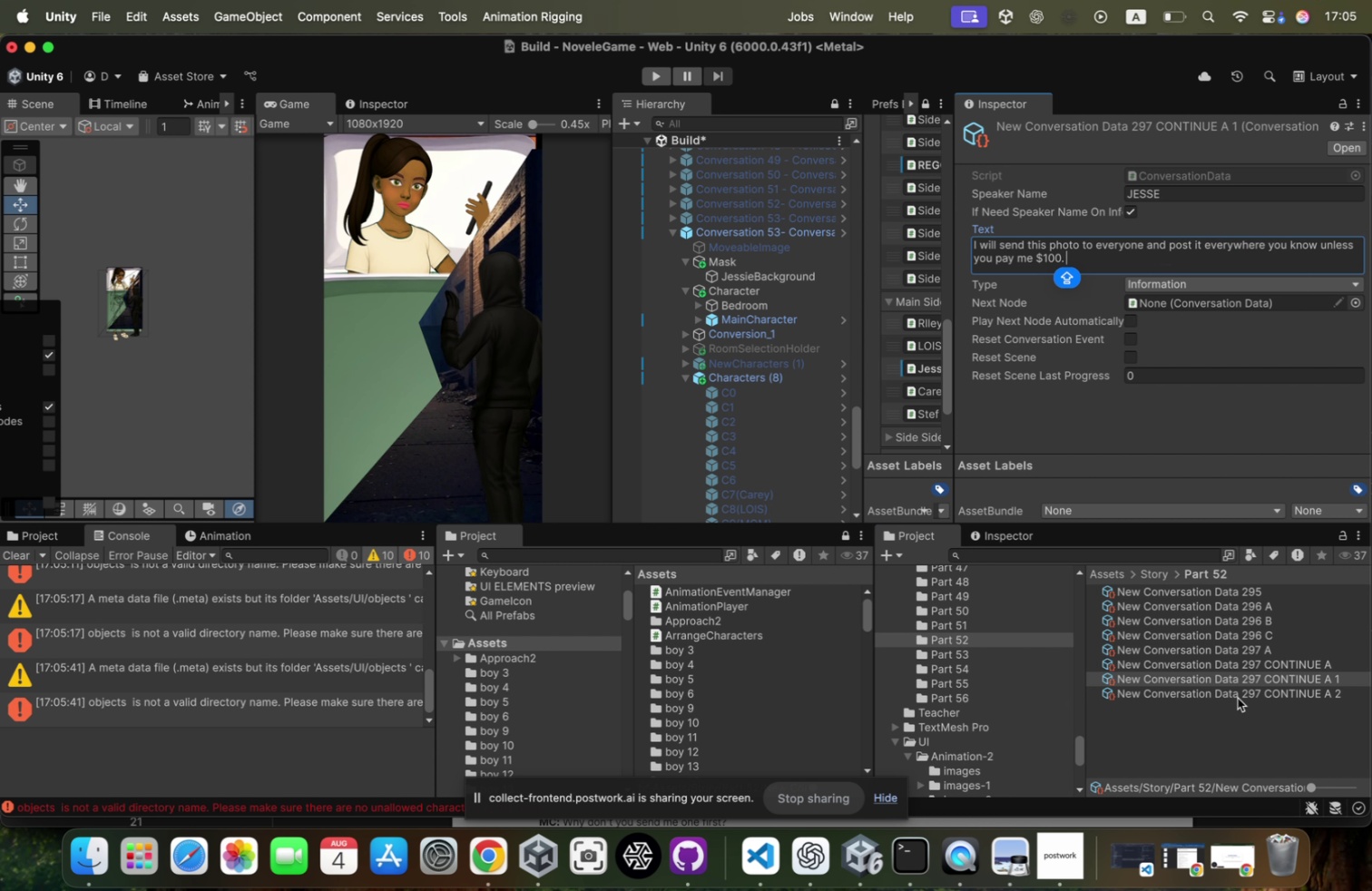 
left_click([1236, 694])
 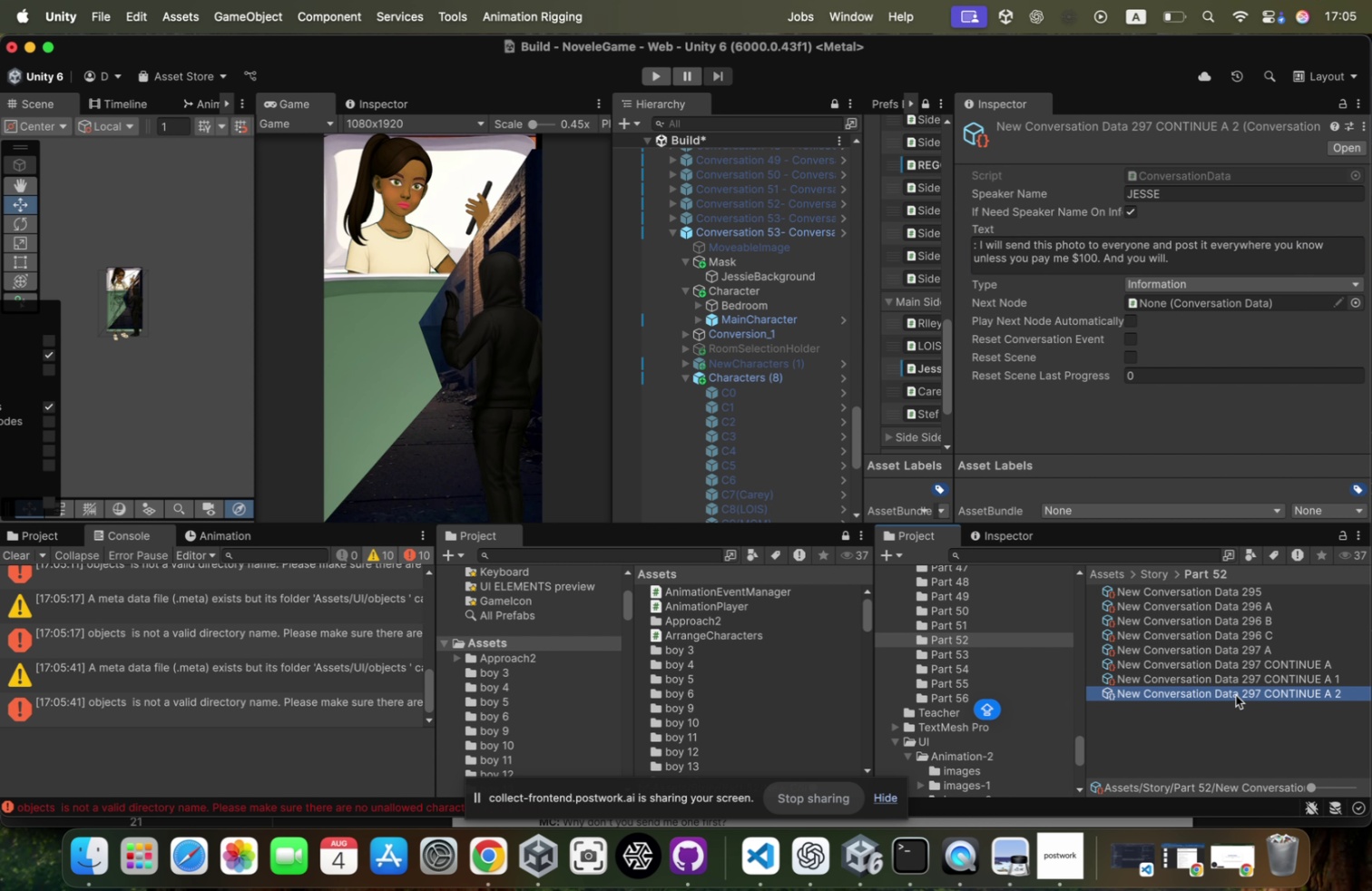 
key(Meta+CommandLeft)
 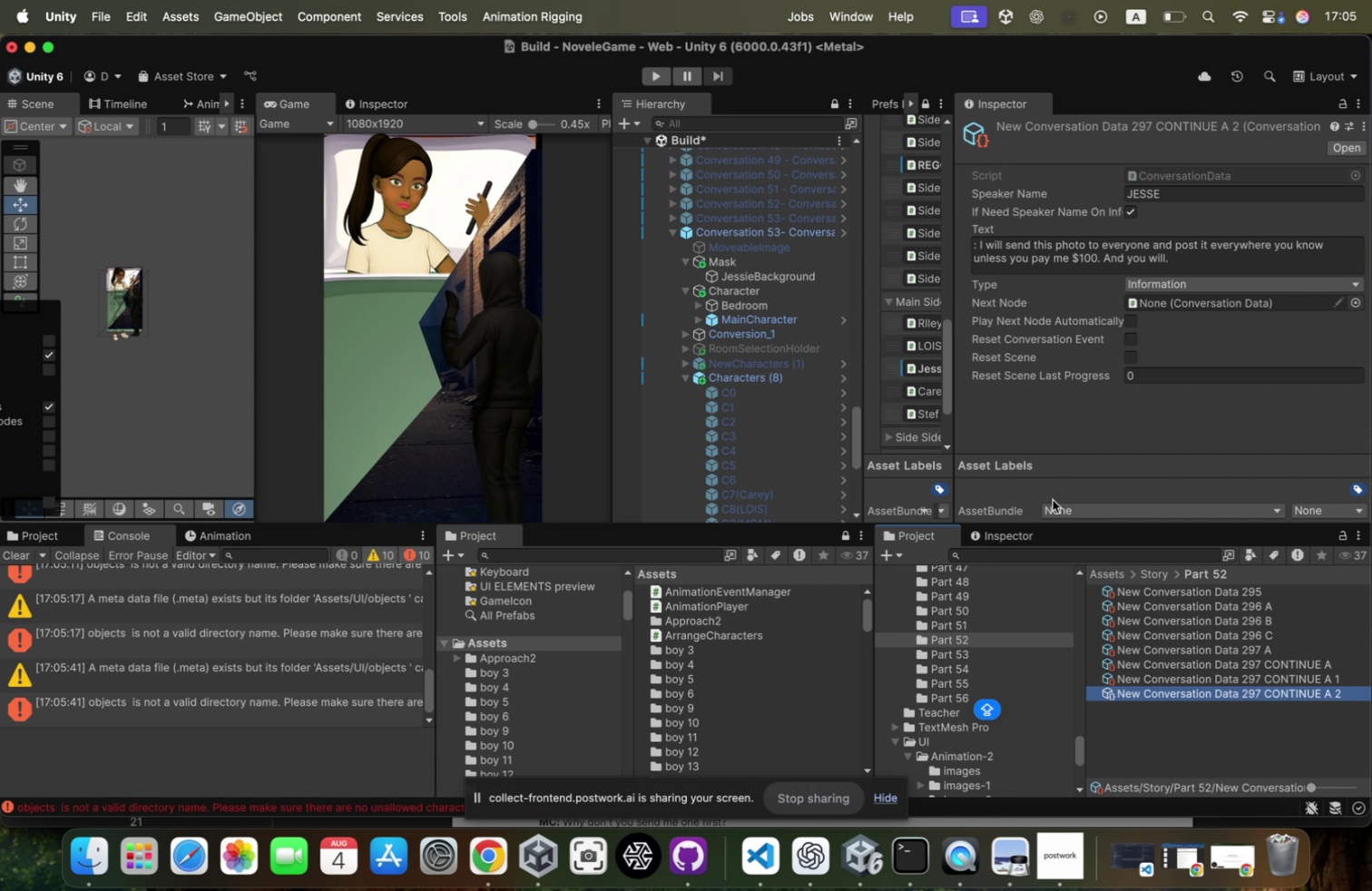 
key(Meta+Tab)
 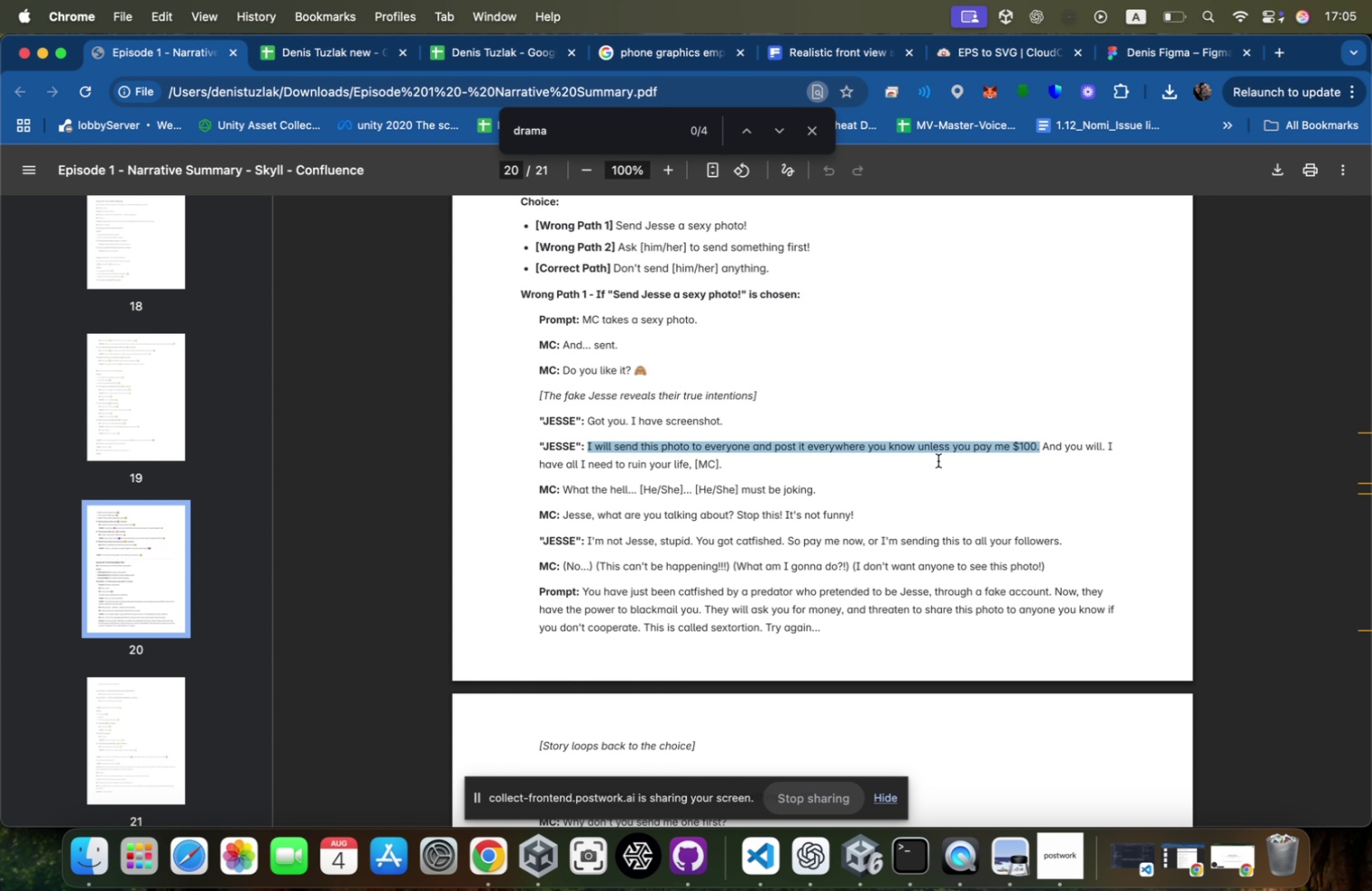 
left_click_drag(start_coordinate=[1044, 445], to_coordinate=[721, 463])
 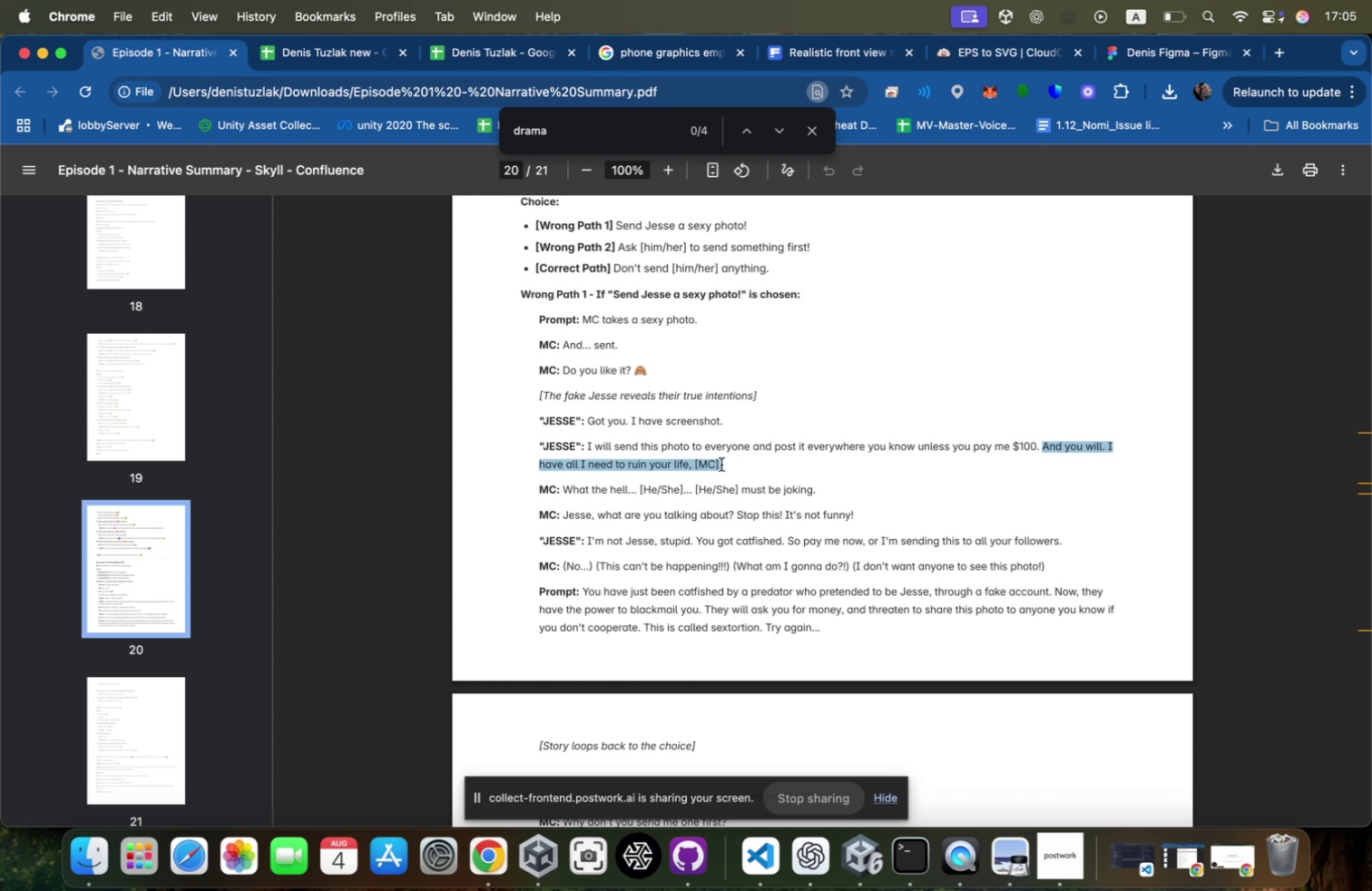 
key(Meta+CommandLeft)
 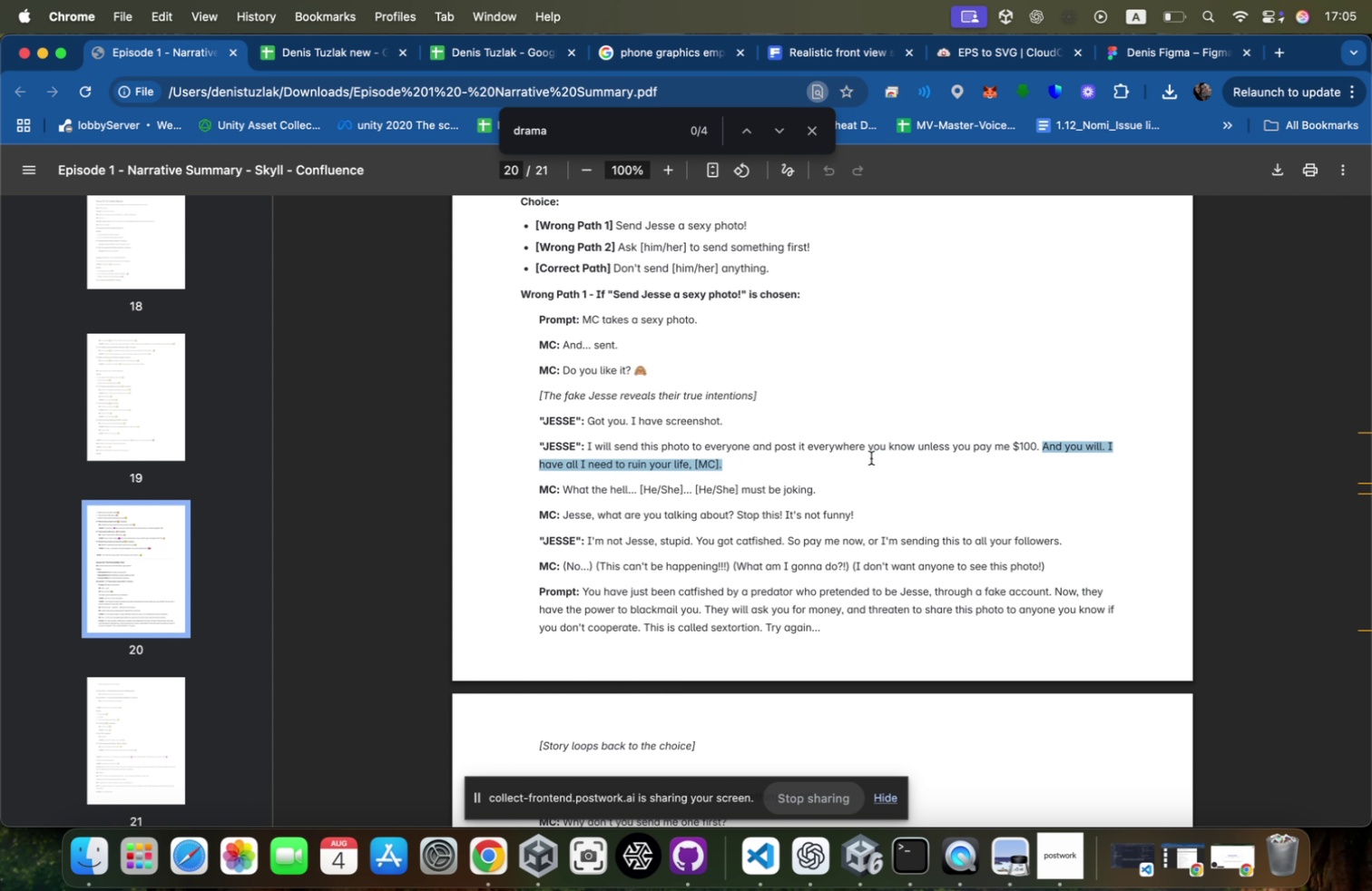 
key(Meta+C)
 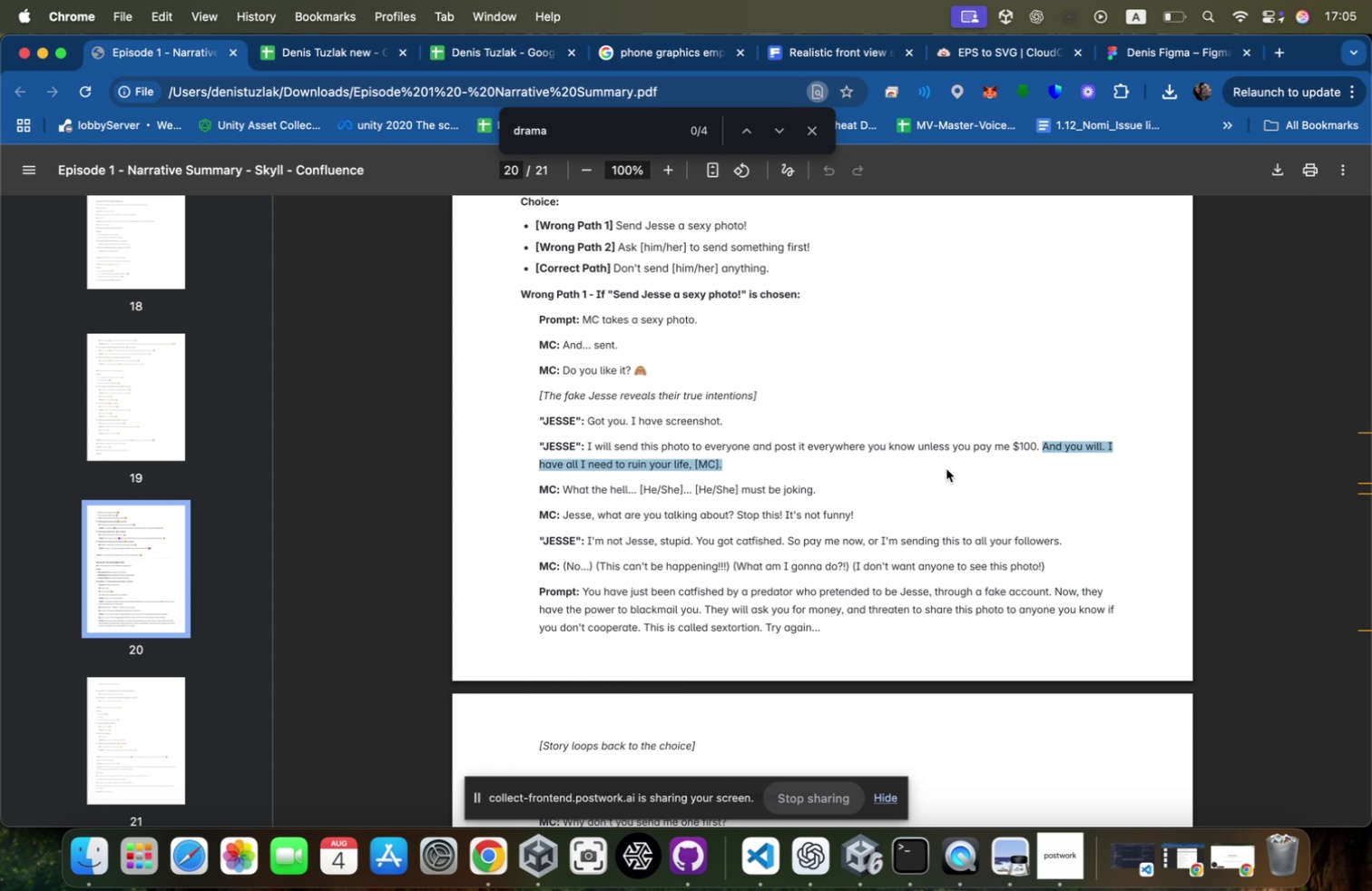 
key(Meta+CommandLeft)
 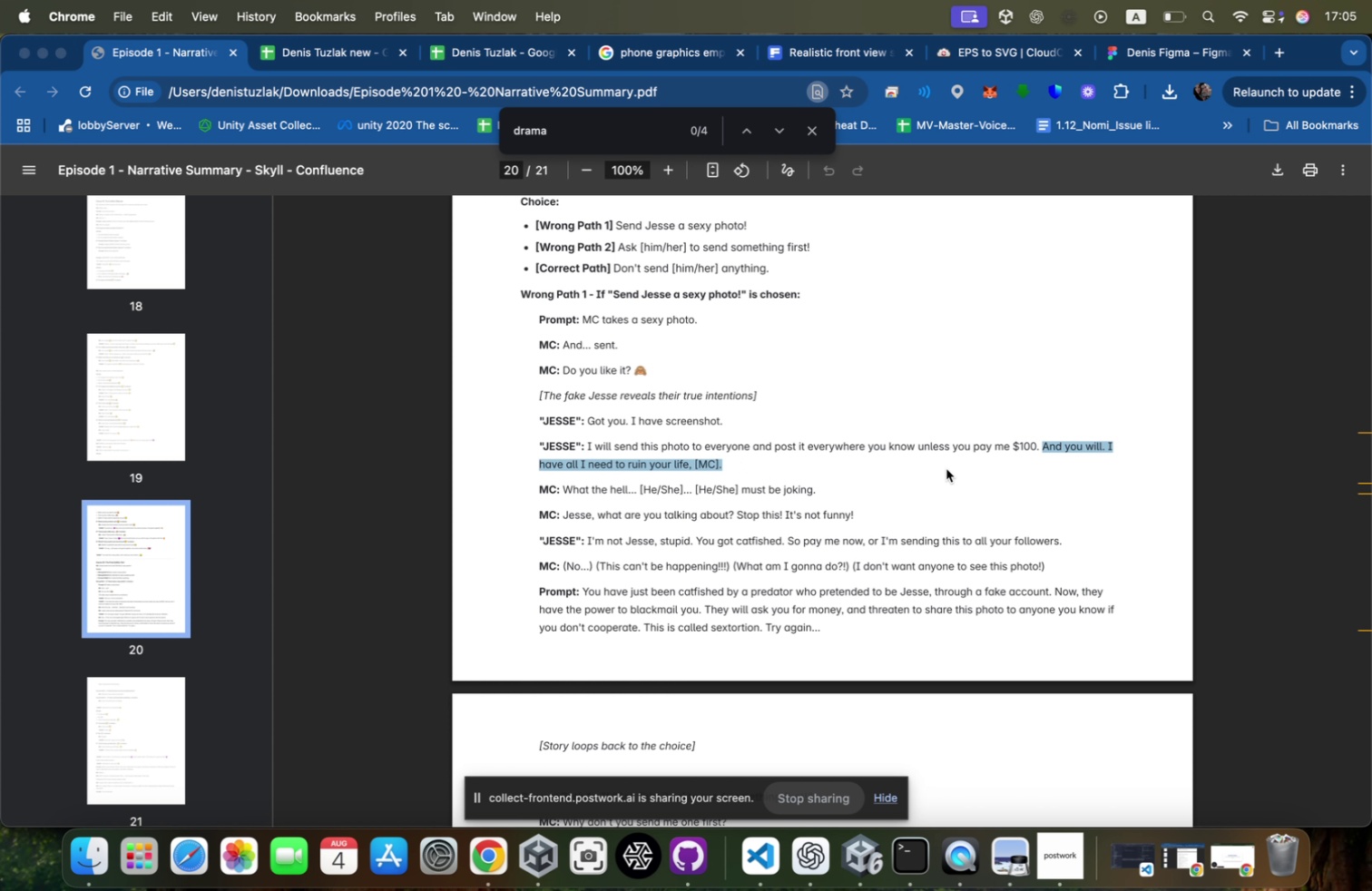 
key(Meta+Tab)
 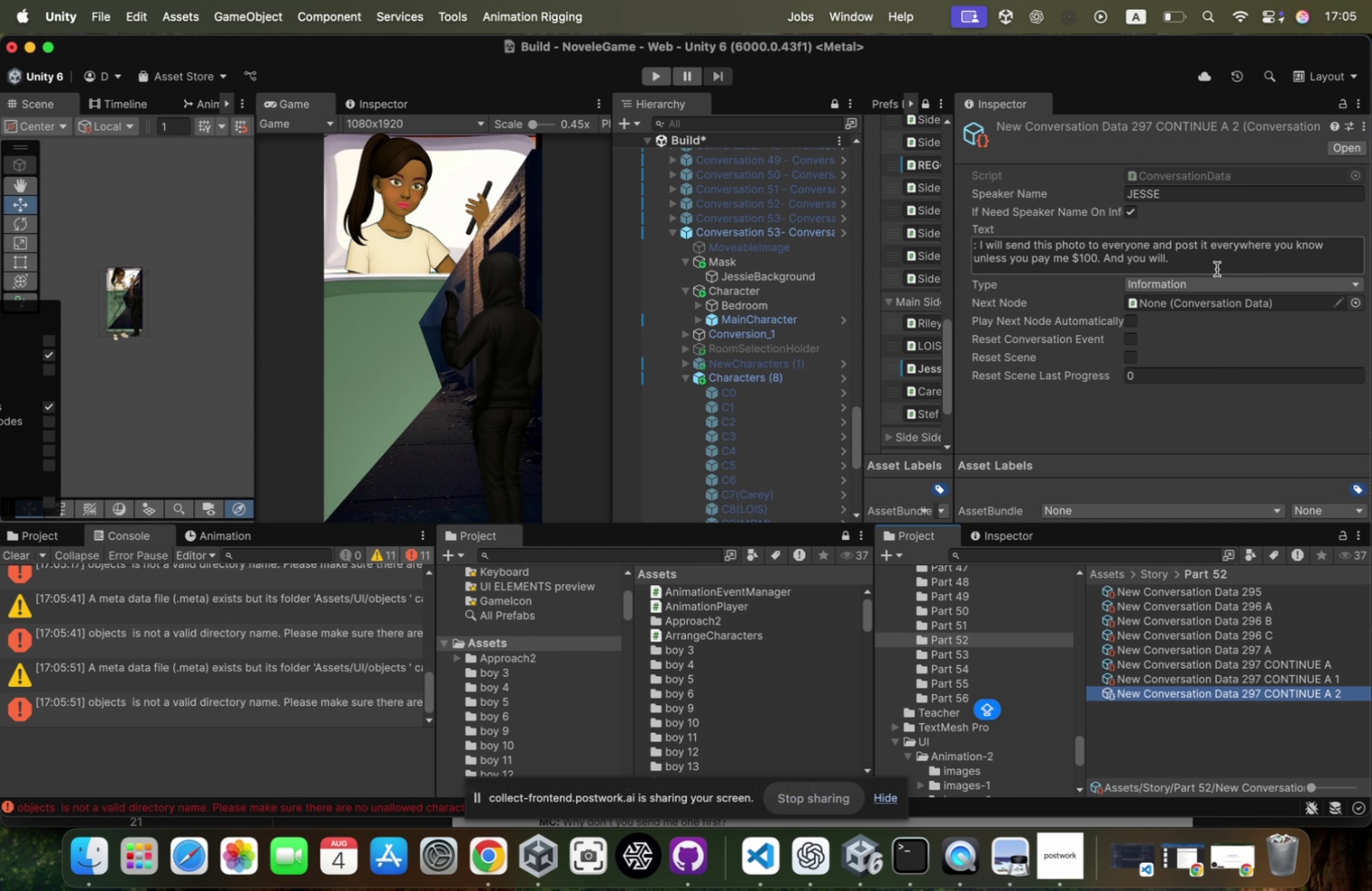 
left_click([1218, 266])
 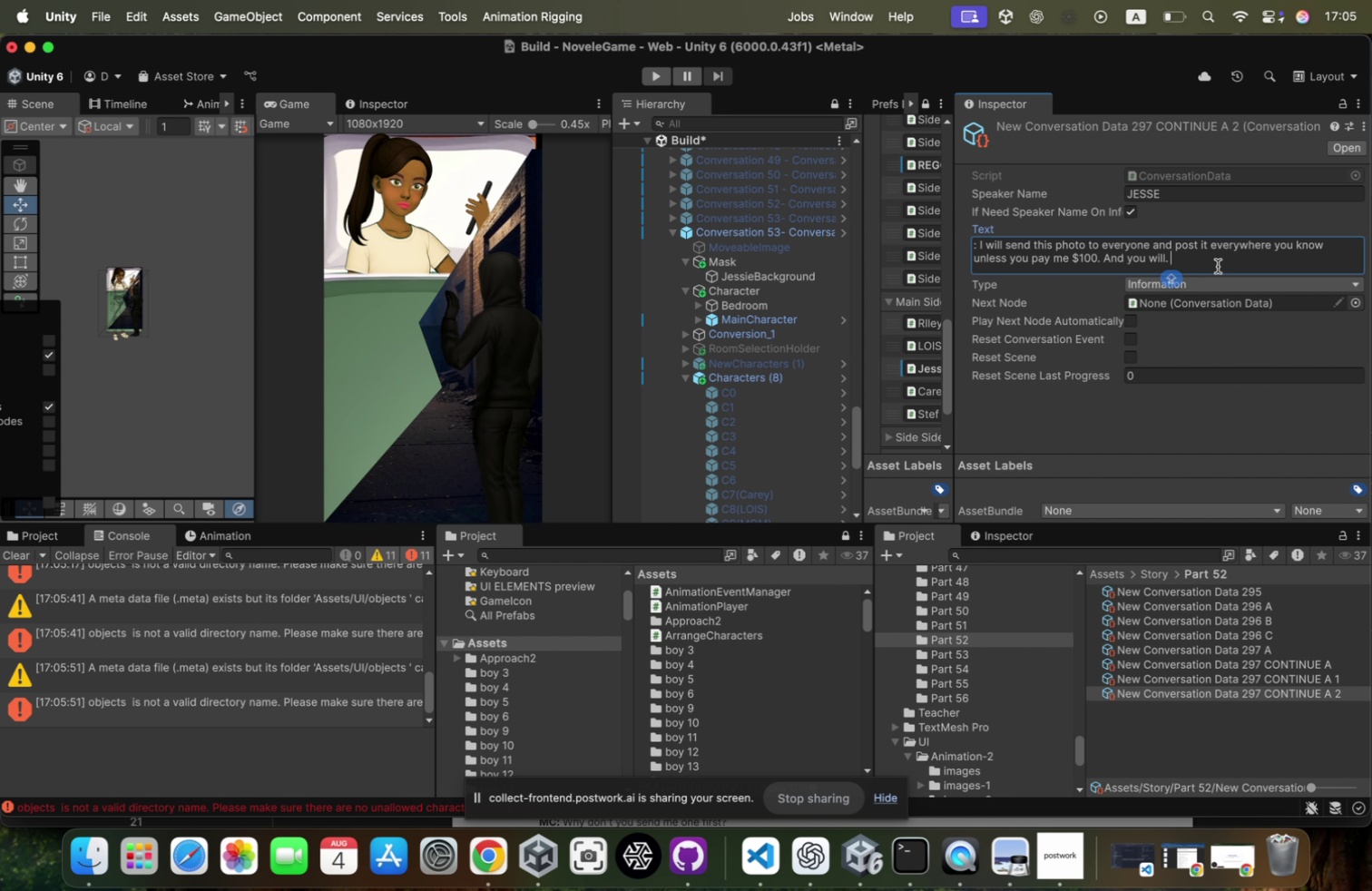 
key(Meta+CommandLeft)
 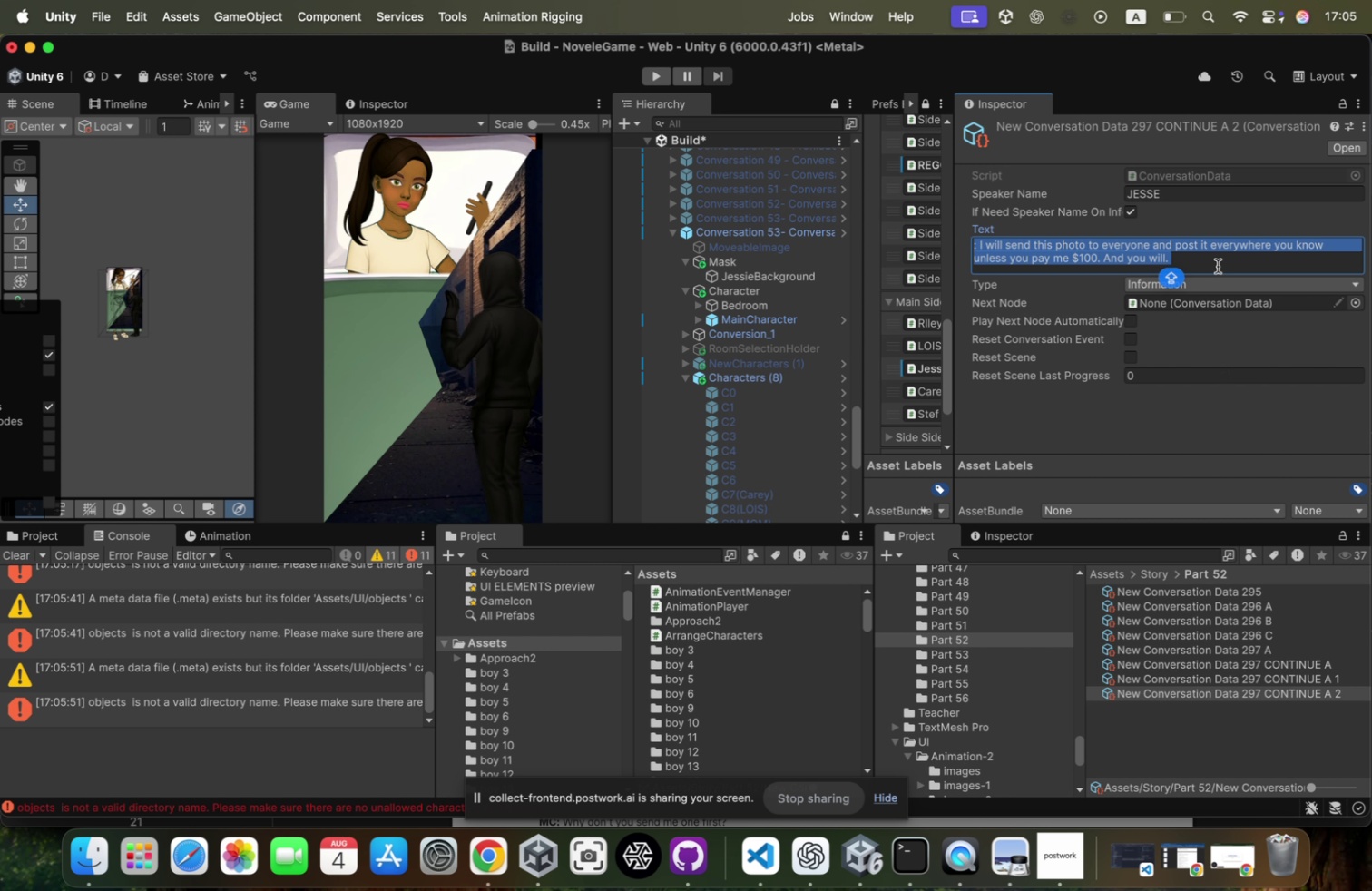 
key(Meta+V)
 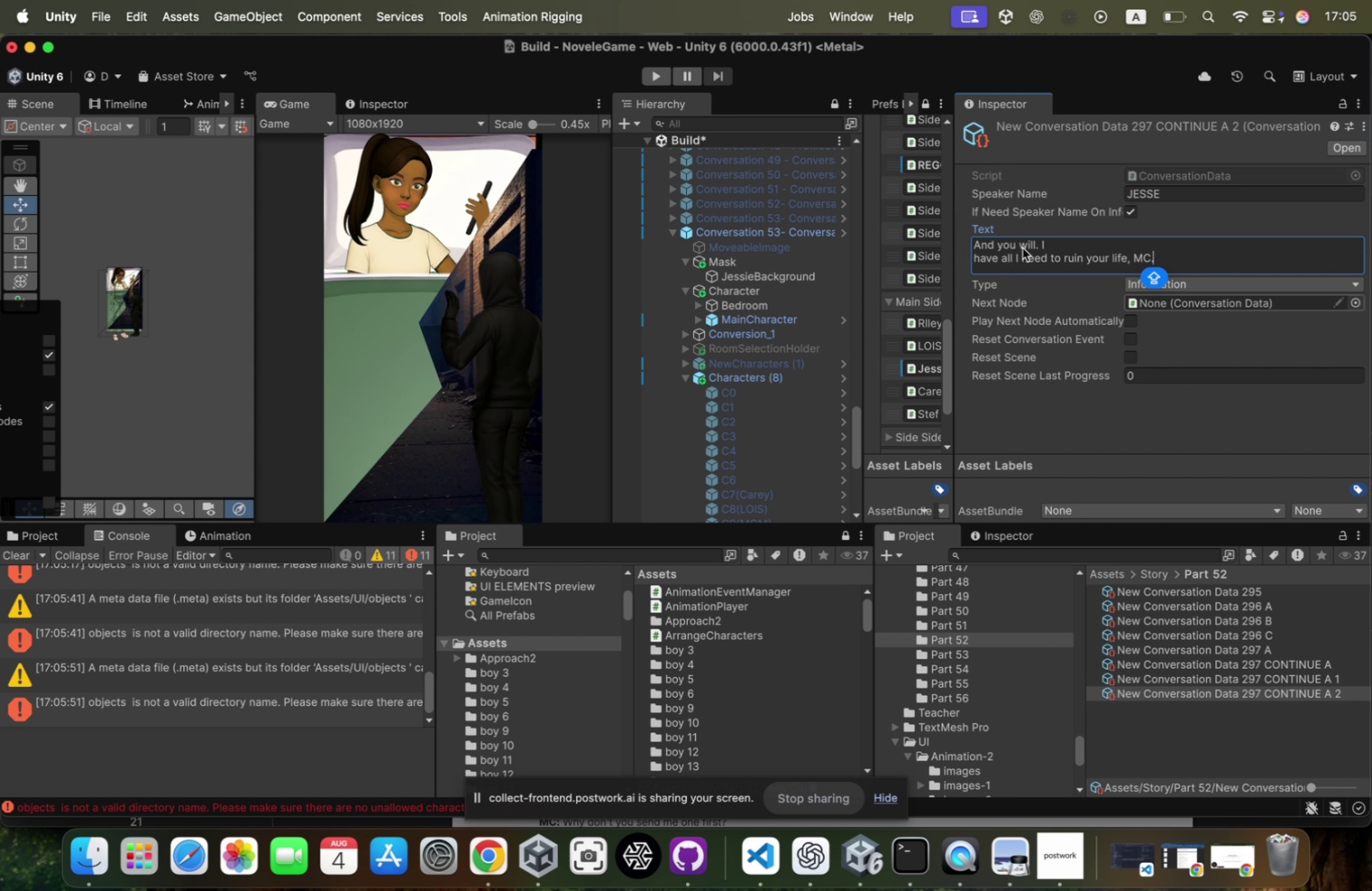 
left_click([982, 256])
 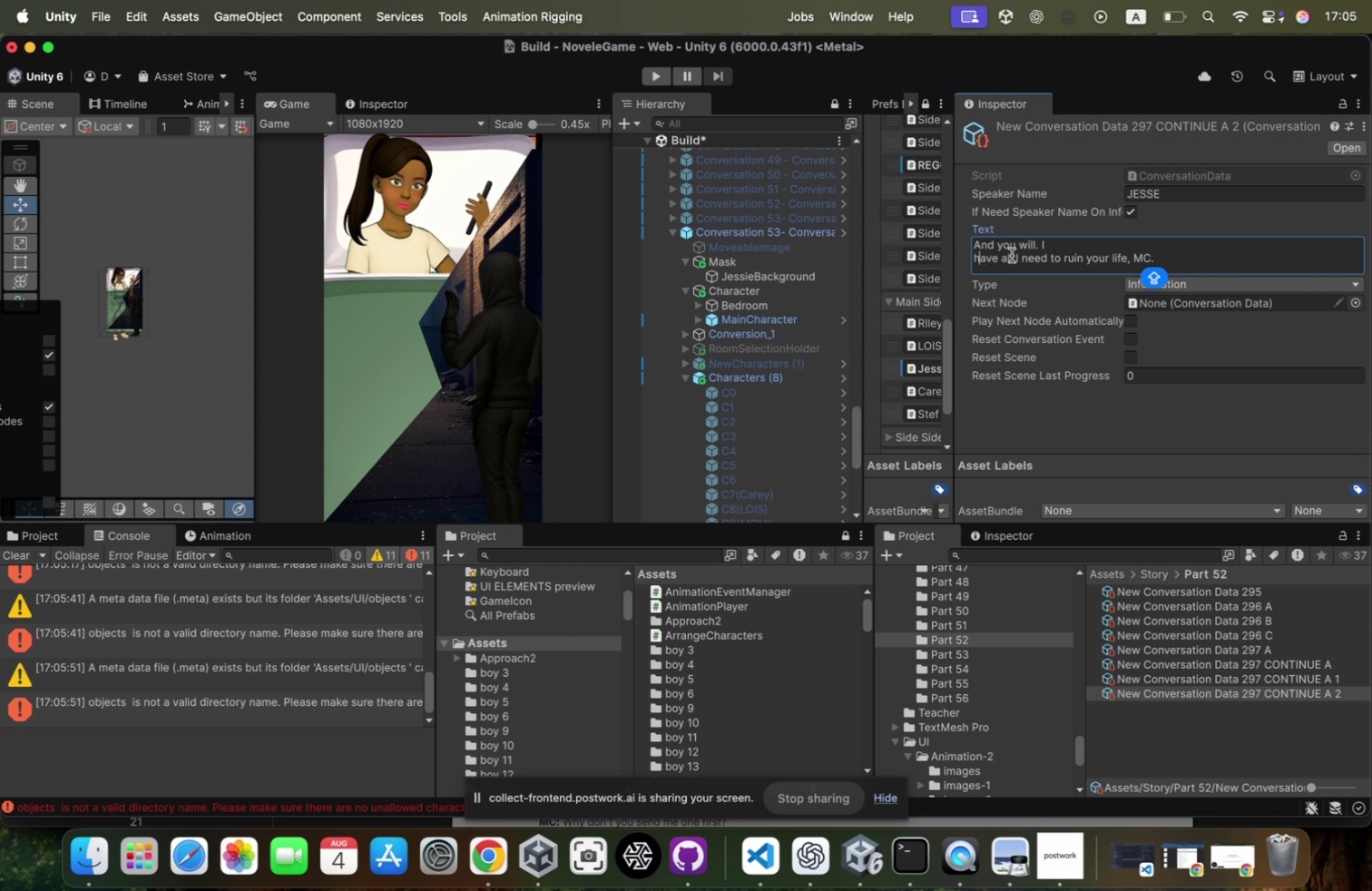 
key(ArrowLeft)
 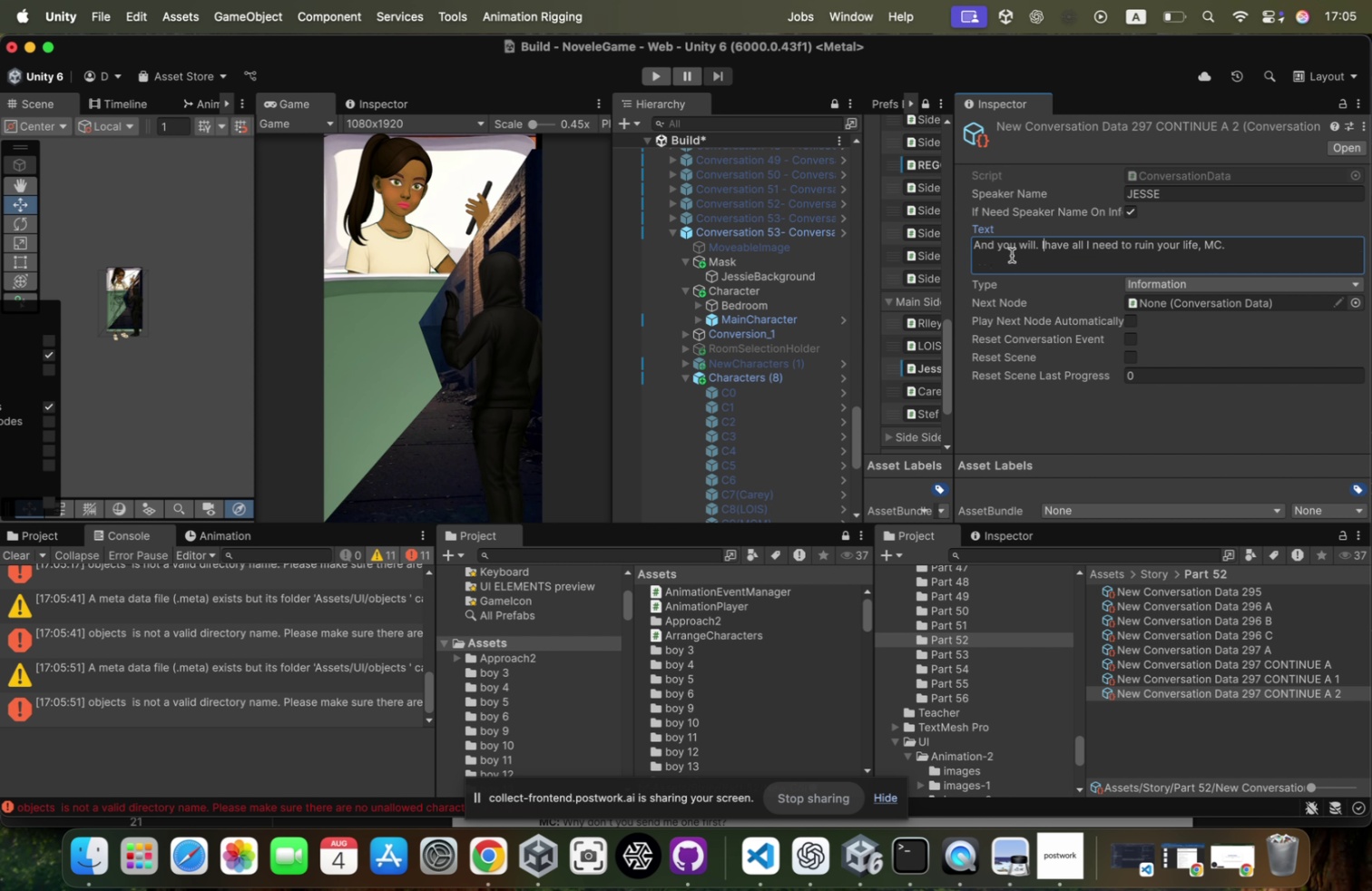 
key(Backspace)
 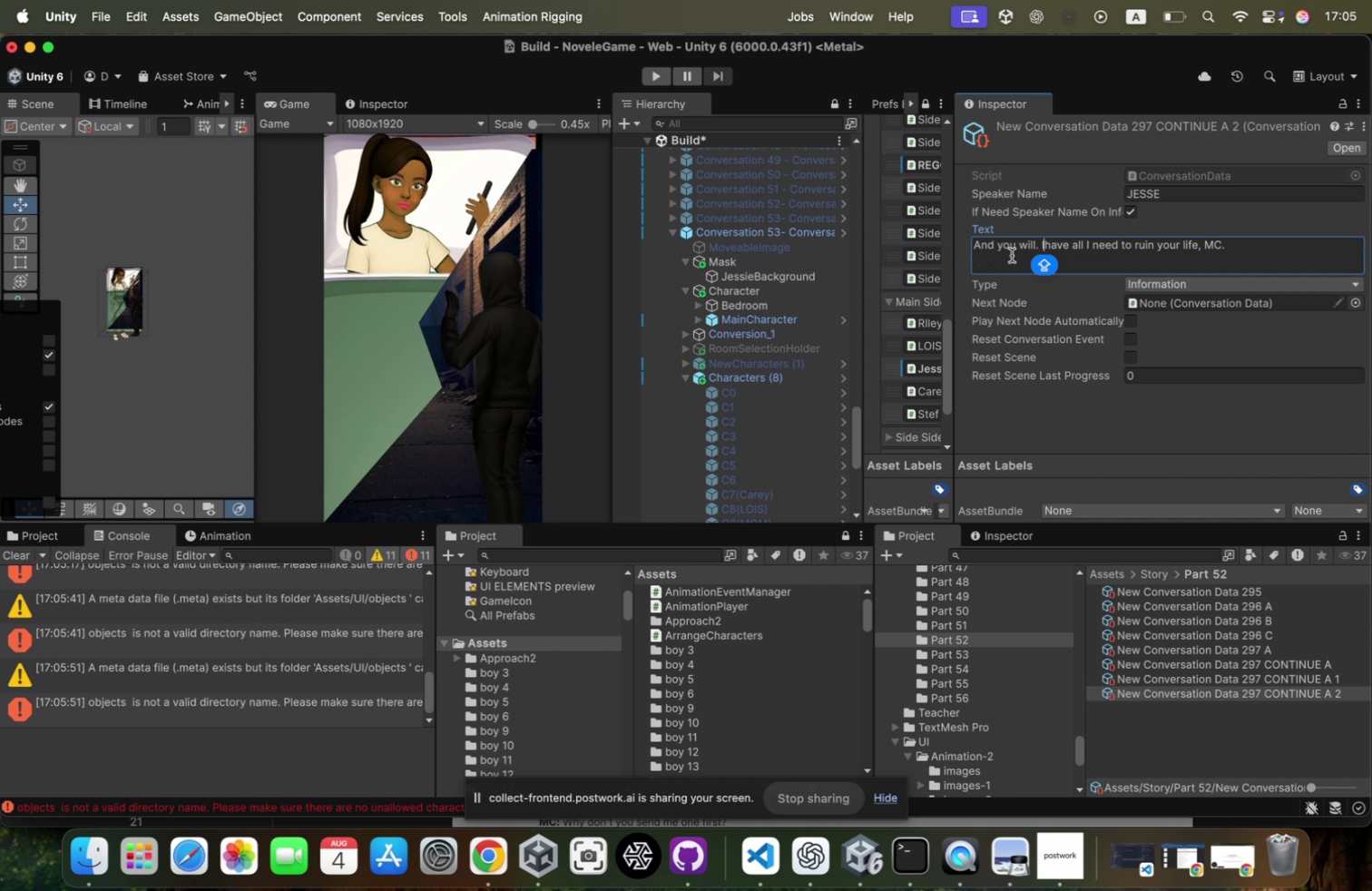 
key(Space)
 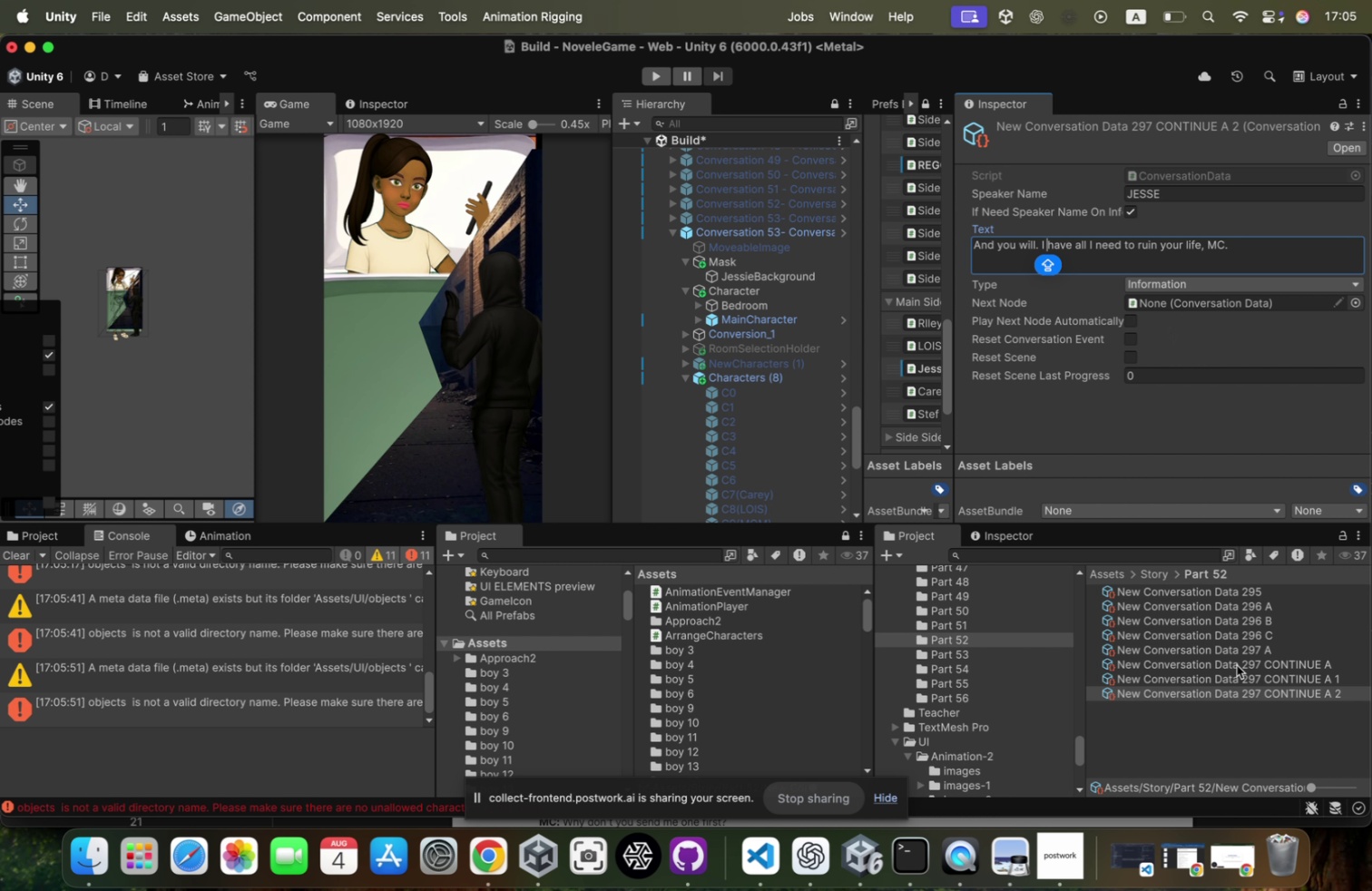 
key(ArrowDown)
 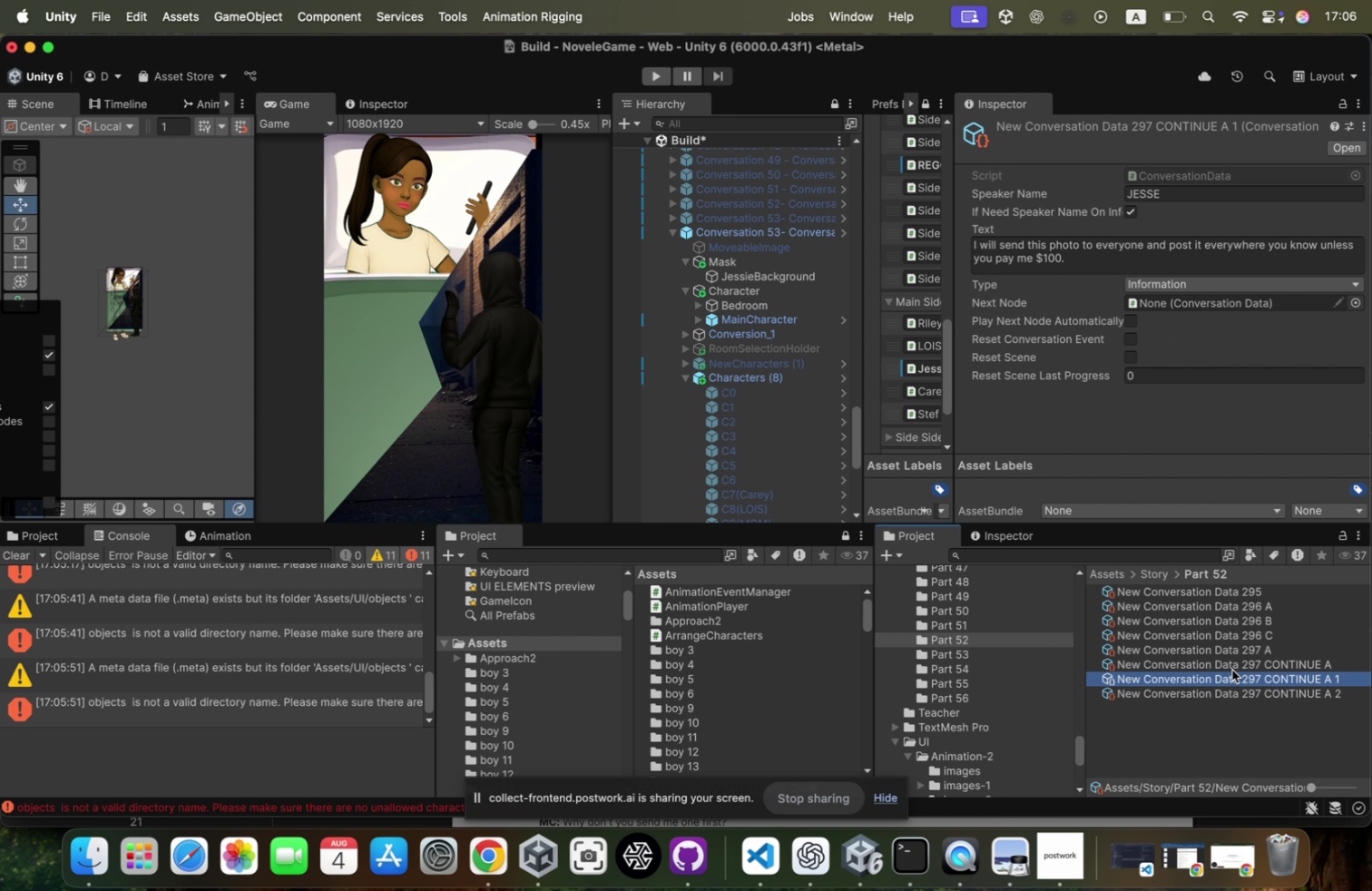 
key(ArrowDown)
 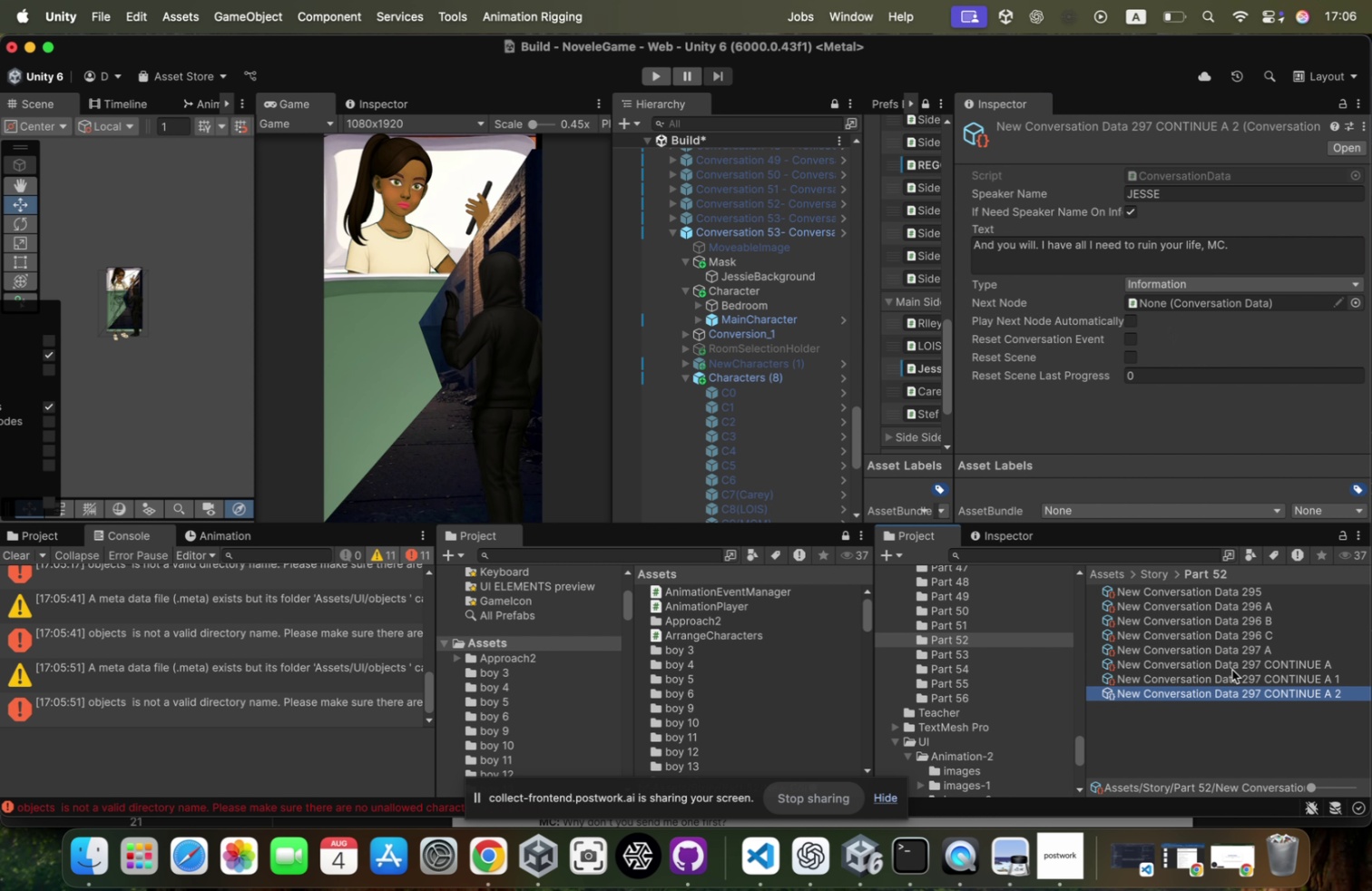 
key(Meta+CommandLeft)
 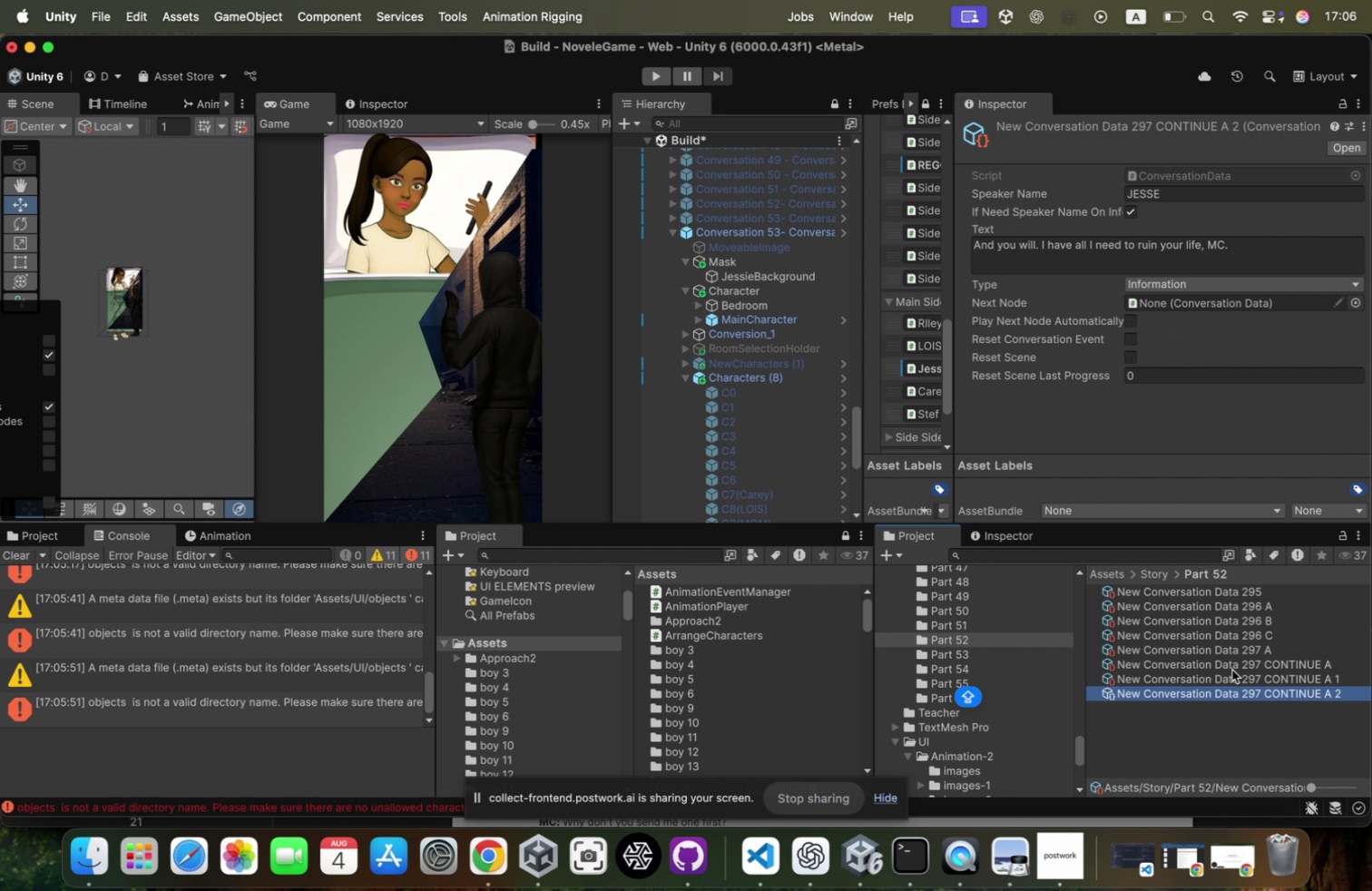 
key(Meta+Tab)
 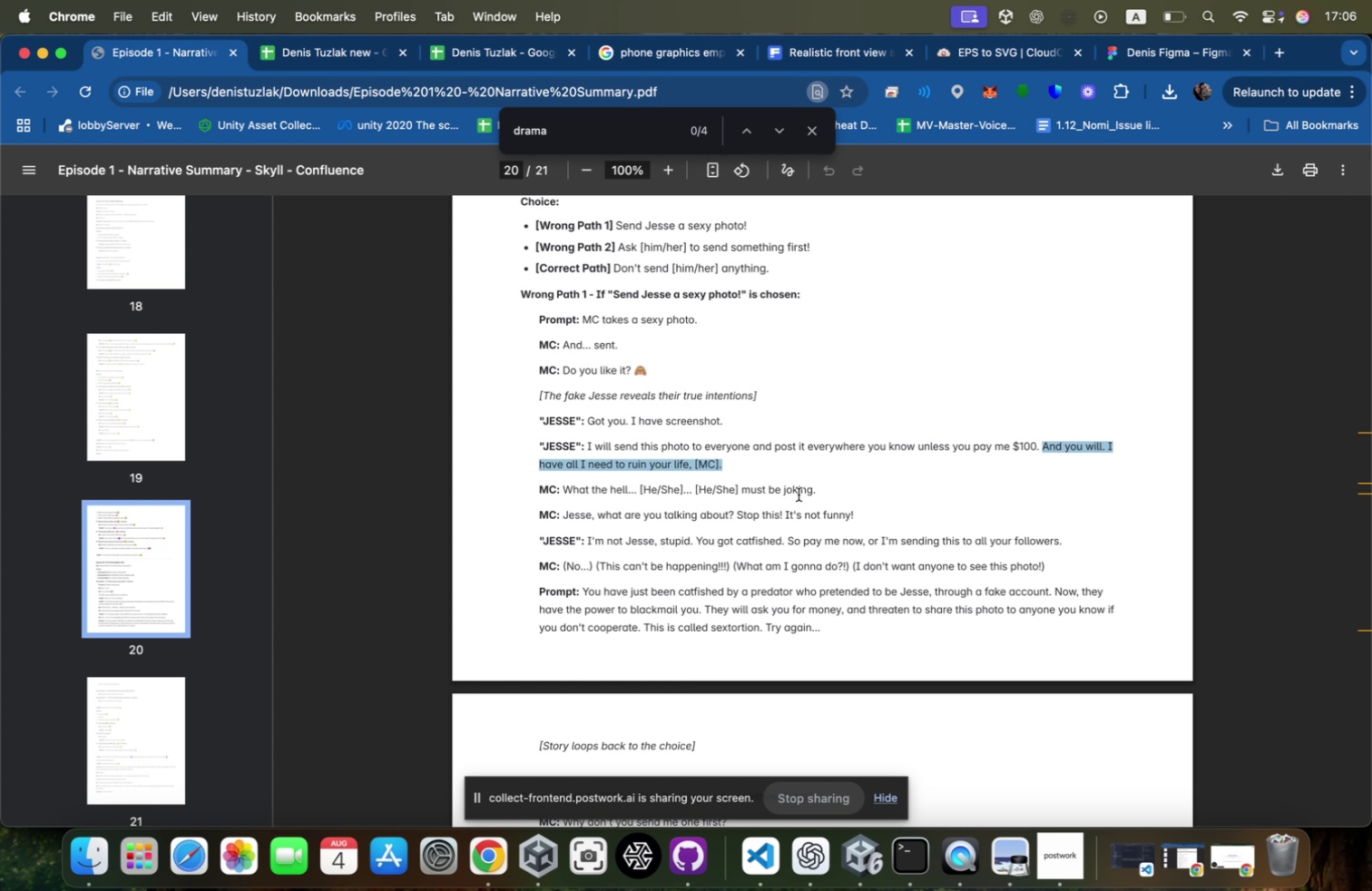 
left_click_drag(start_coordinate=[826, 492], to_coordinate=[572, 489])
 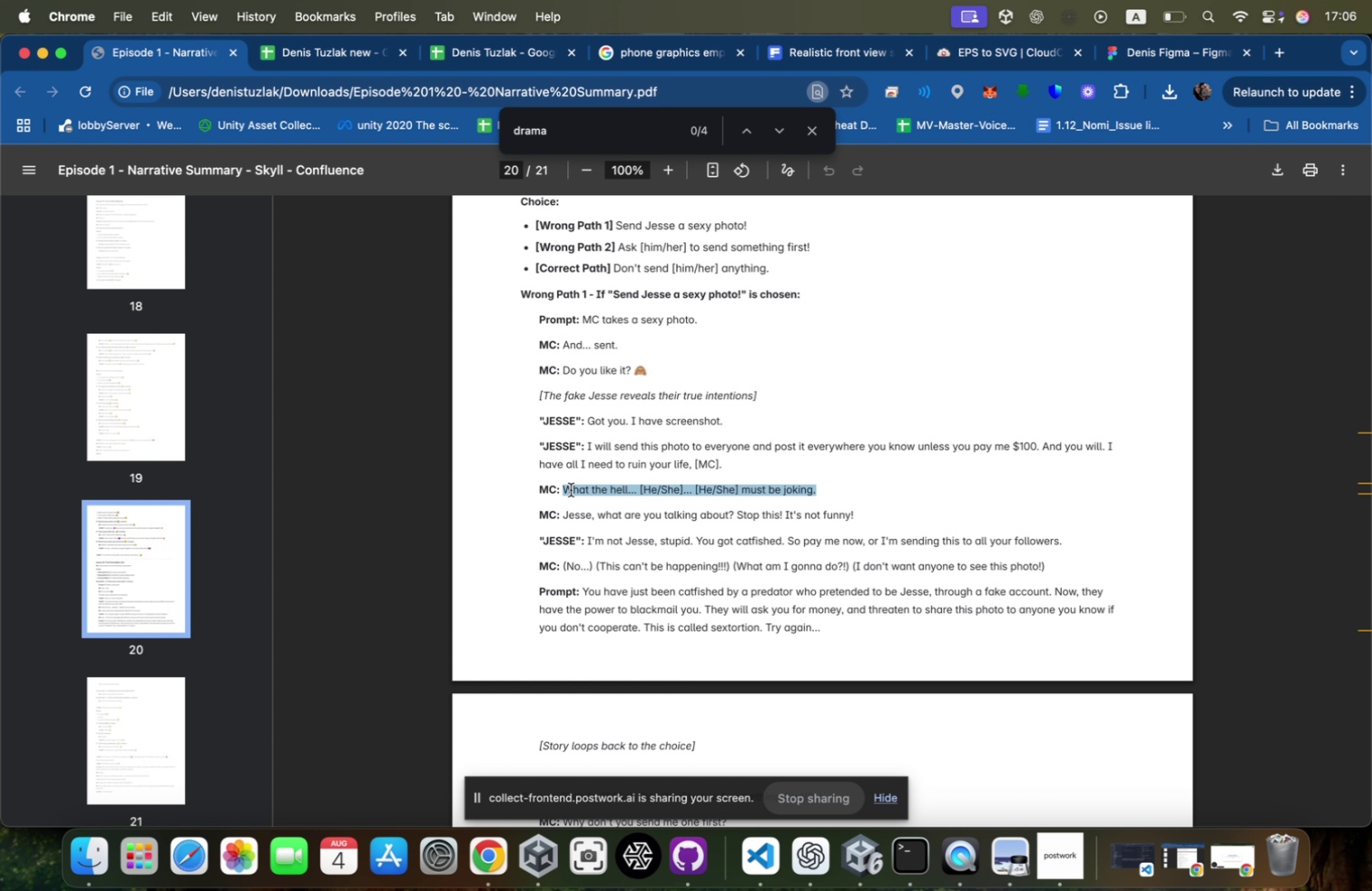 
key(Meta+CommandLeft)
 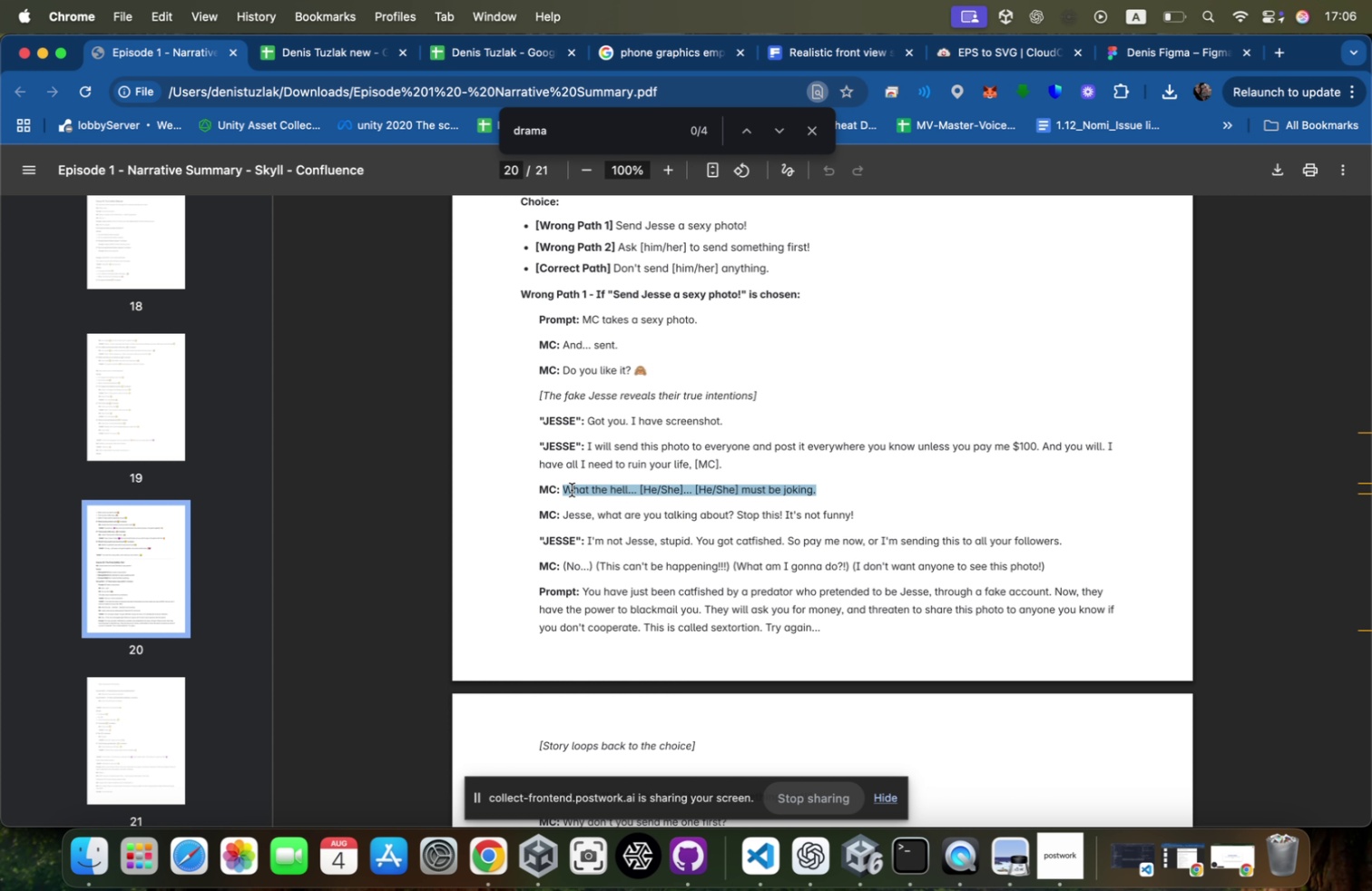 
key(Meta+C)
 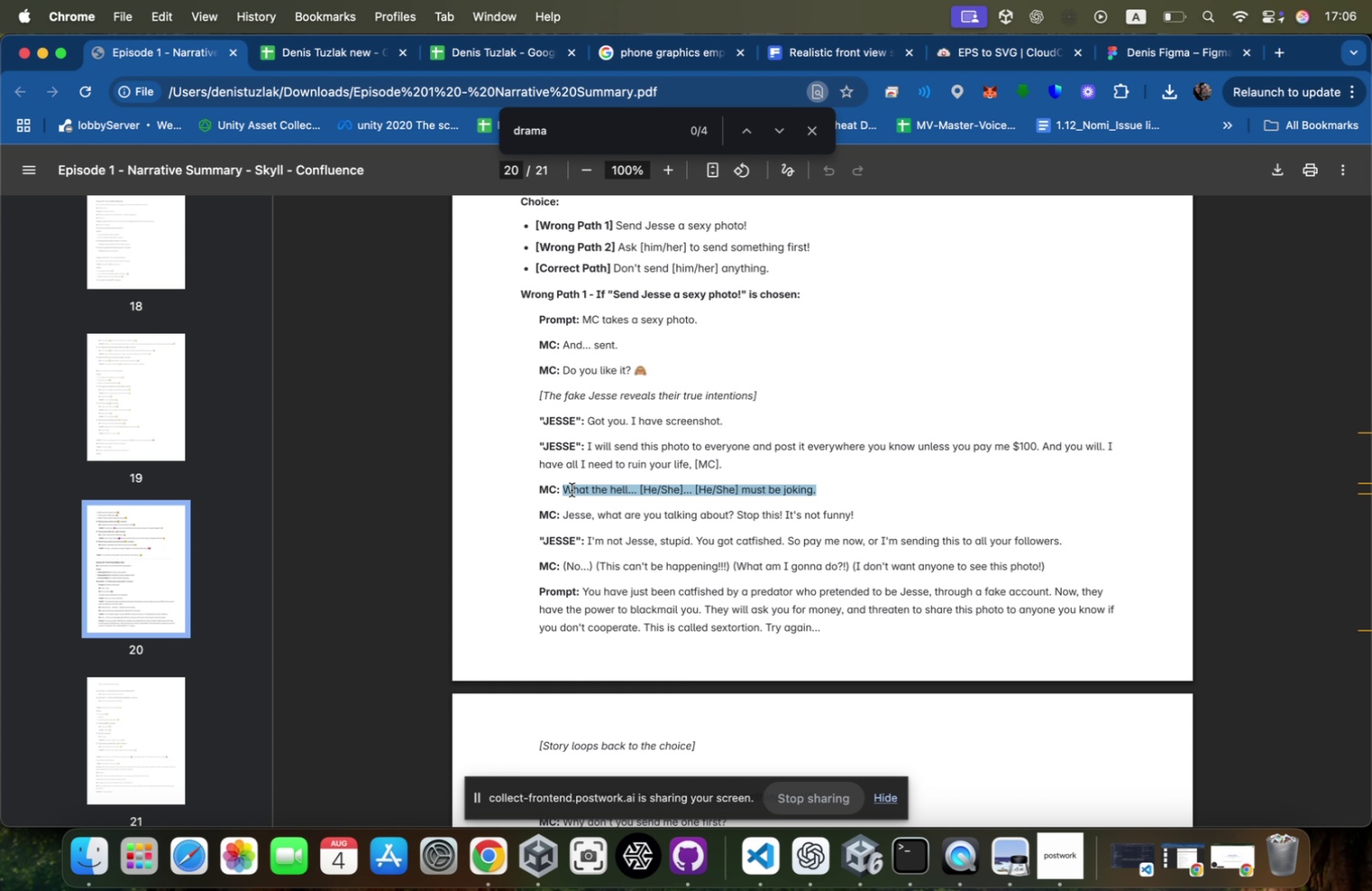 
key(Meta+CommandLeft)
 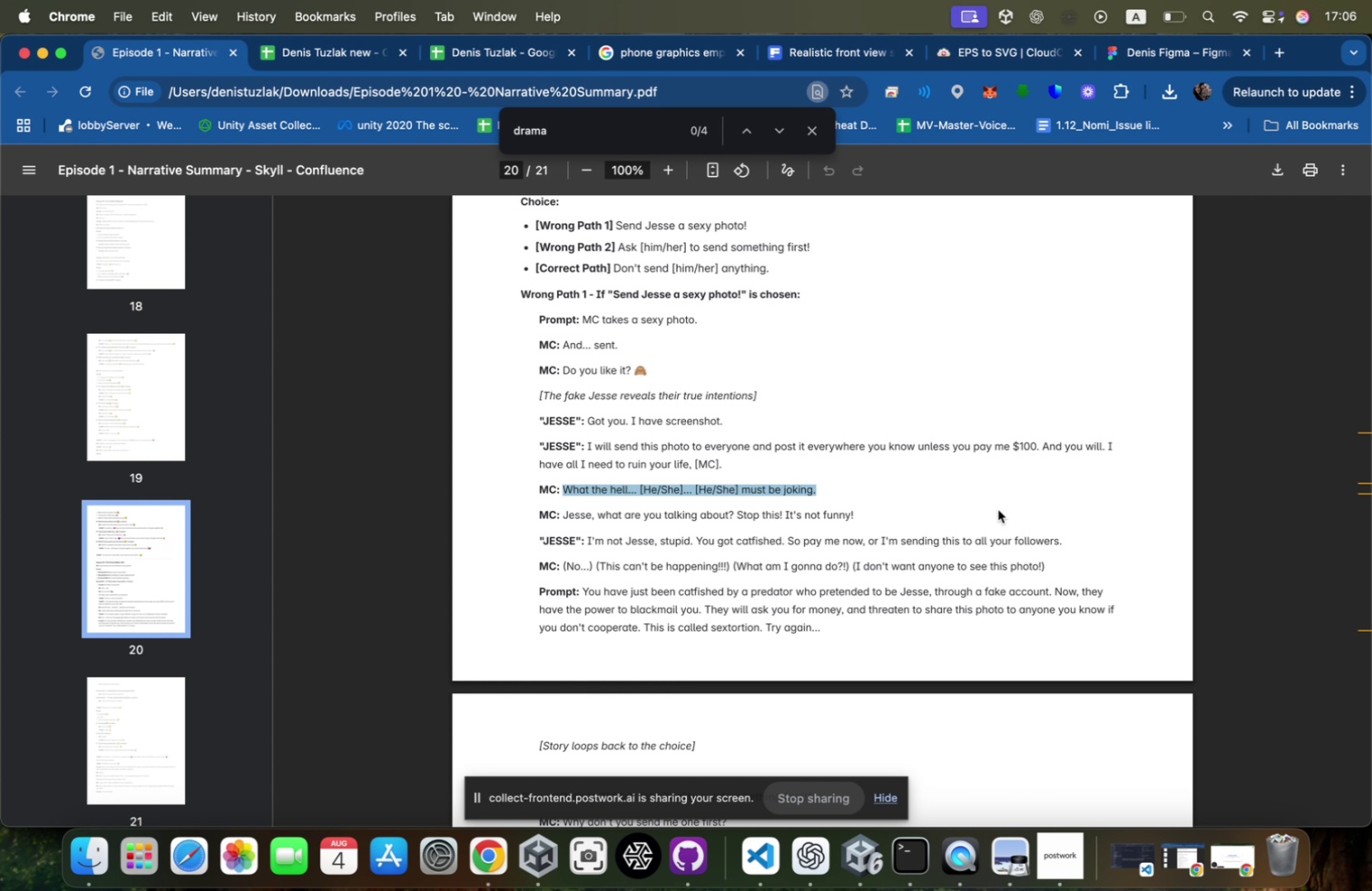 
hold_key(key=Tab, duration=0.32)
 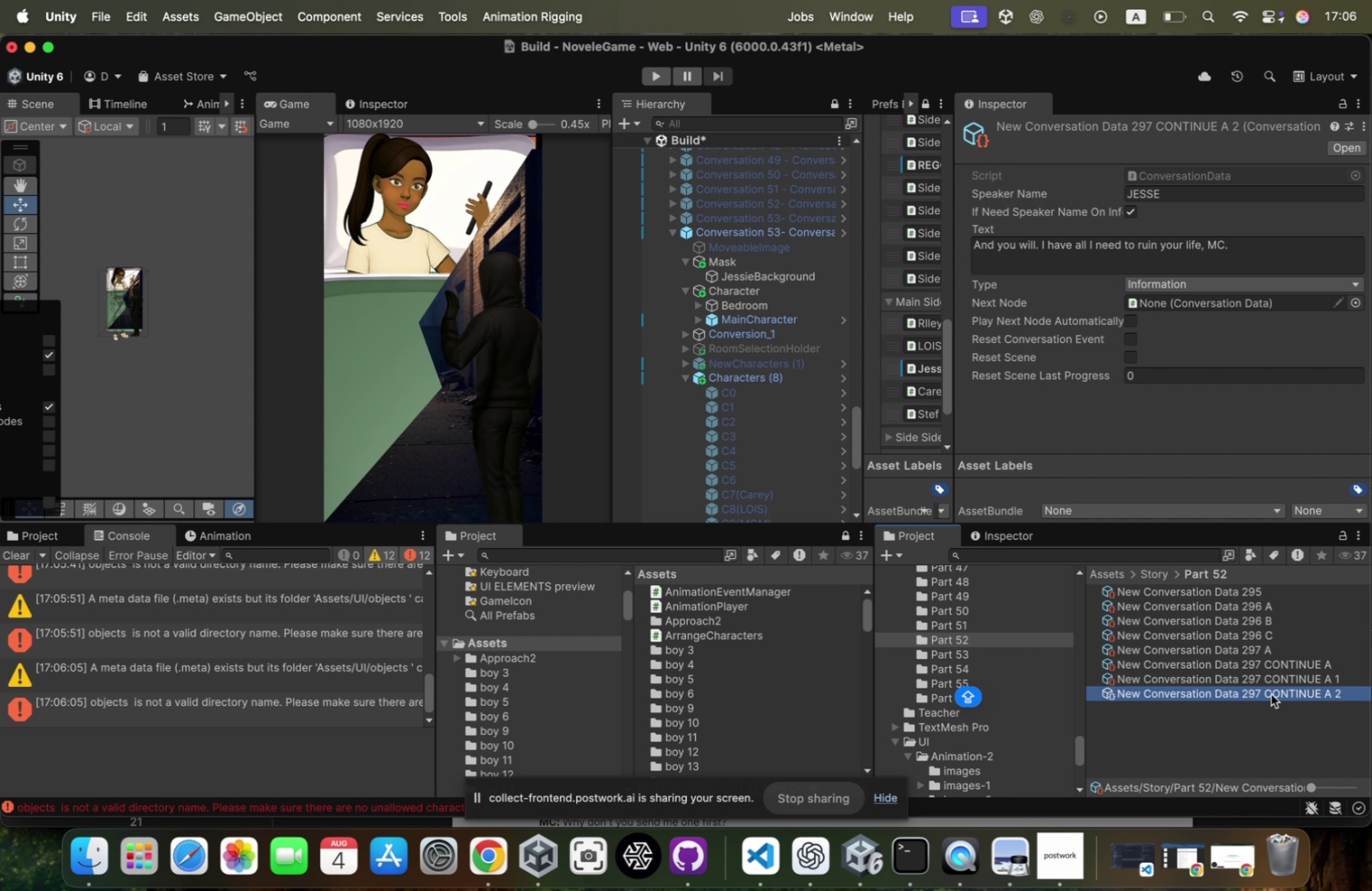 
key(Meta+CommandLeft)
 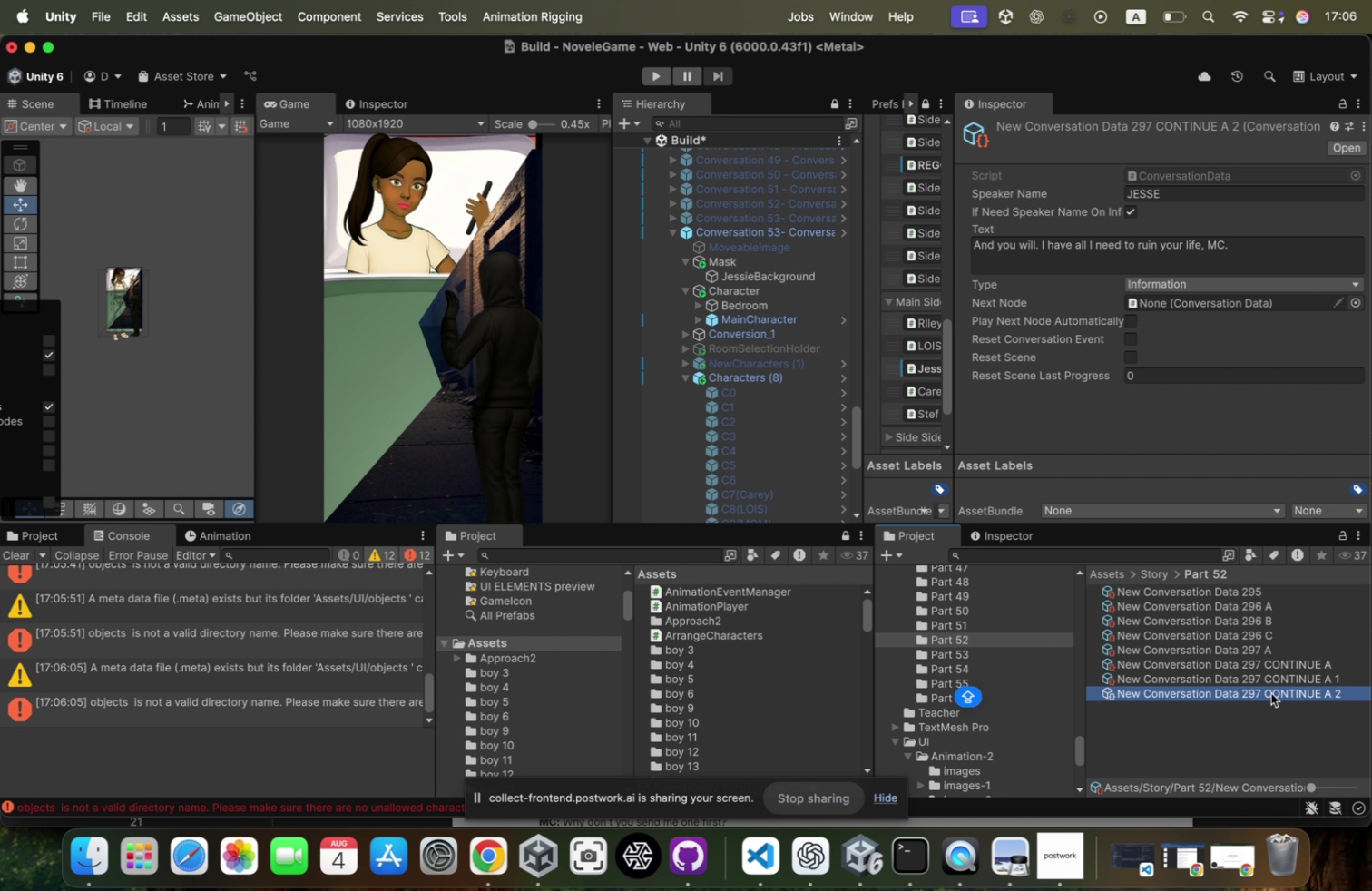 
key(Meta+D)
 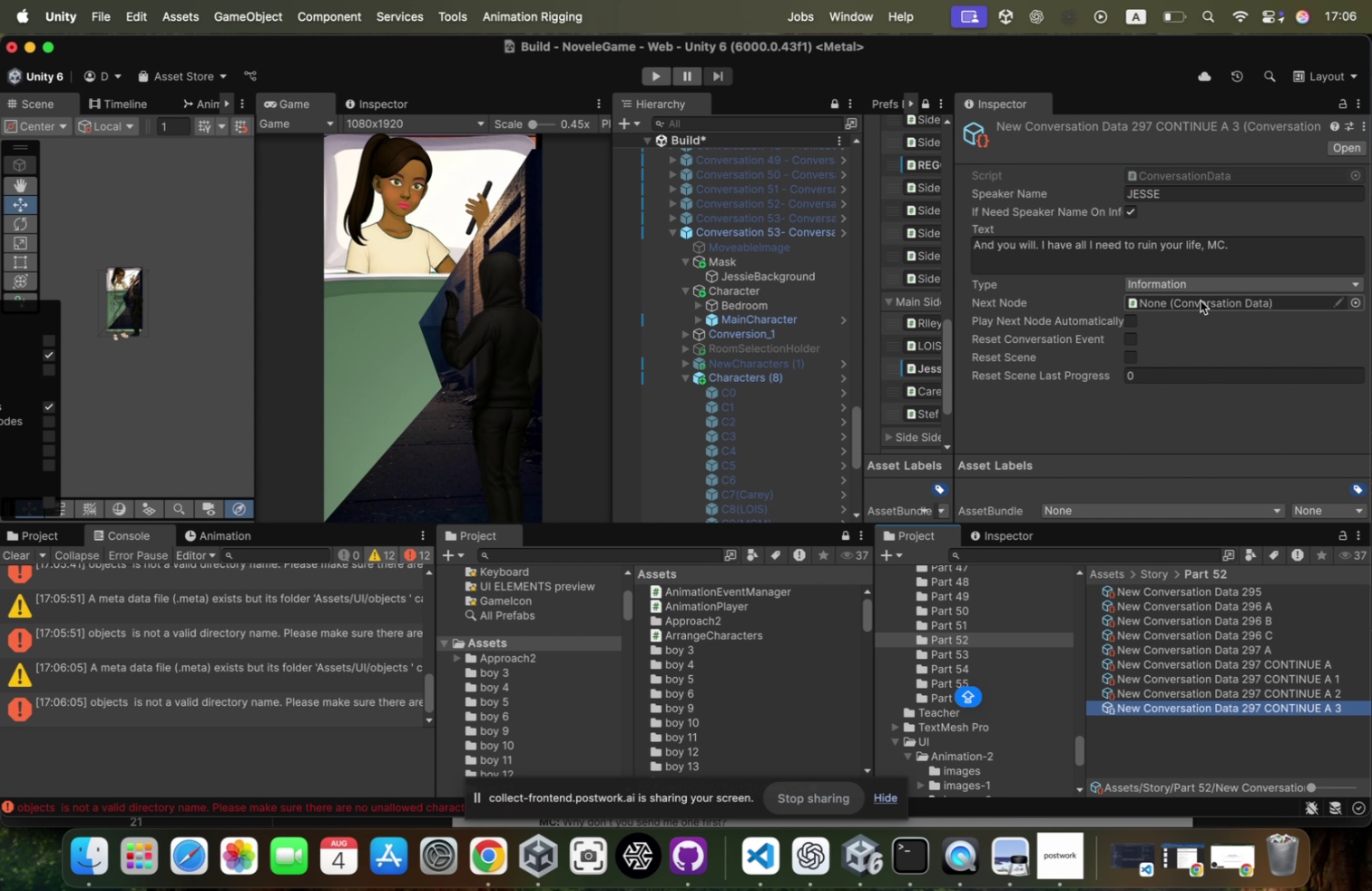 
key(Meta+CommandLeft)
 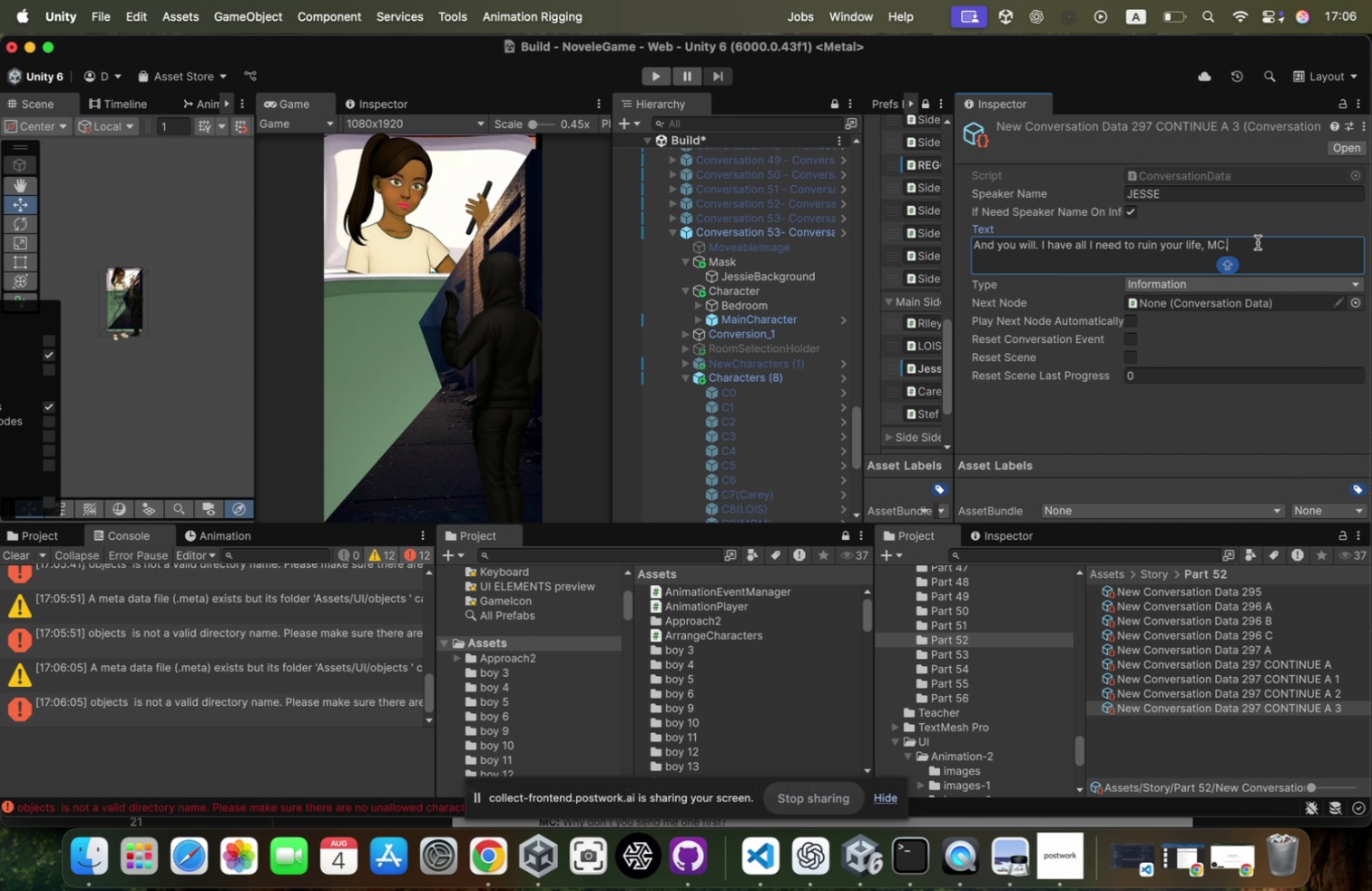 
key(Meta+V)
 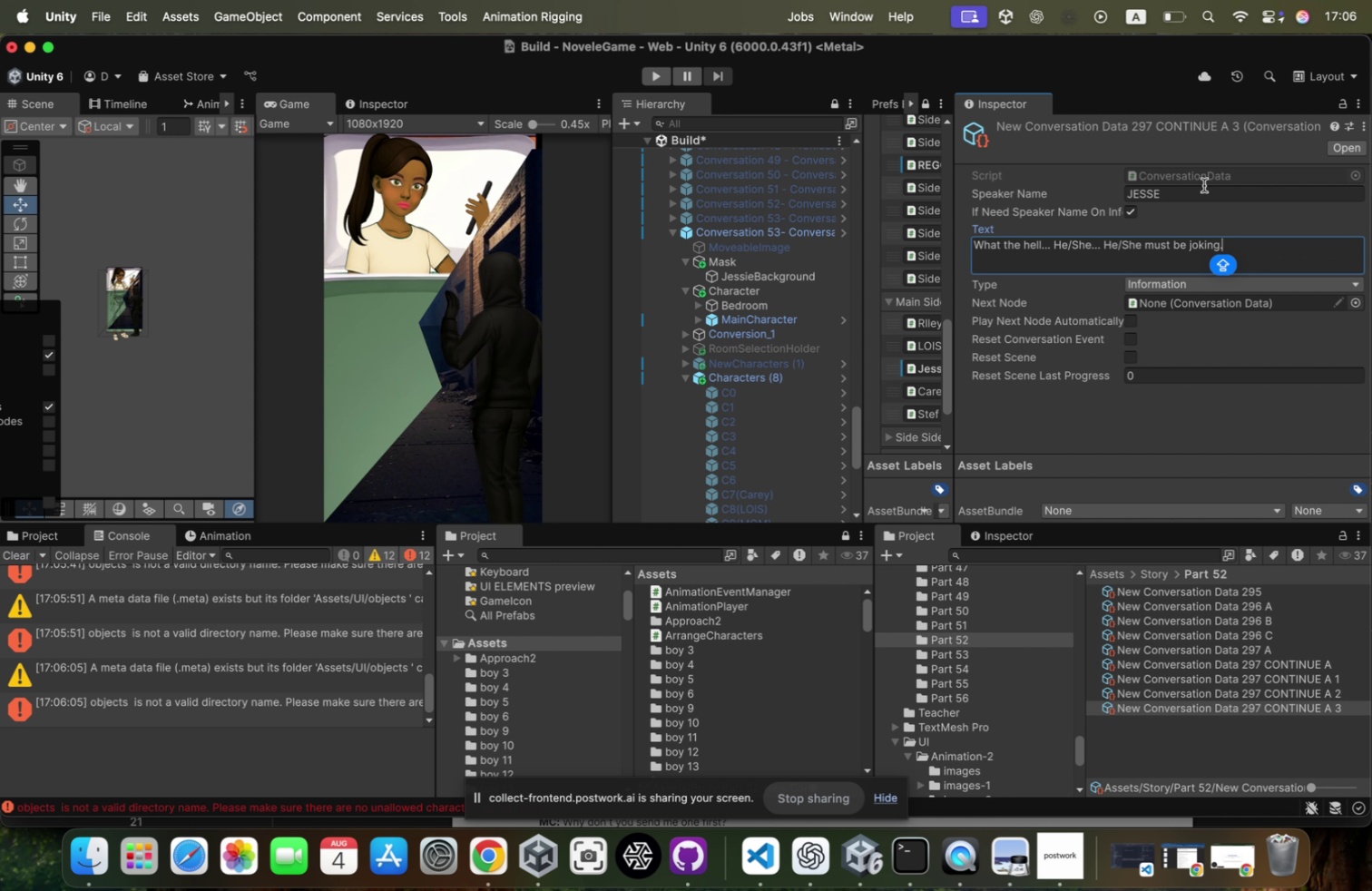 
left_click([1200, 189])
 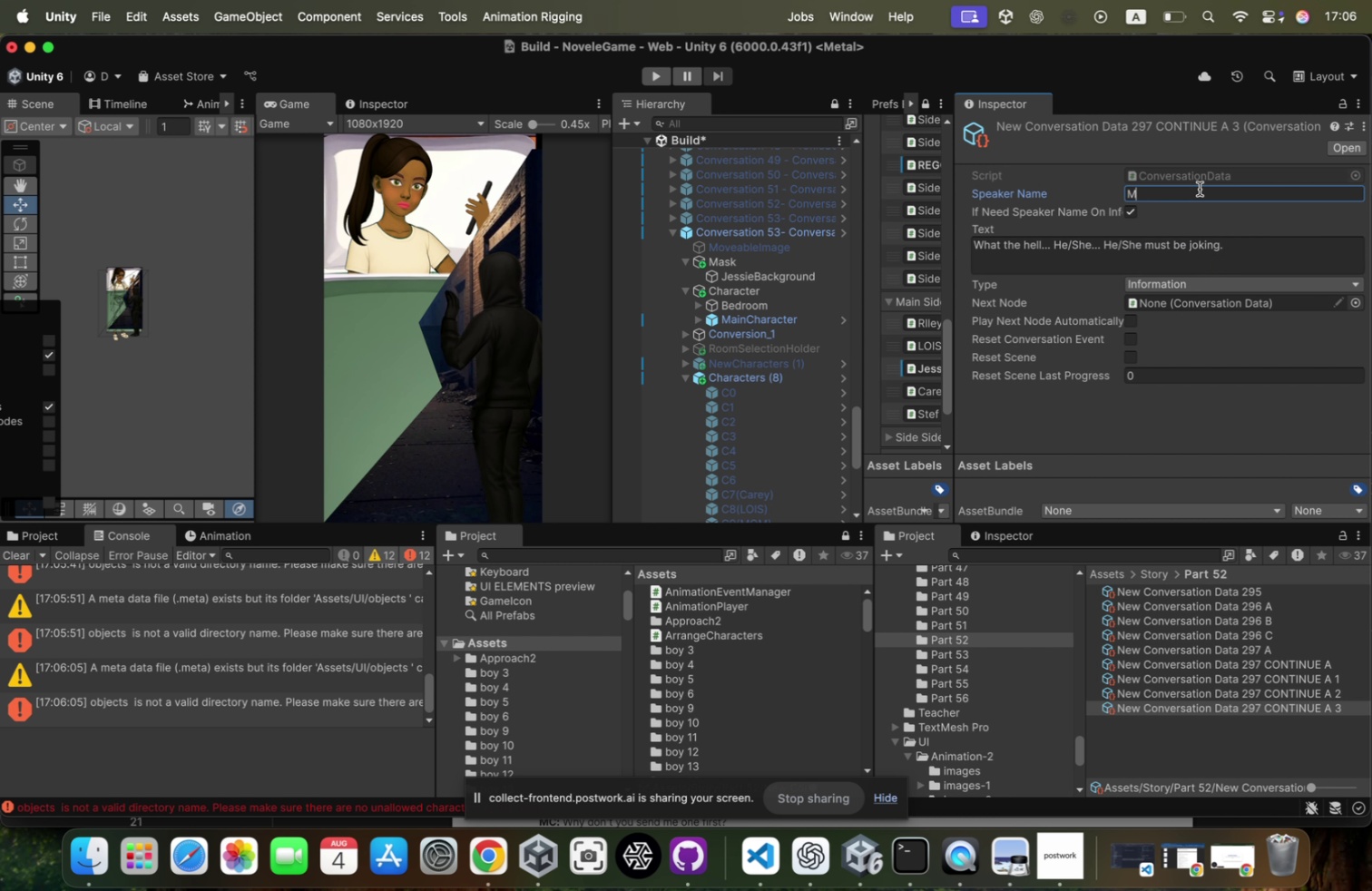 
type(MC)
 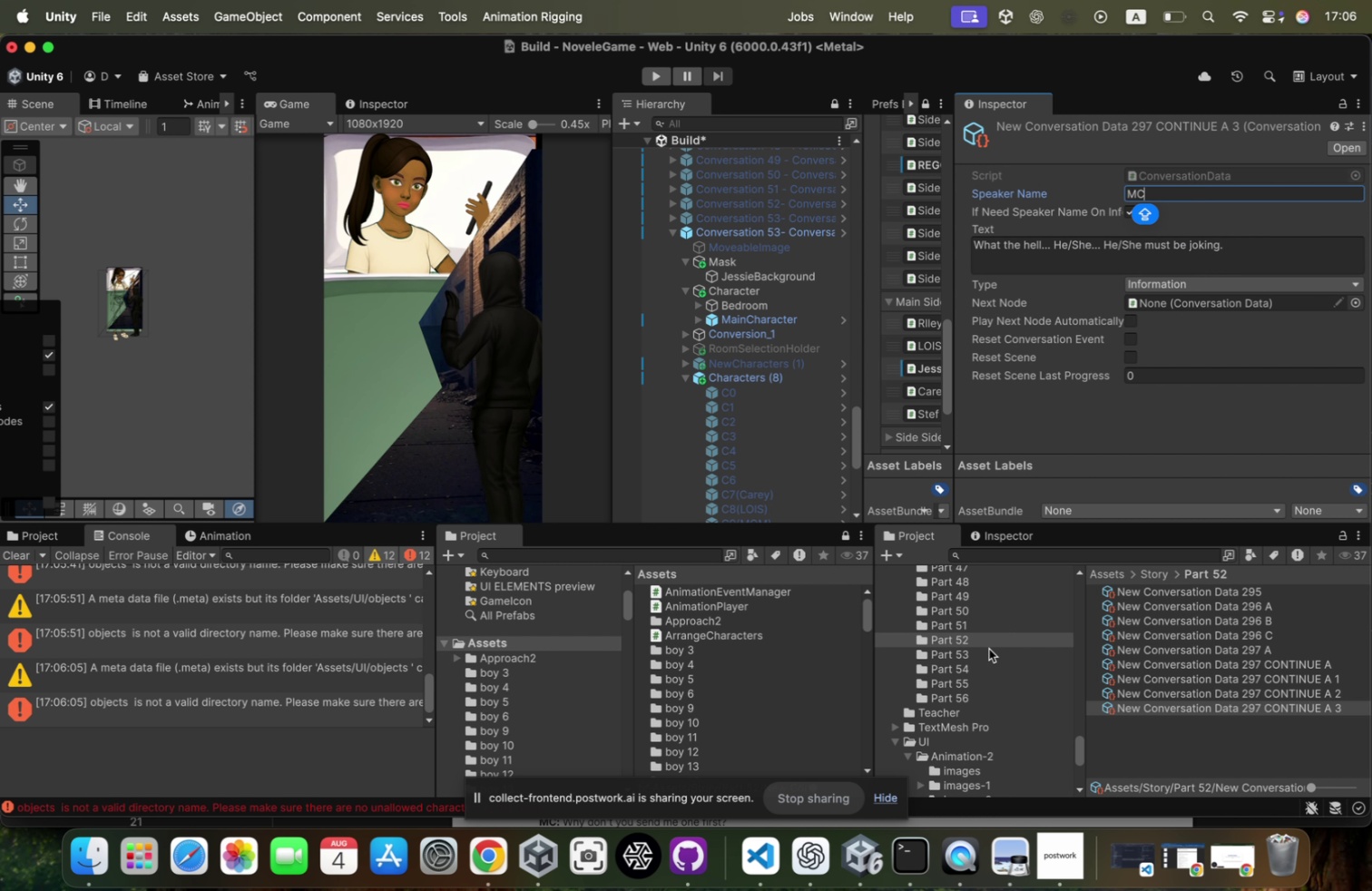 
left_click([1191, 703])
 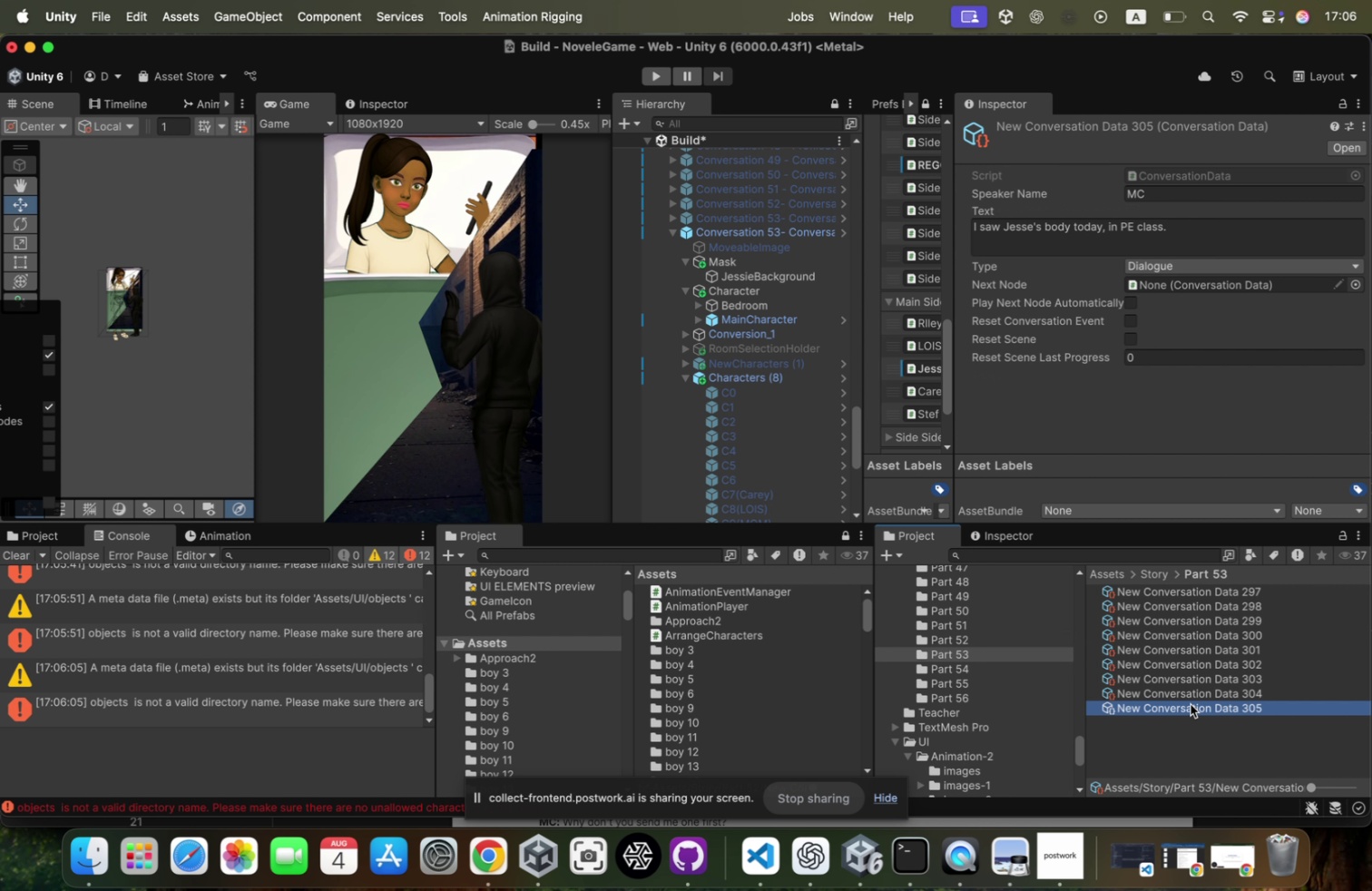 
key(ArrowUp)
 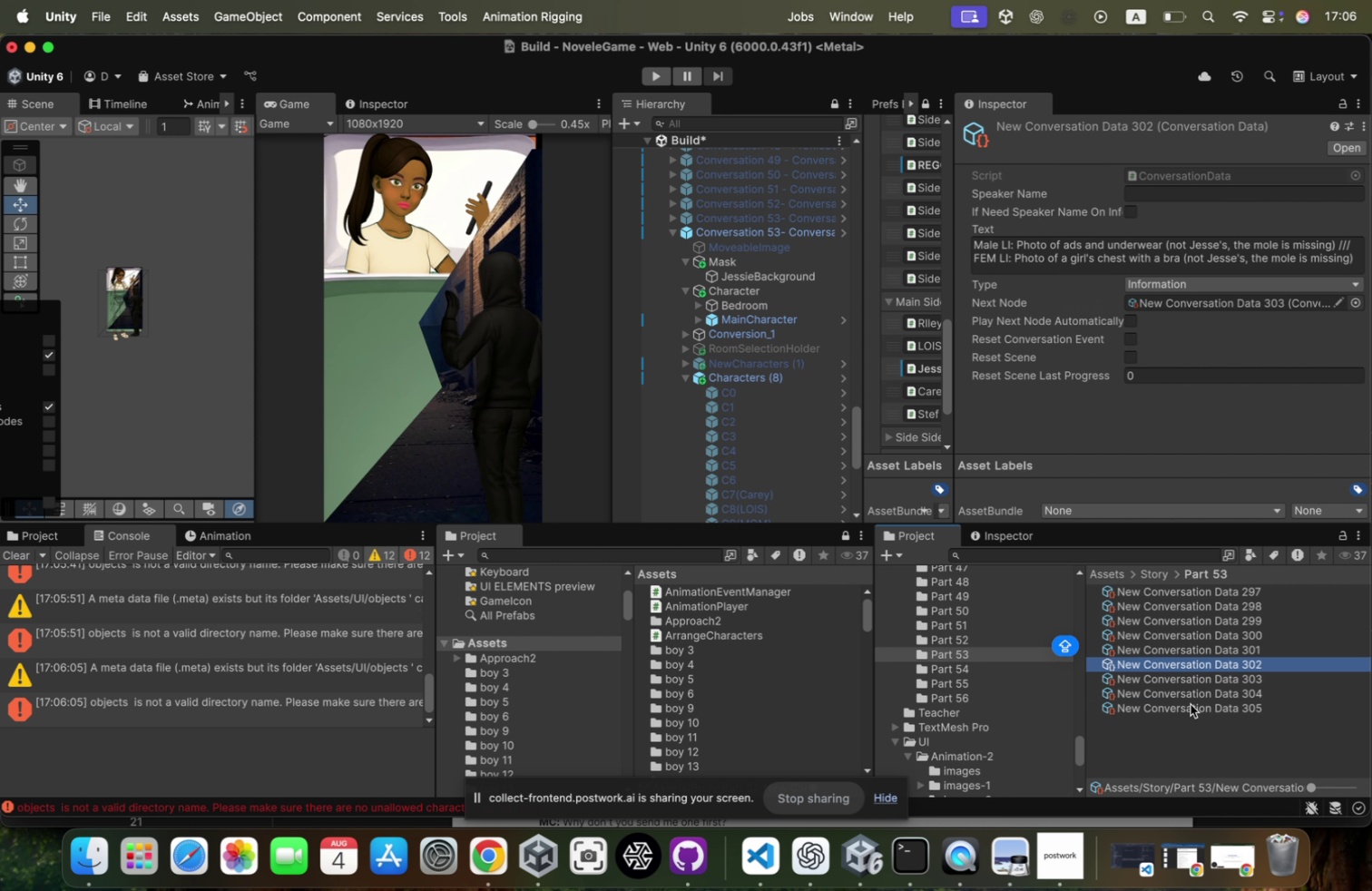 
key(ArrowUp)
 